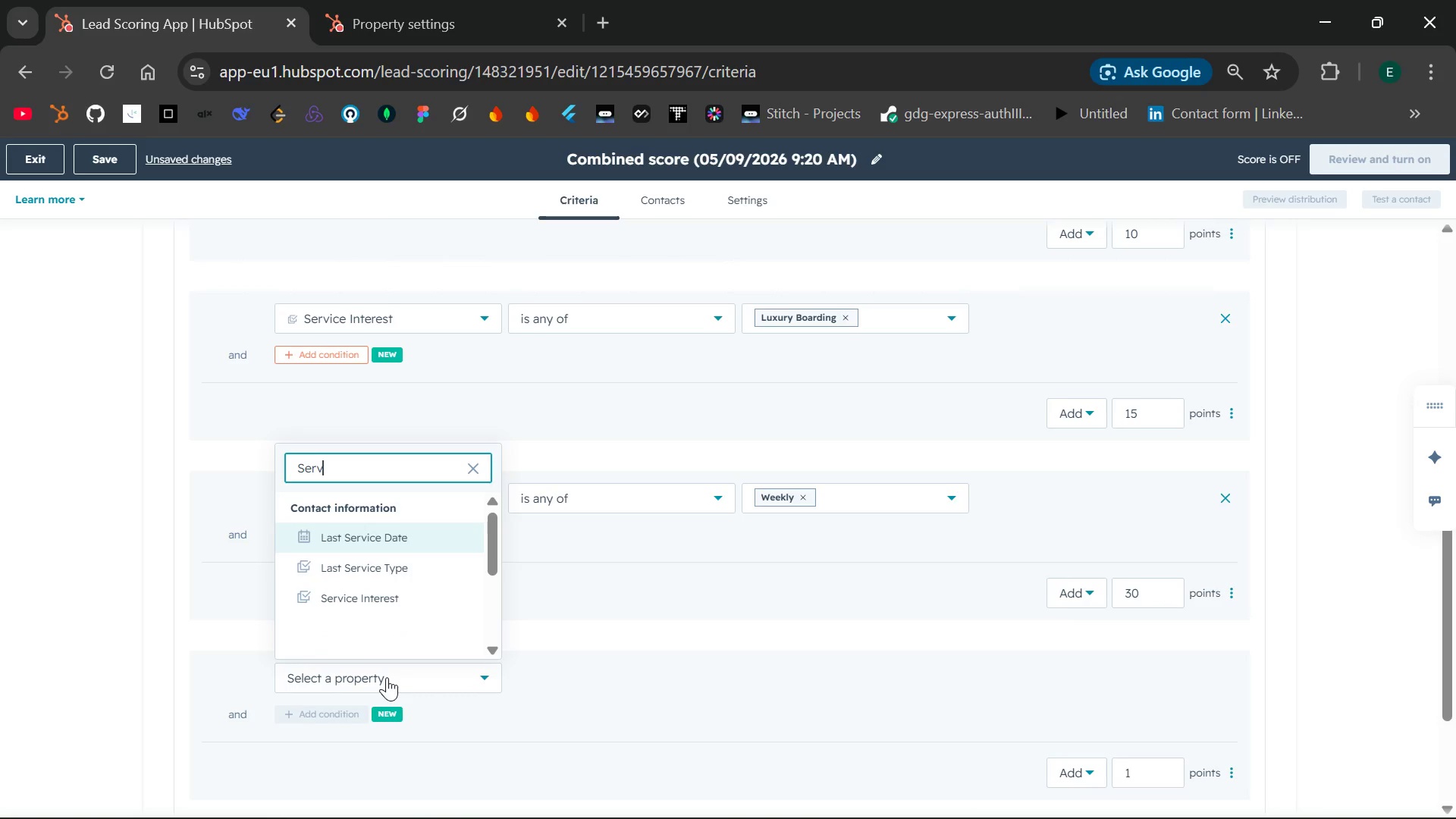 
wait(5.92)
 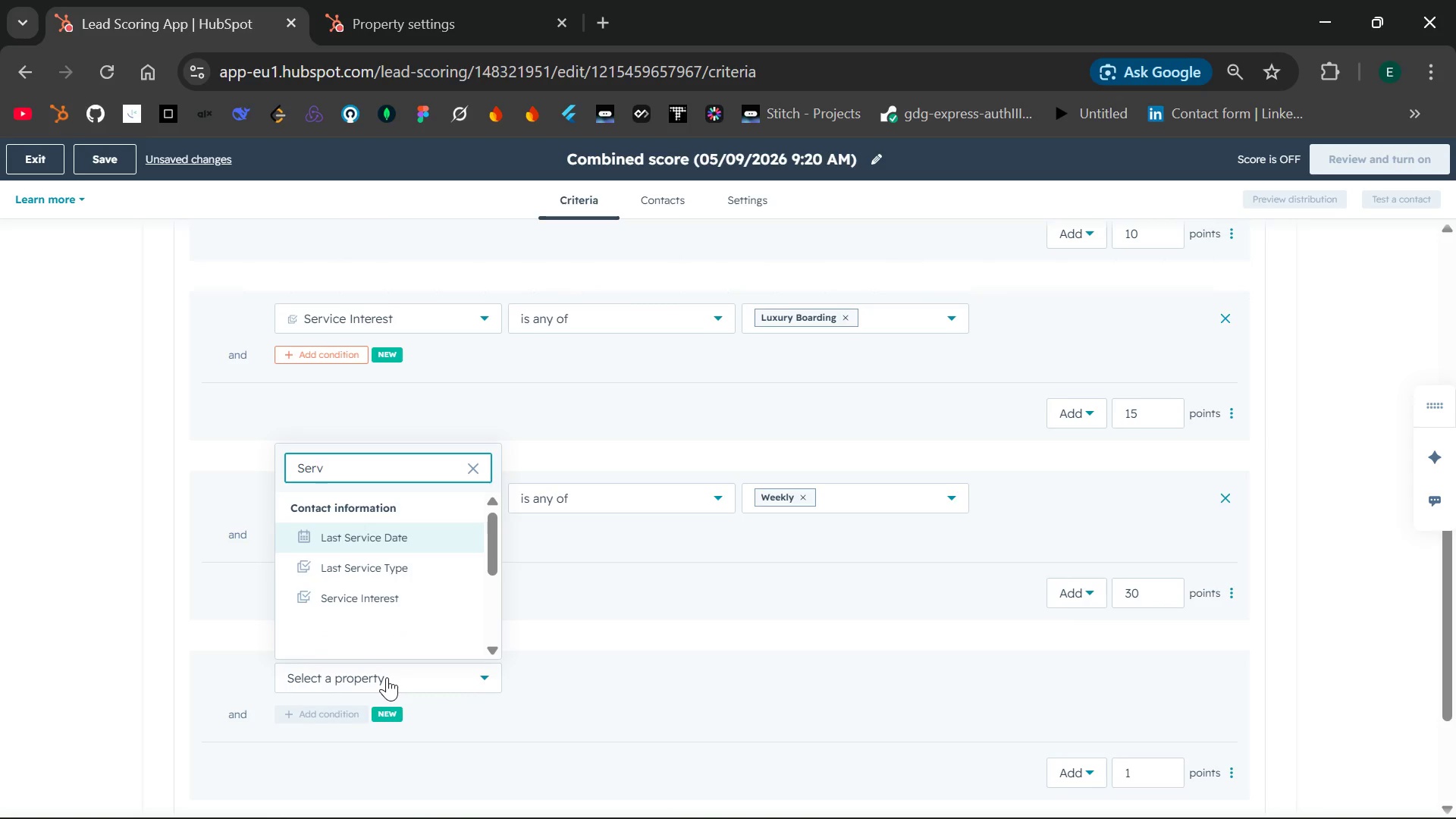 
left_click([466, 692])
 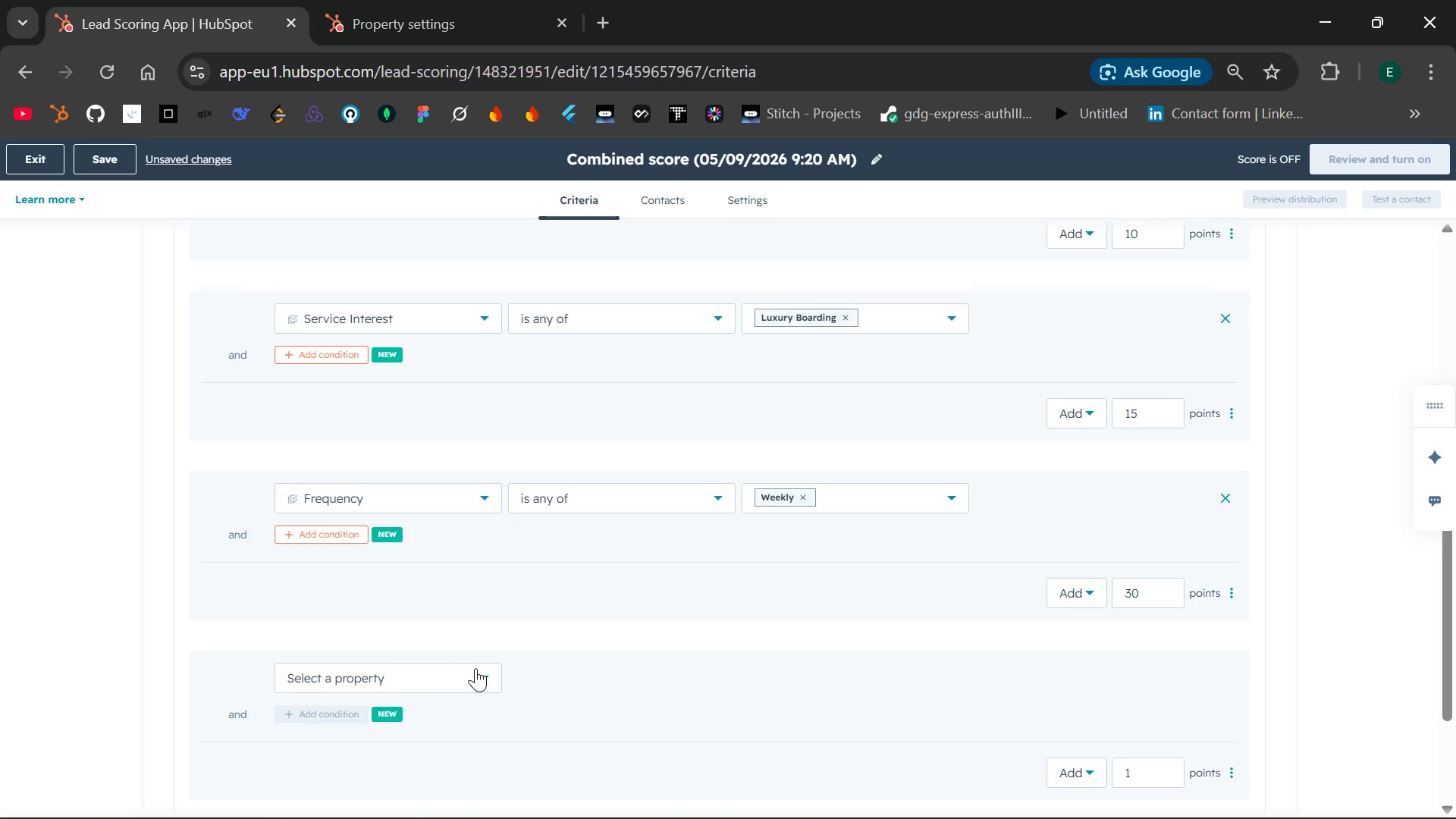 
left_click([475, 682])
 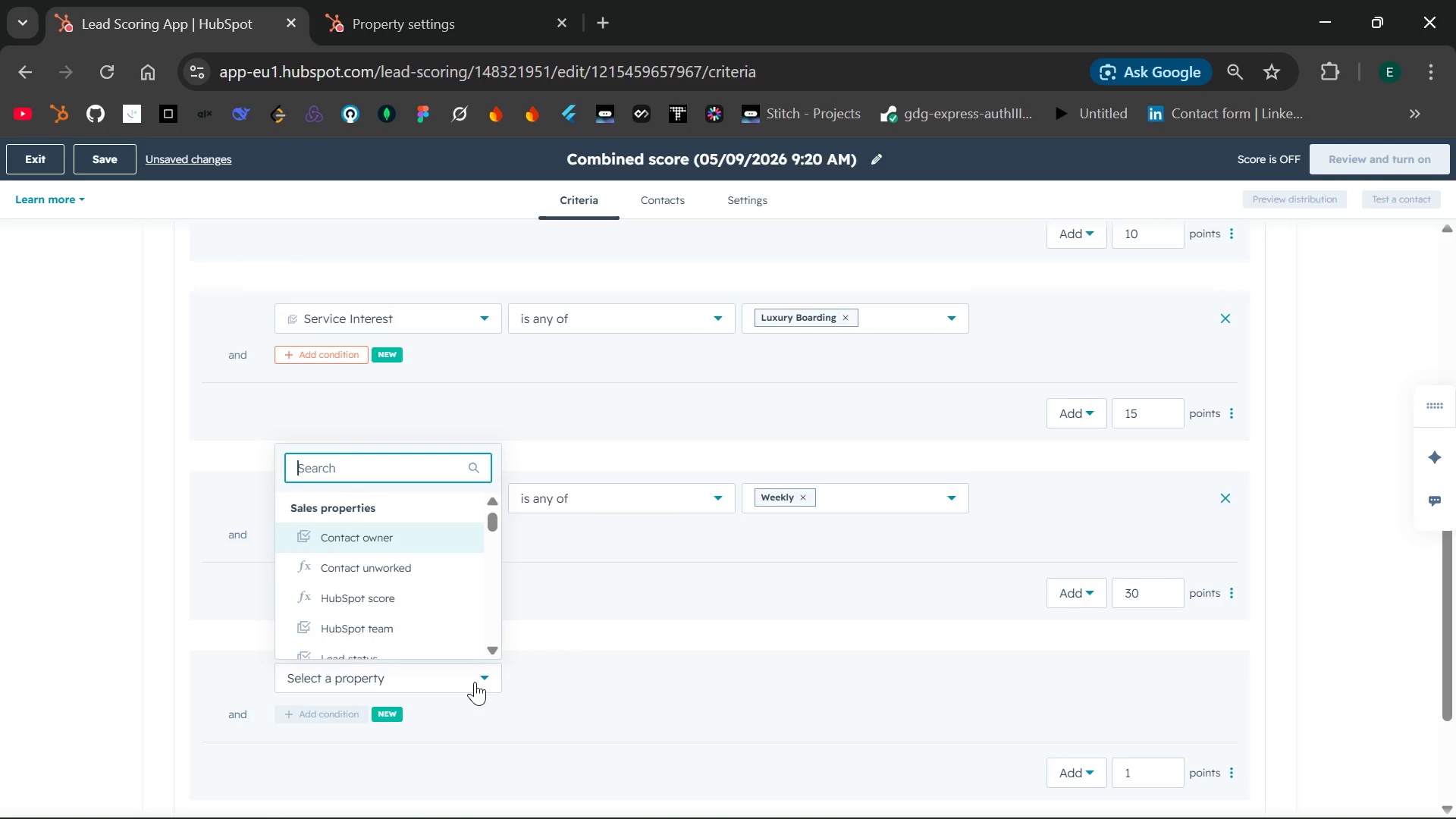 
type(Fr)
 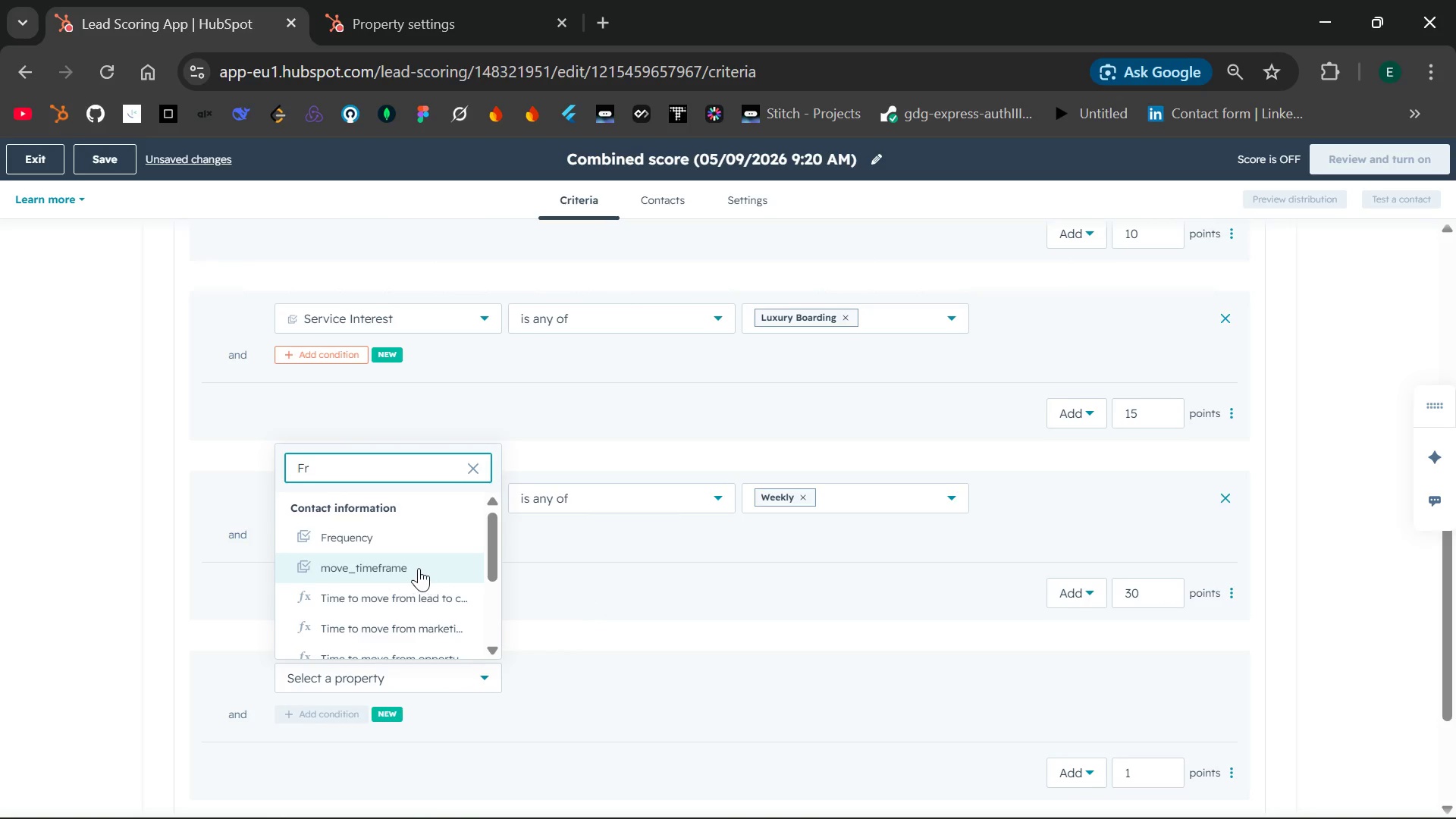 
wait(7.11)
 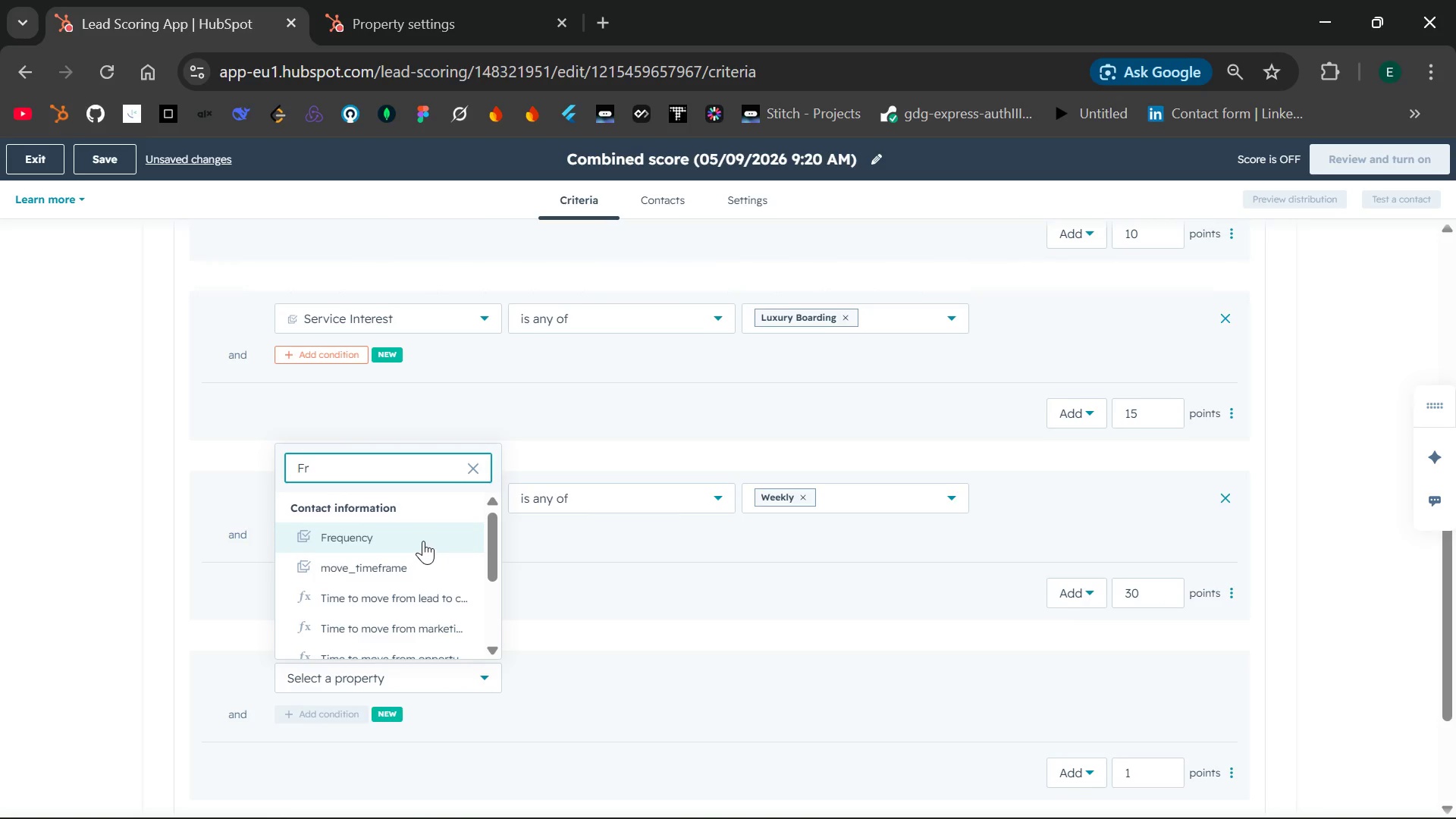 
left_click([394, 535])
 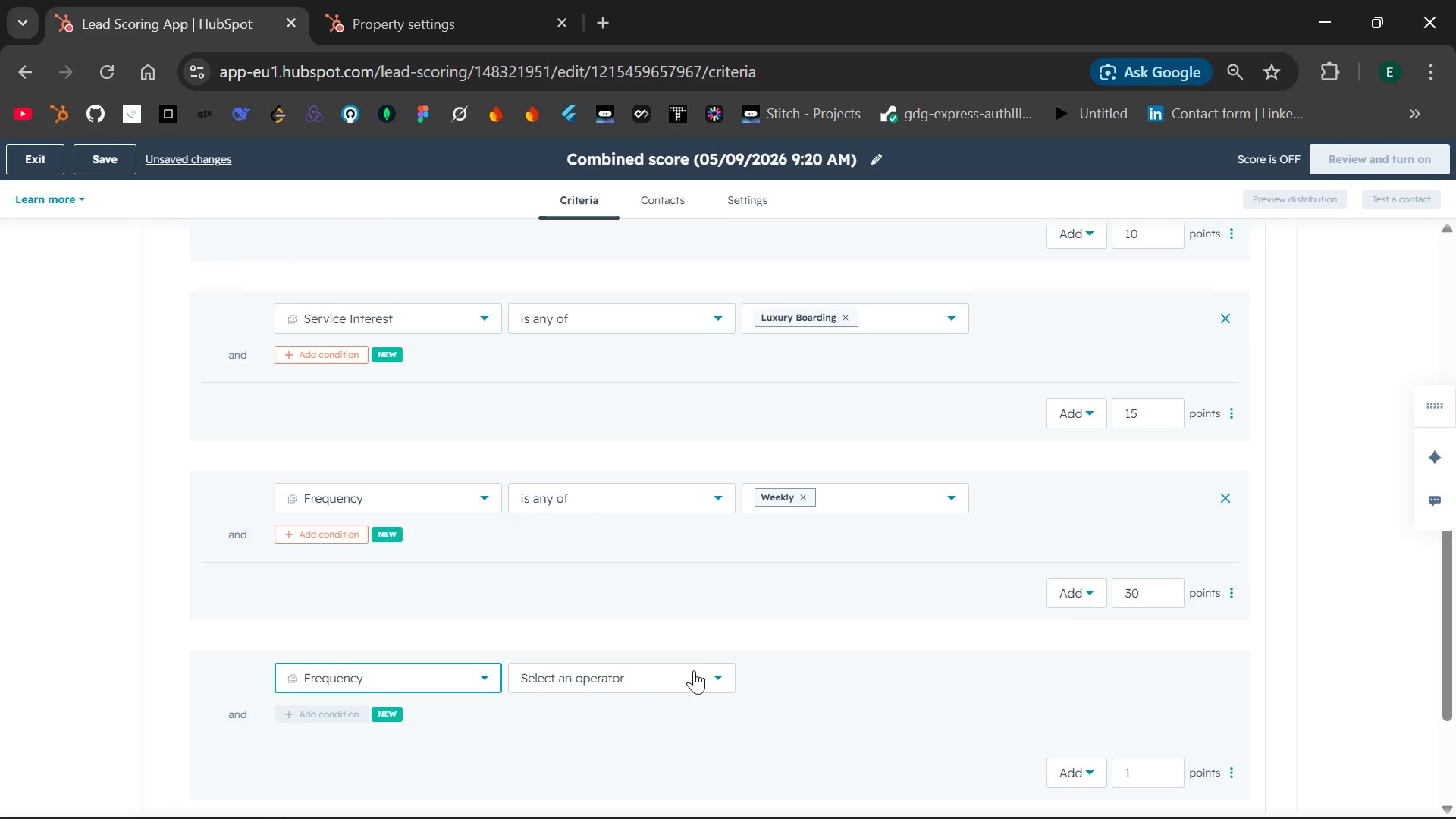 
wait(7.66)
 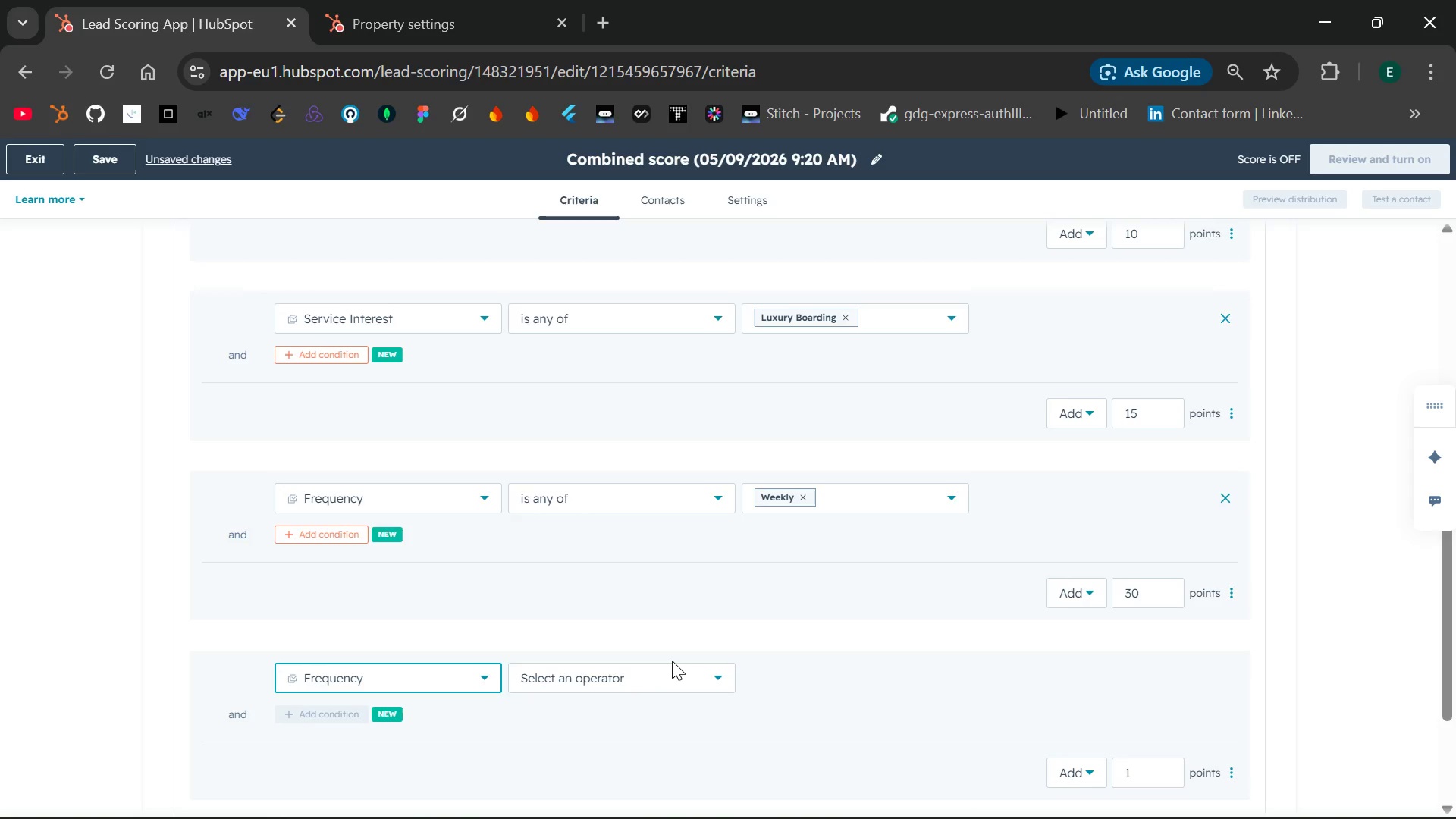 
left_click([717, 686])
 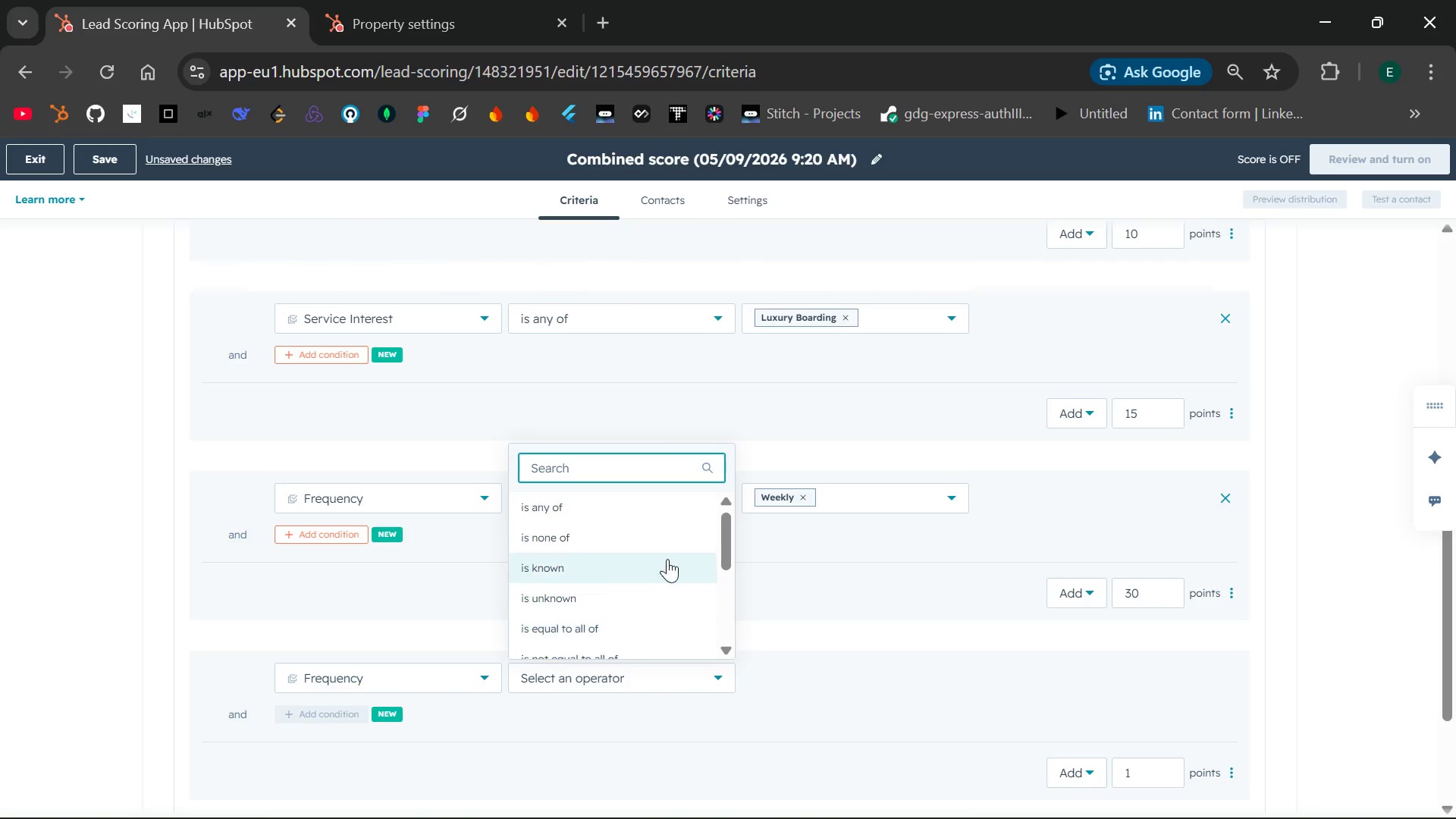 
left_click([670, 505])
 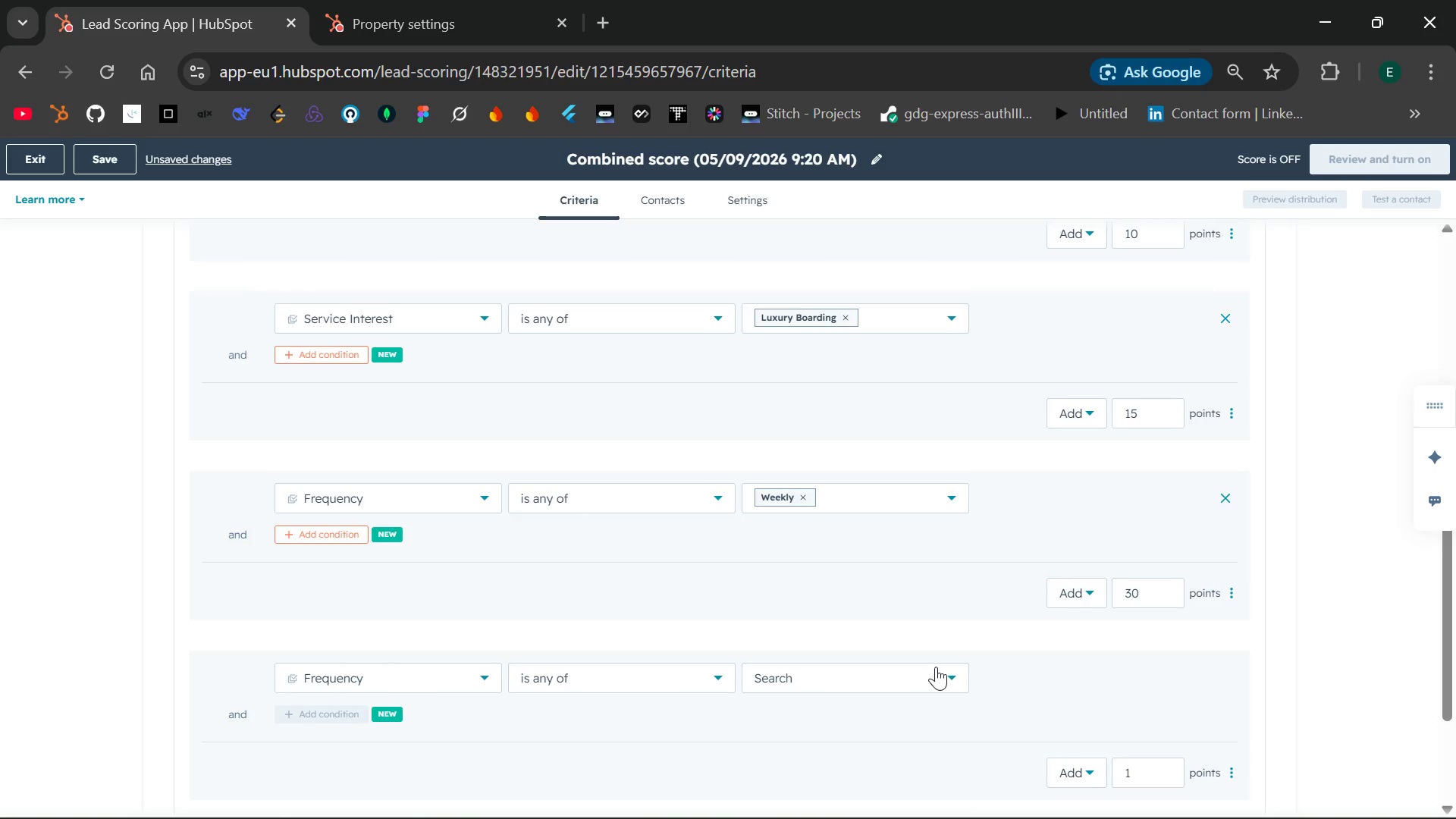 
left_click([936, 667])
 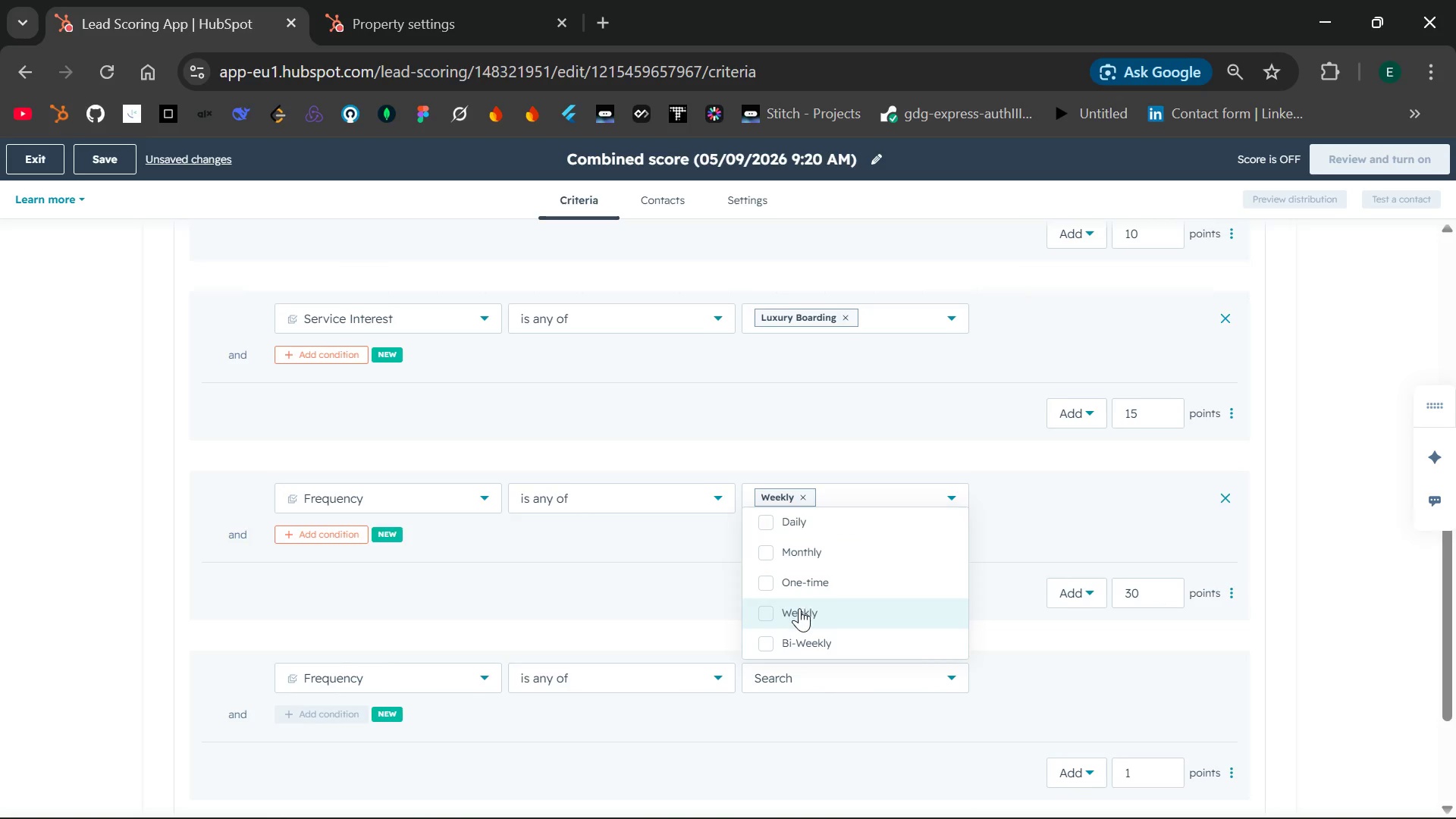 
left_click([799, 610])
 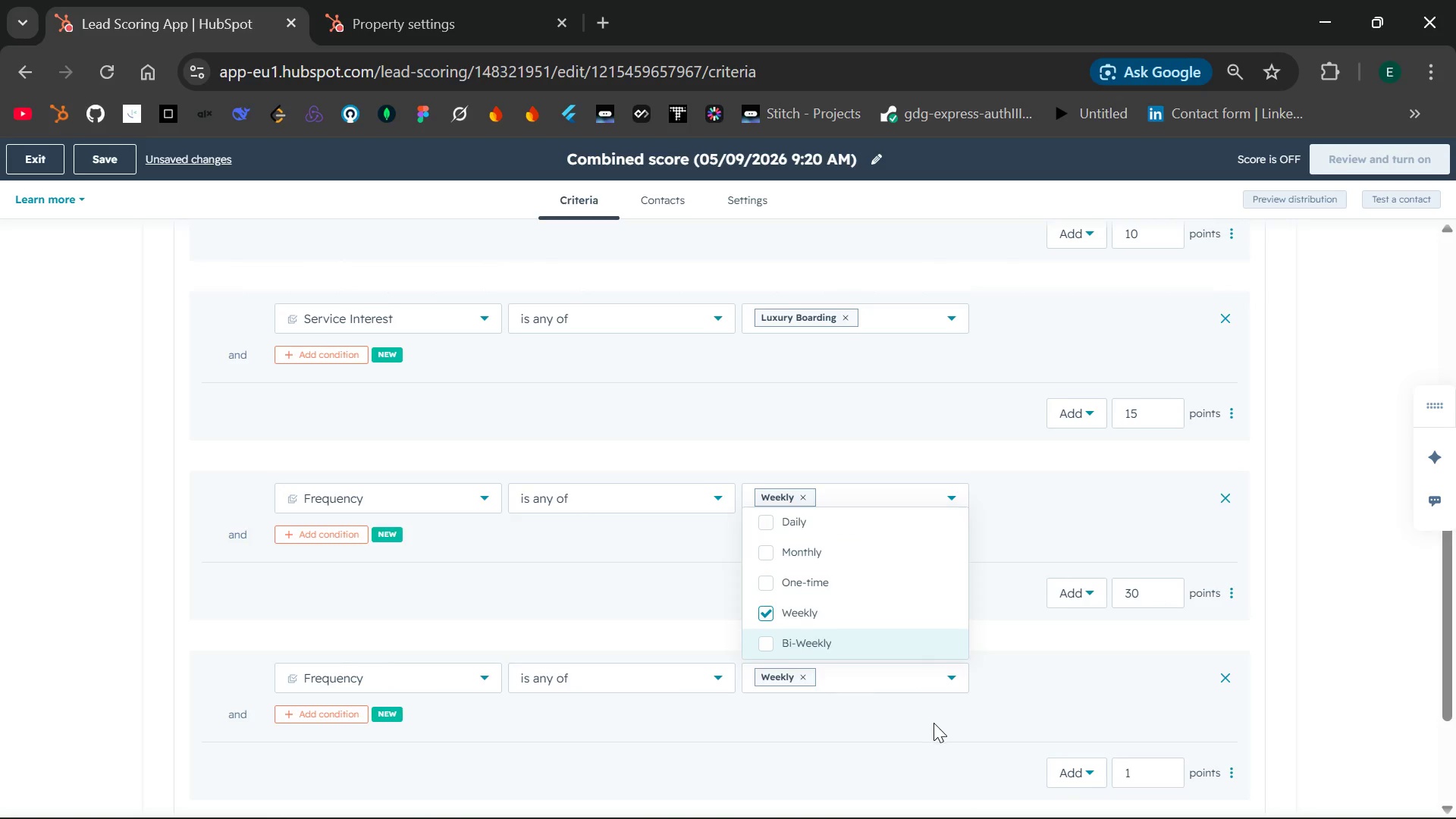 
left_click([935, 723])
 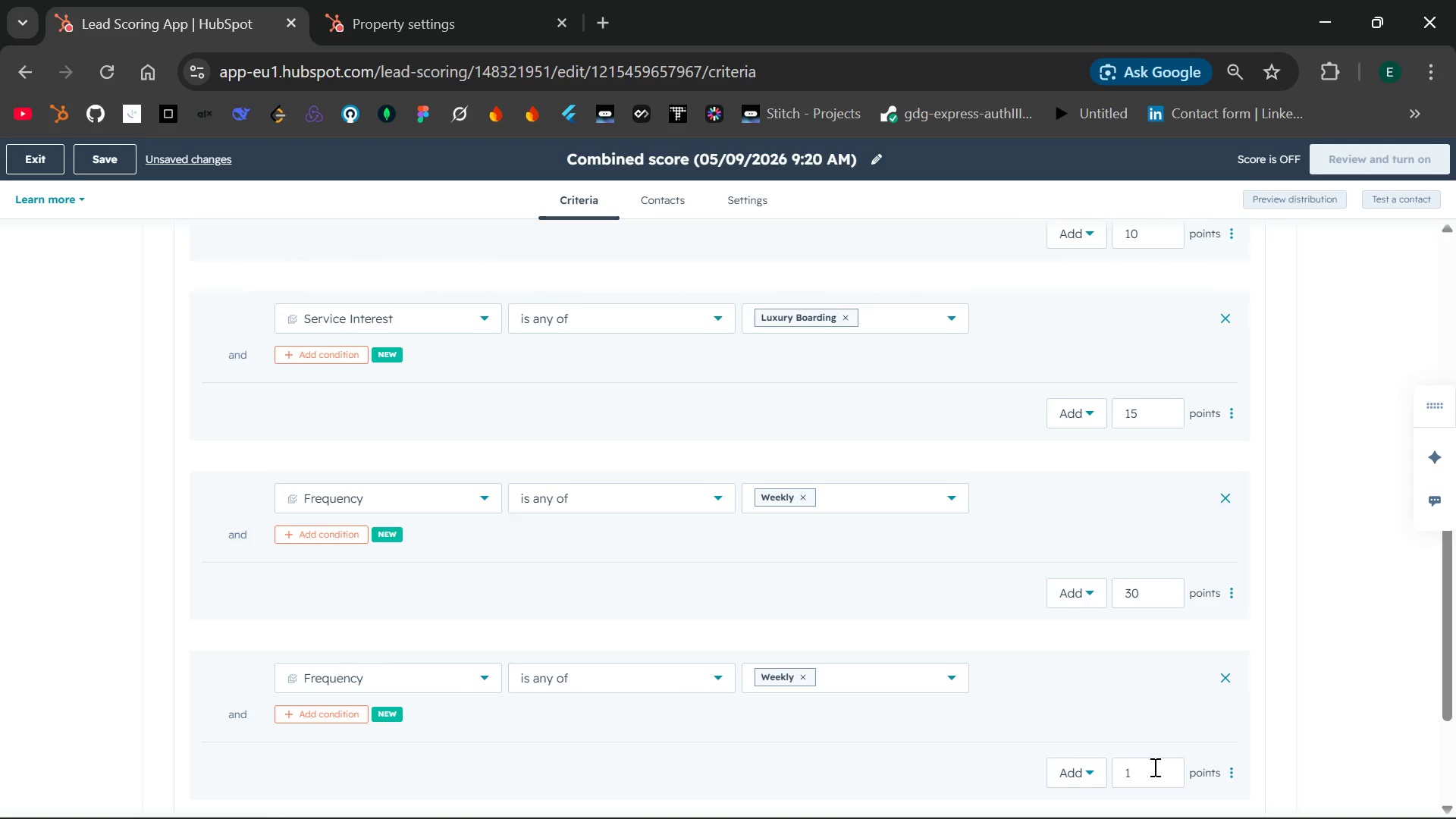 
left_click([1153, 767])
 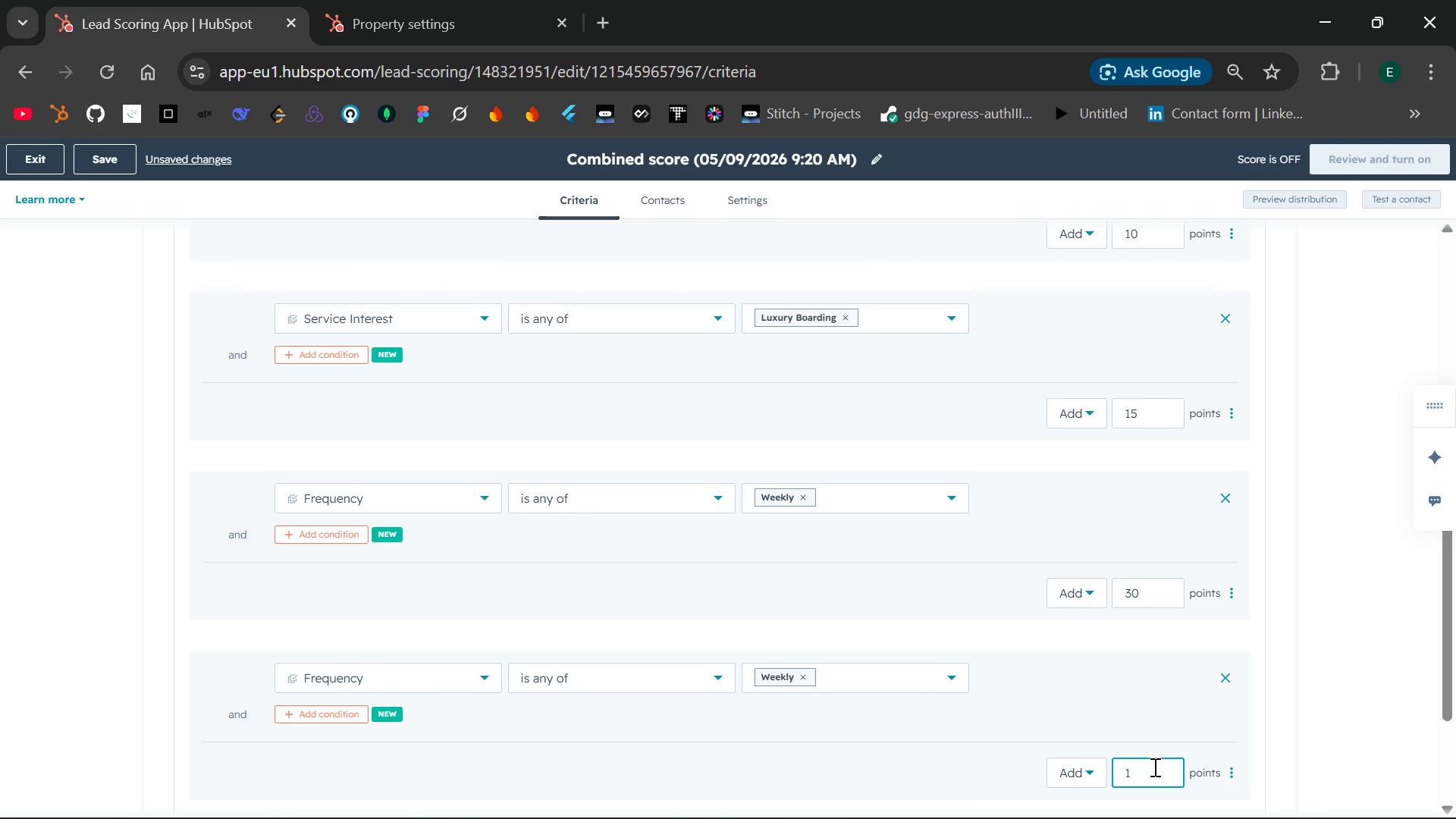 
key(0)
 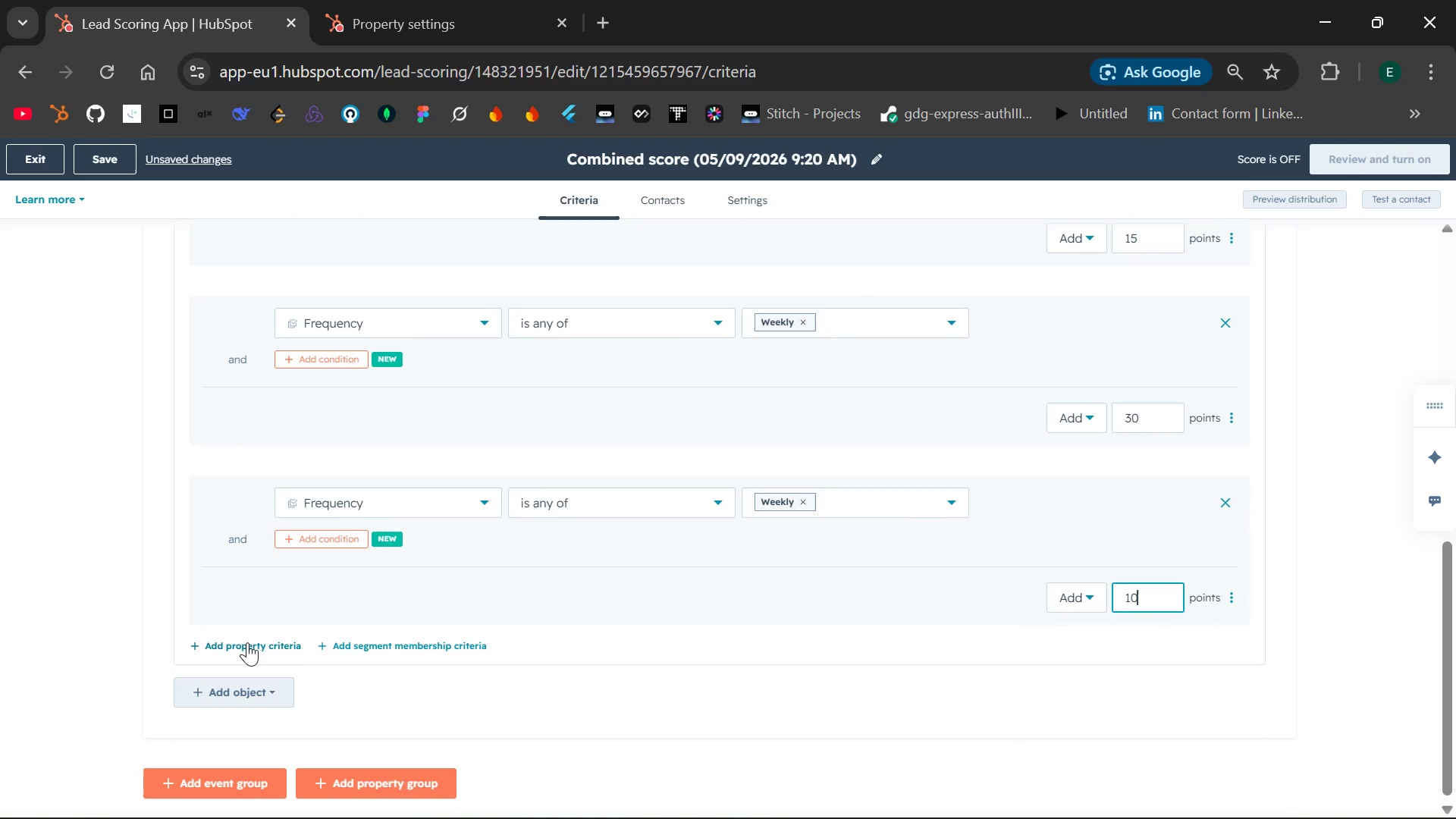 
left_click([246, 644])
 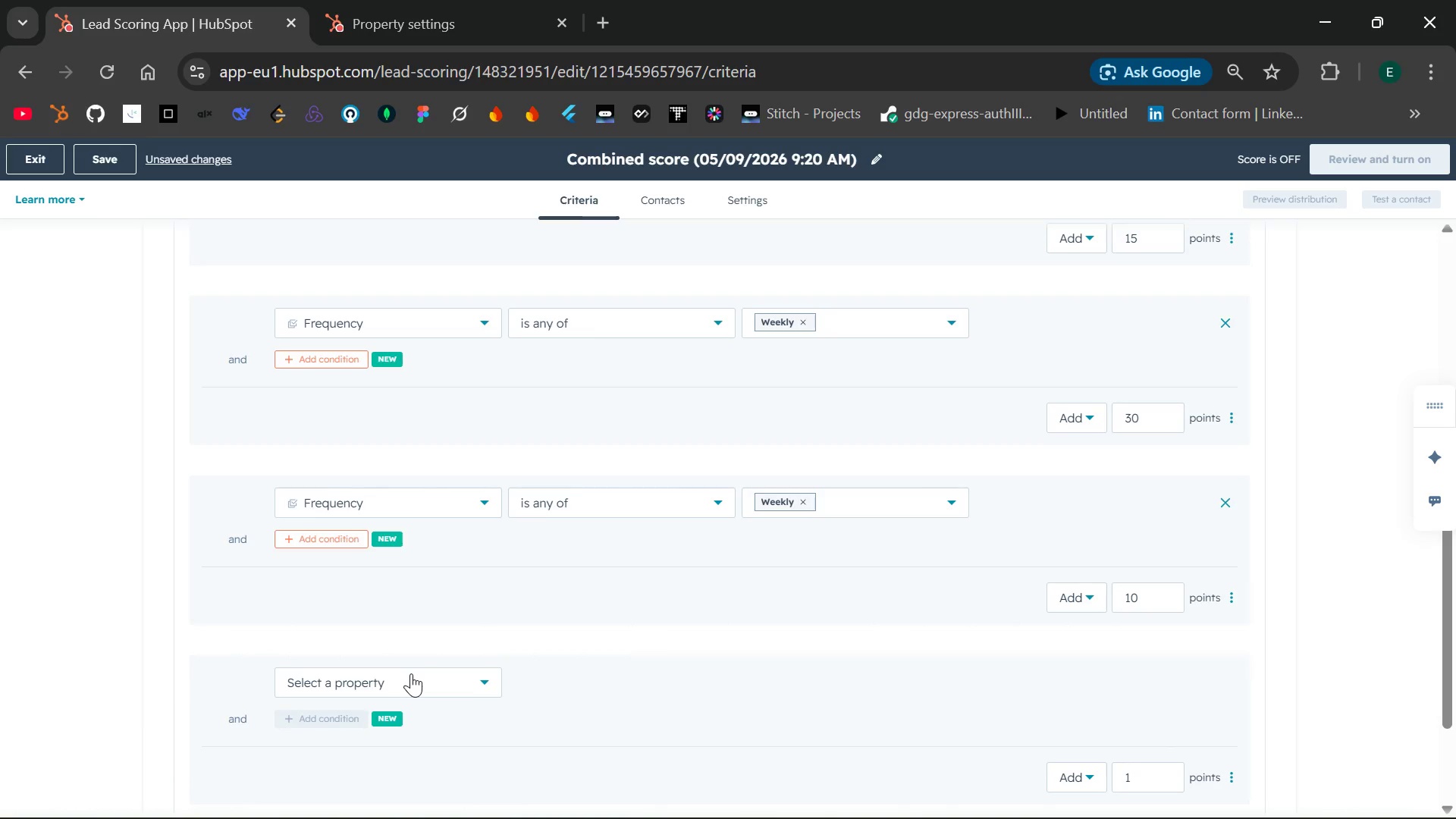 
left_click([411, 673])
 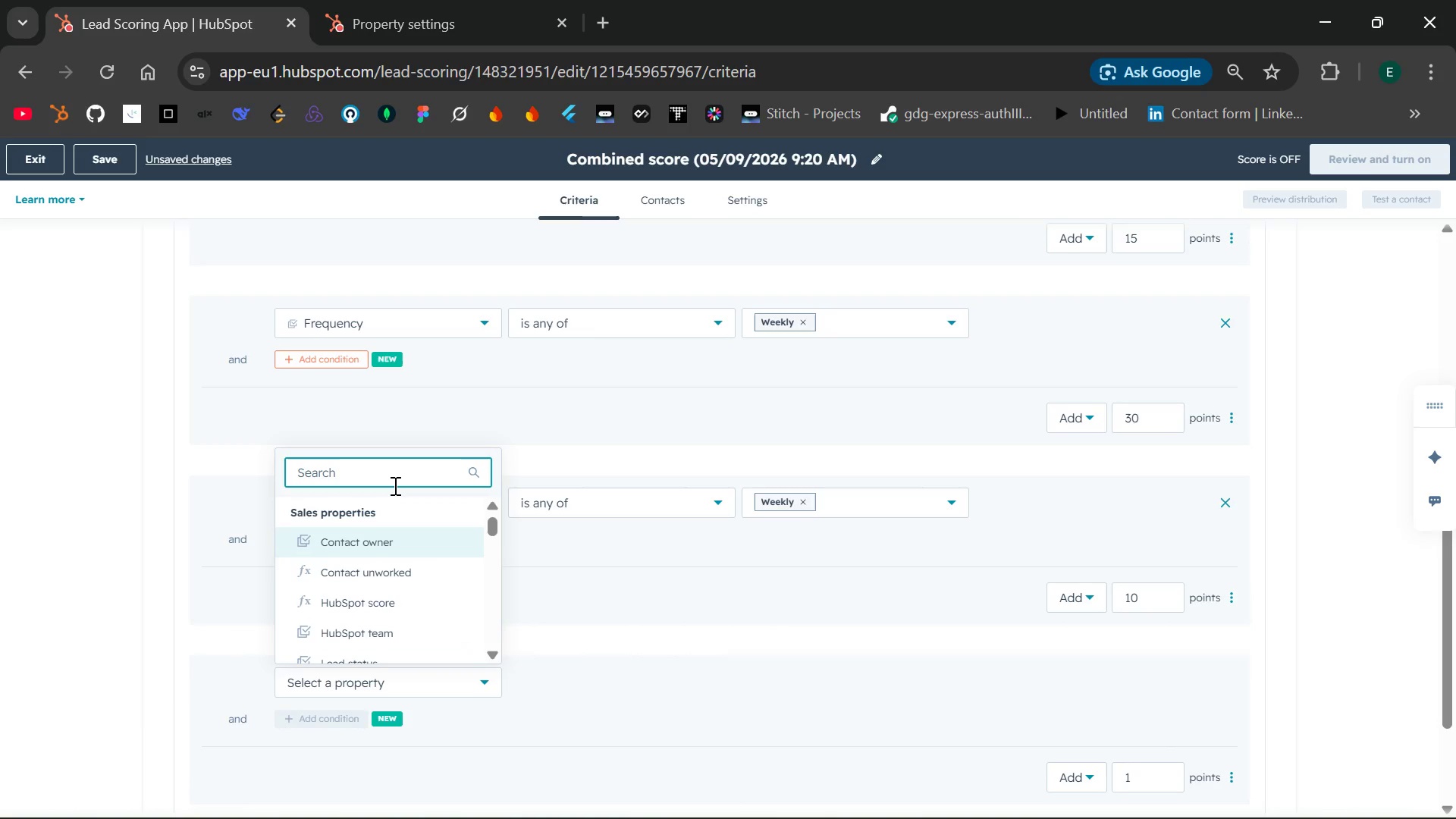 
type(Fre)
 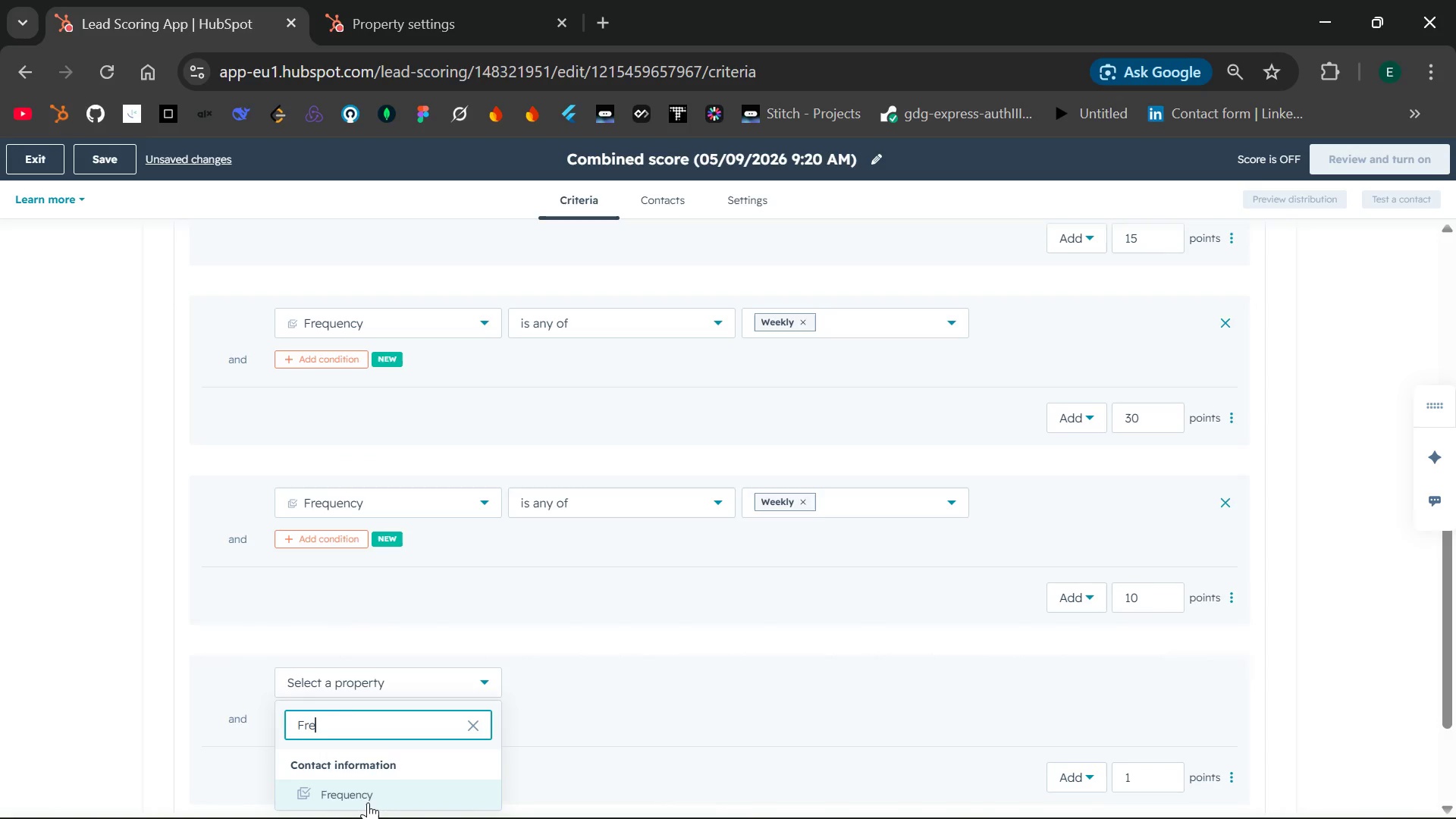 
left_click([368, 802])
 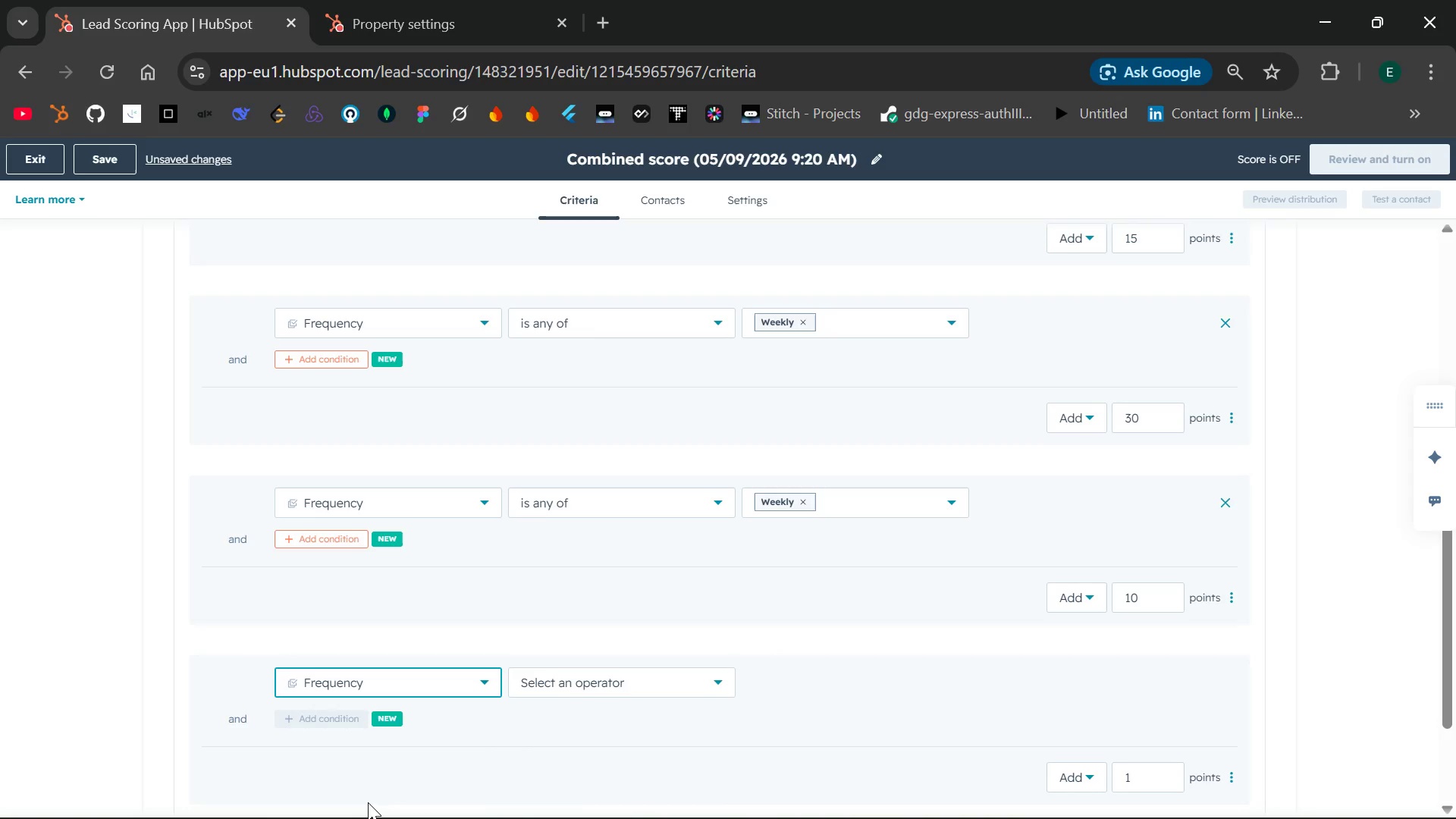 
left_click([368, 802])
 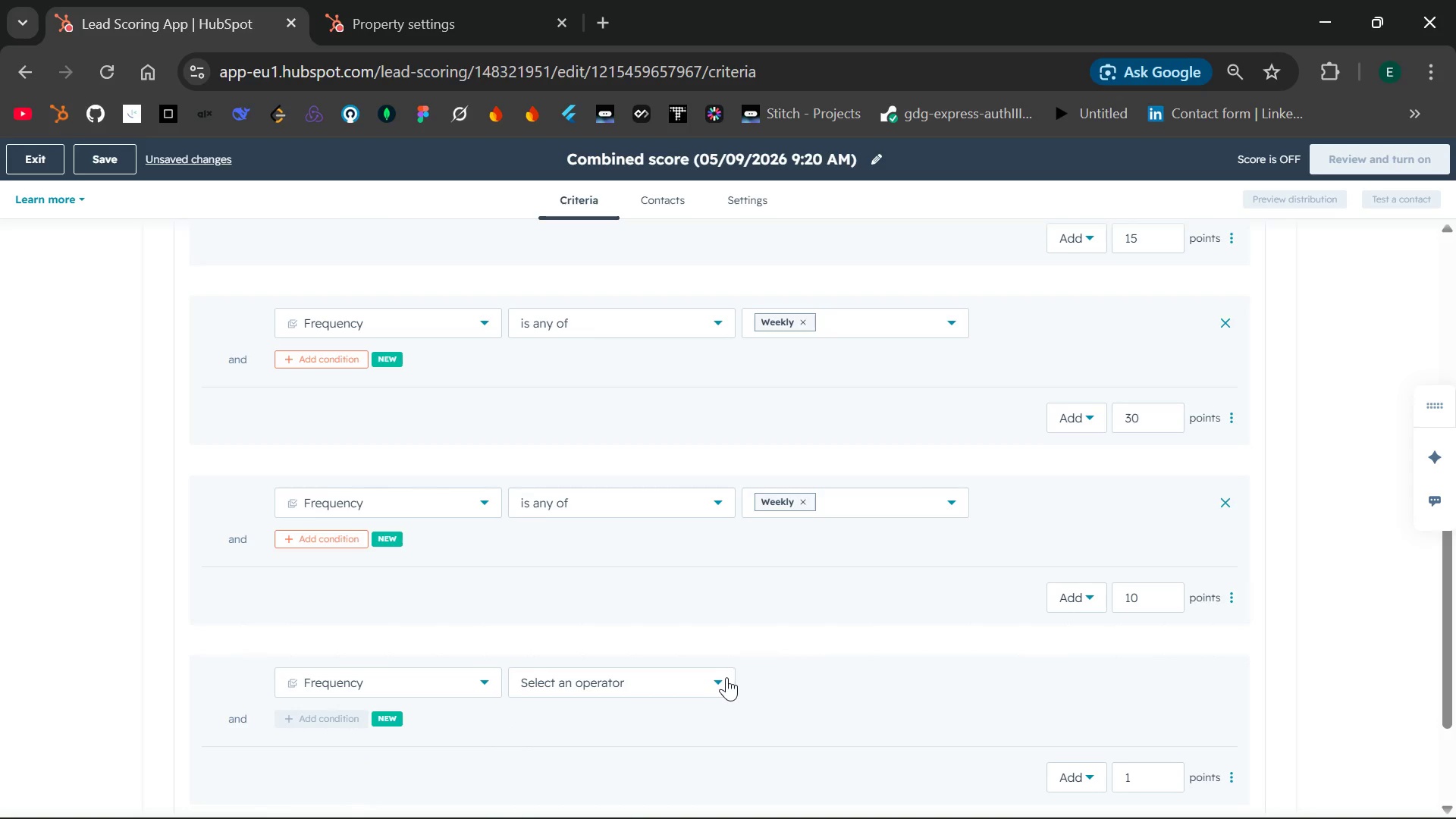 
left_click([726, 677])
 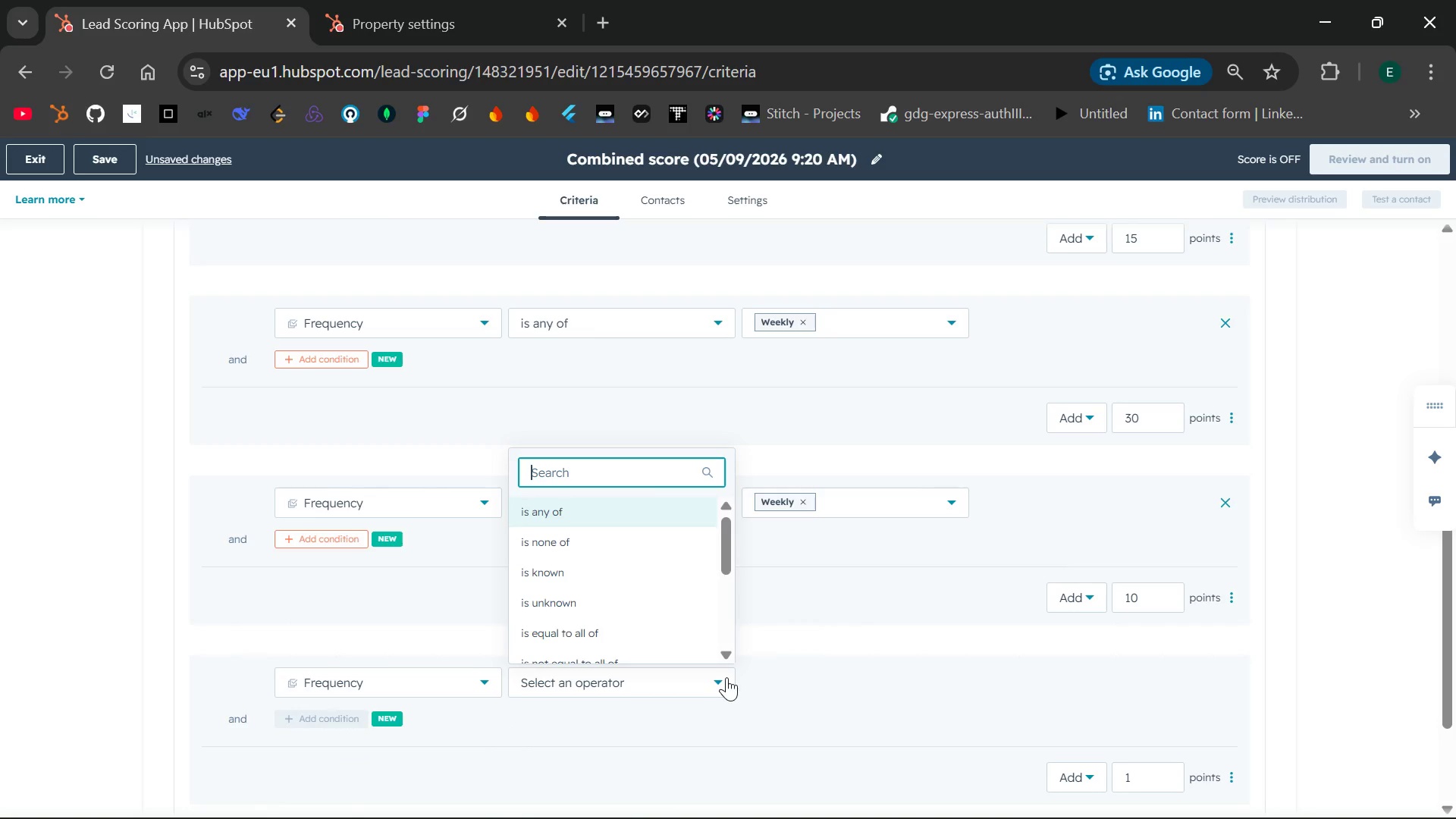 
left_click_drag(start_coordinate=[726, 677], to_coordinate=[579, 516])
 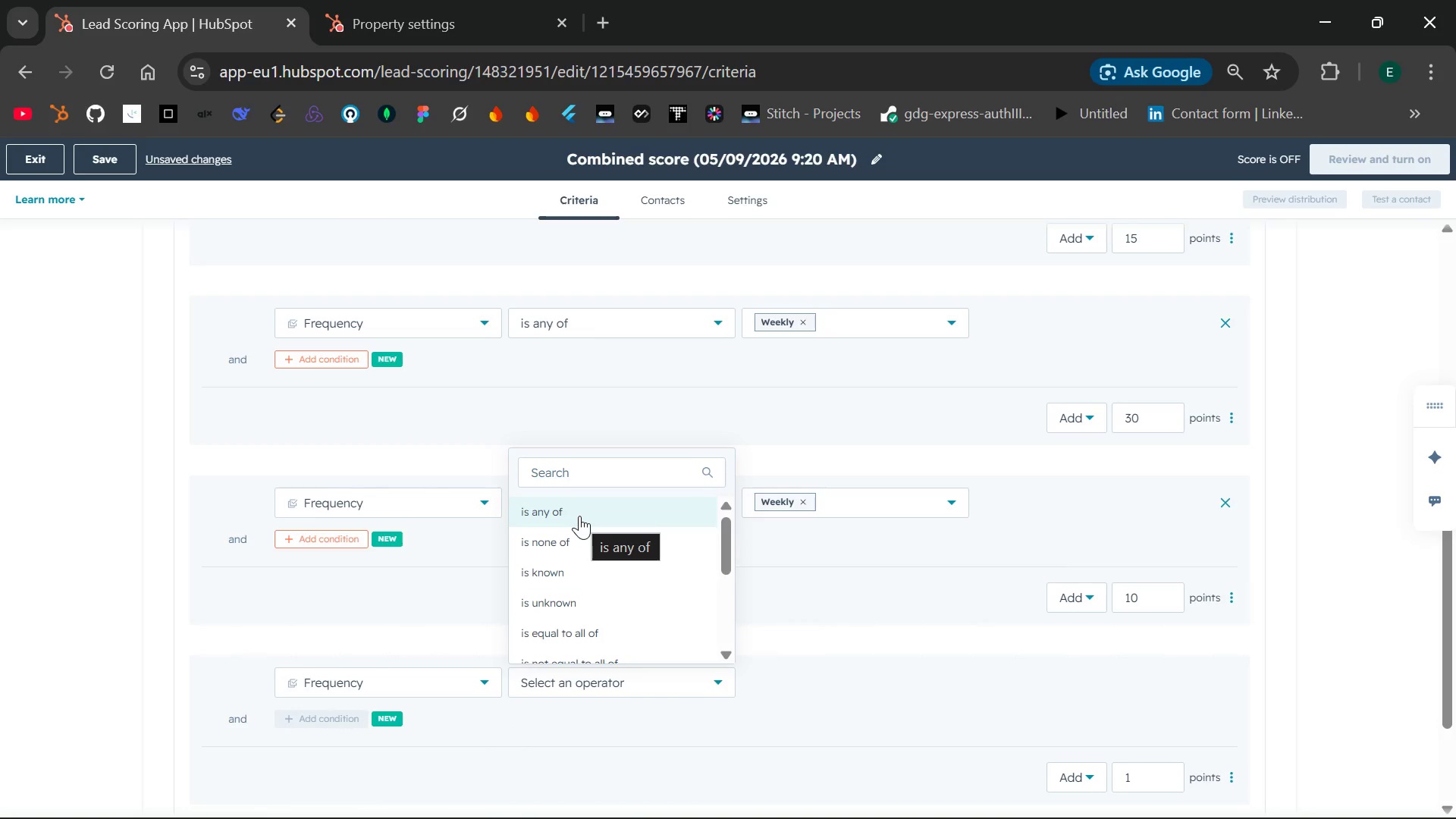 
left_click([579, 516])
 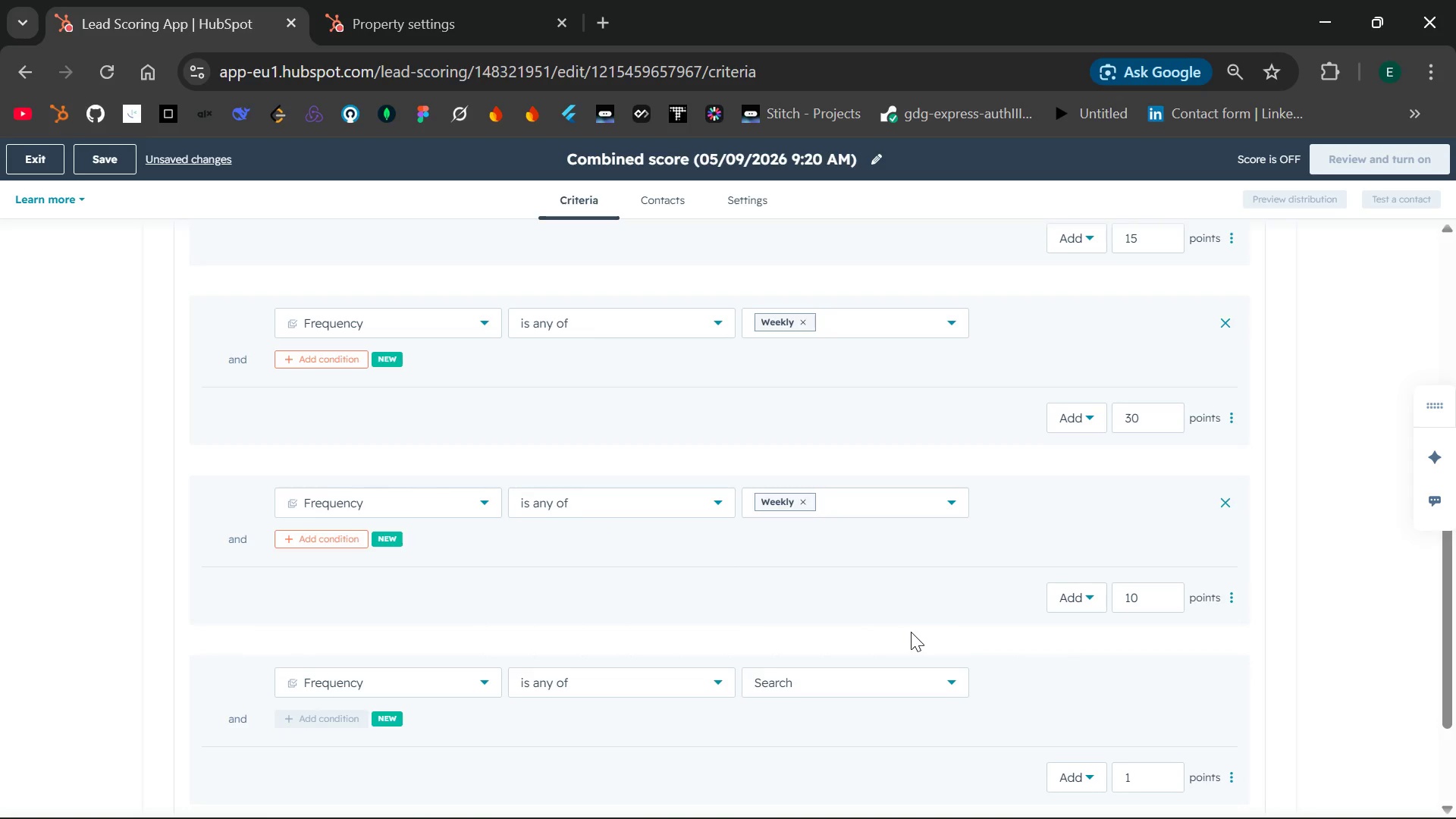 
left_click([900, 672])
 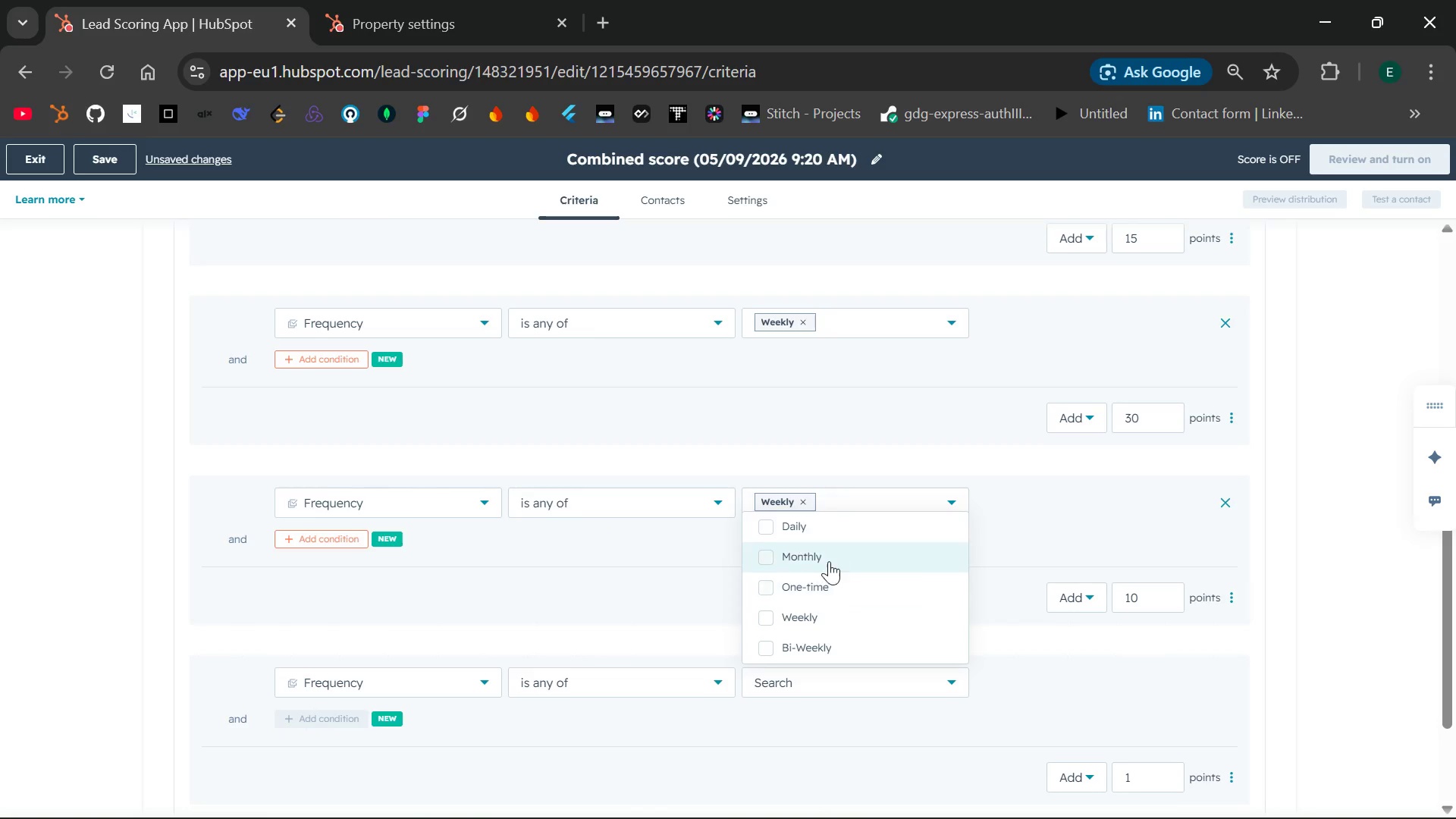 
left_click([815, 552])
 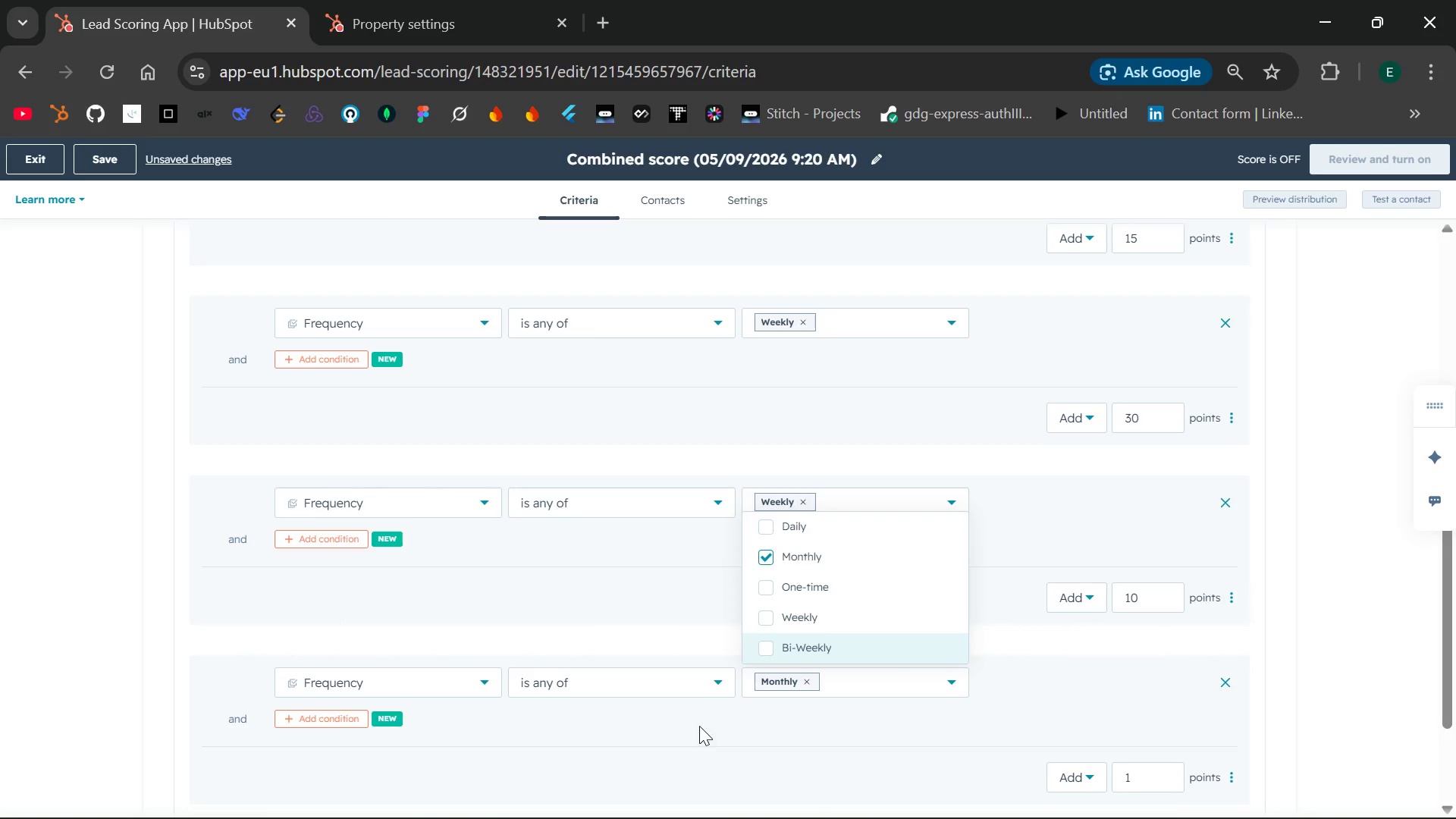 
left_click([699, 716])
 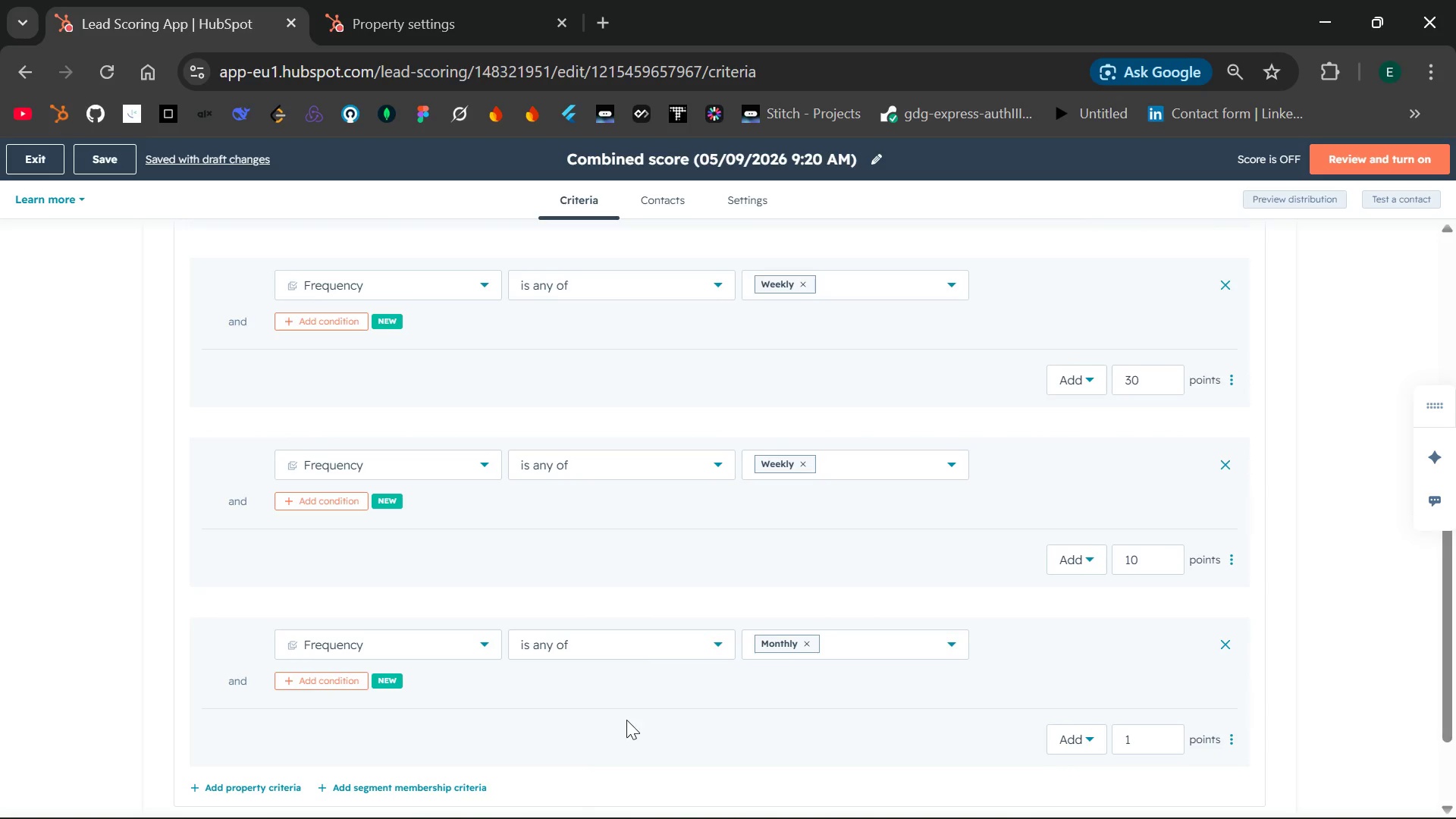 
wait(6.06)
 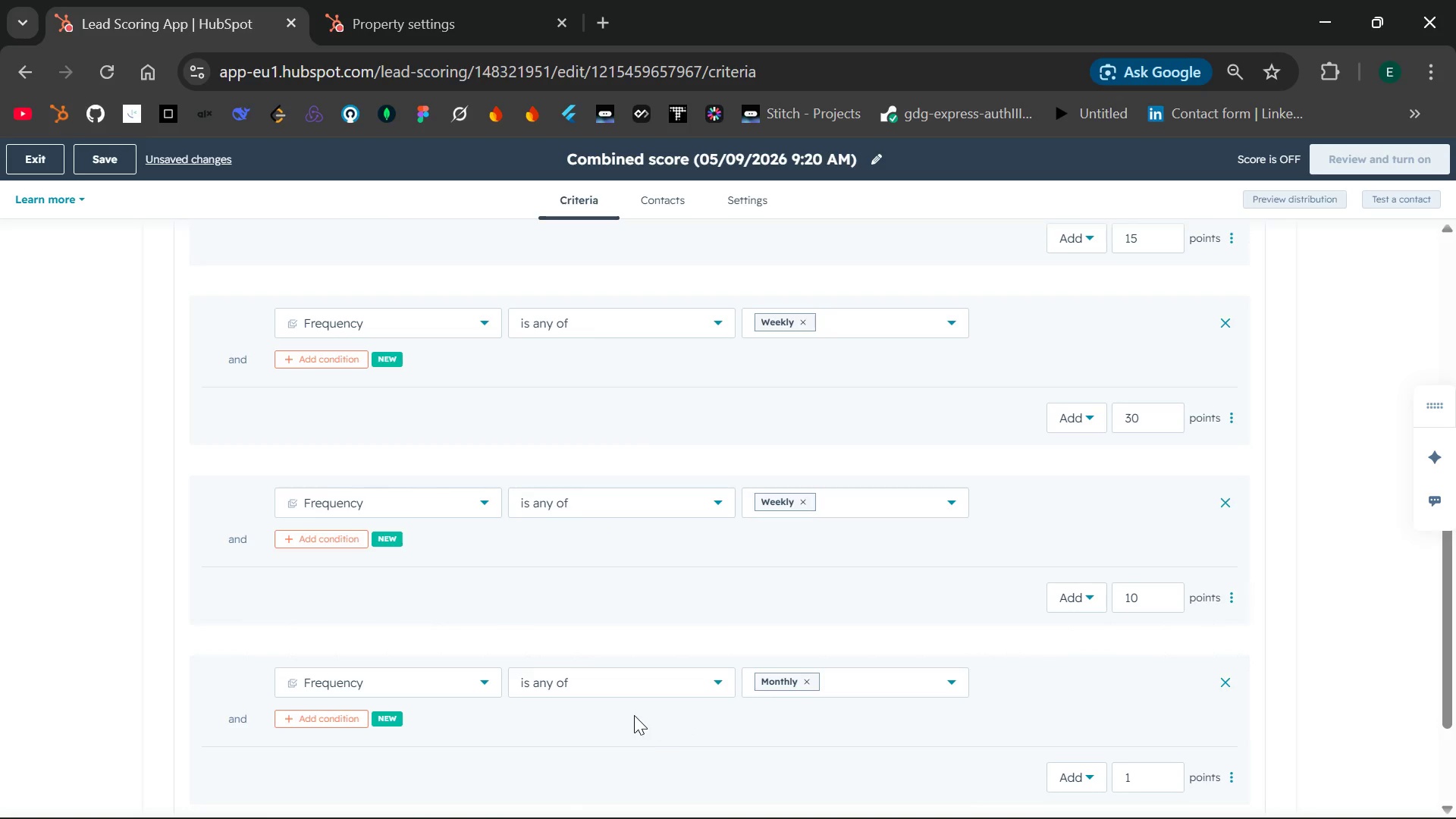 
left_click([1153, 741])
 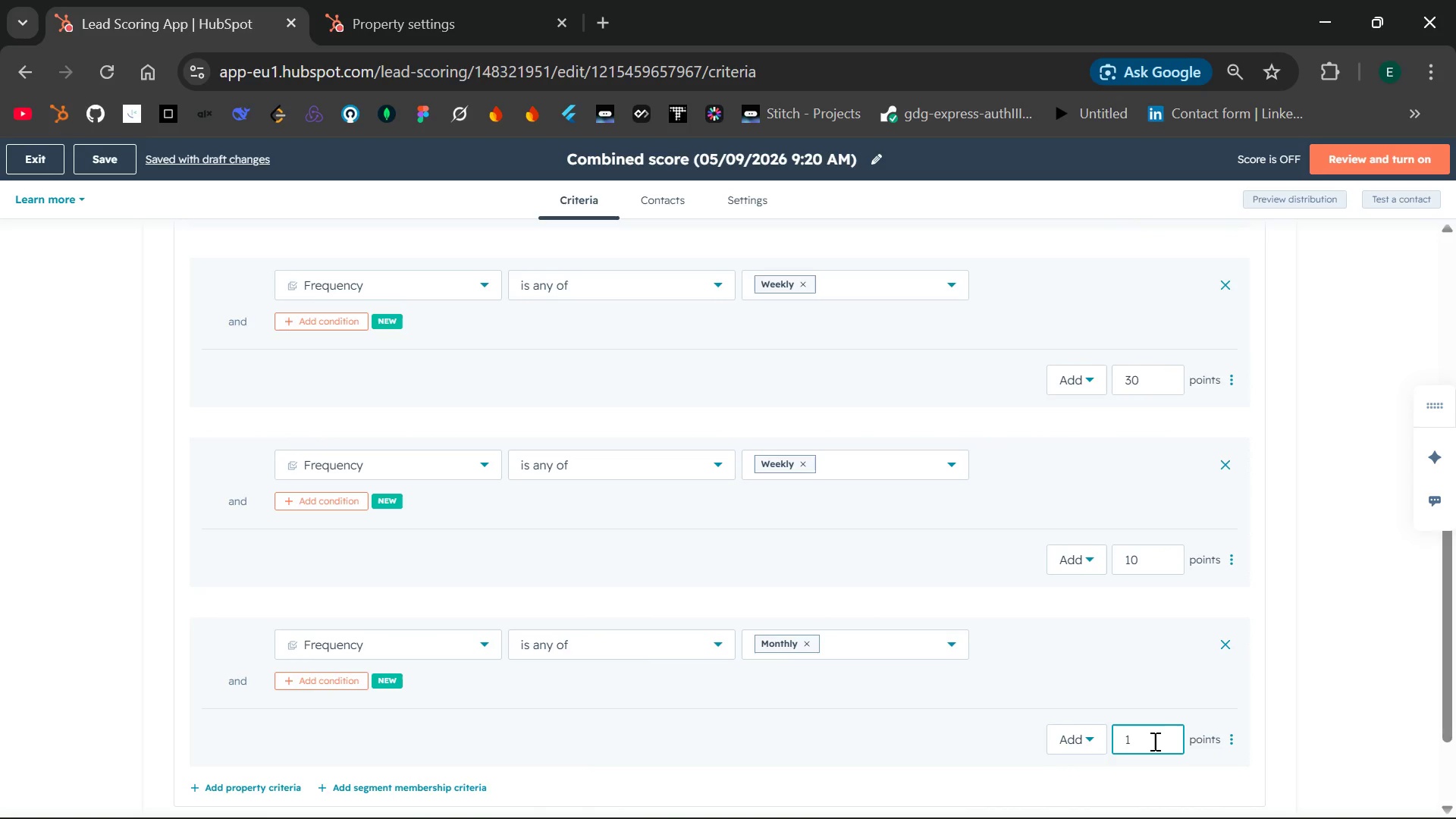 
key(Backspace)
 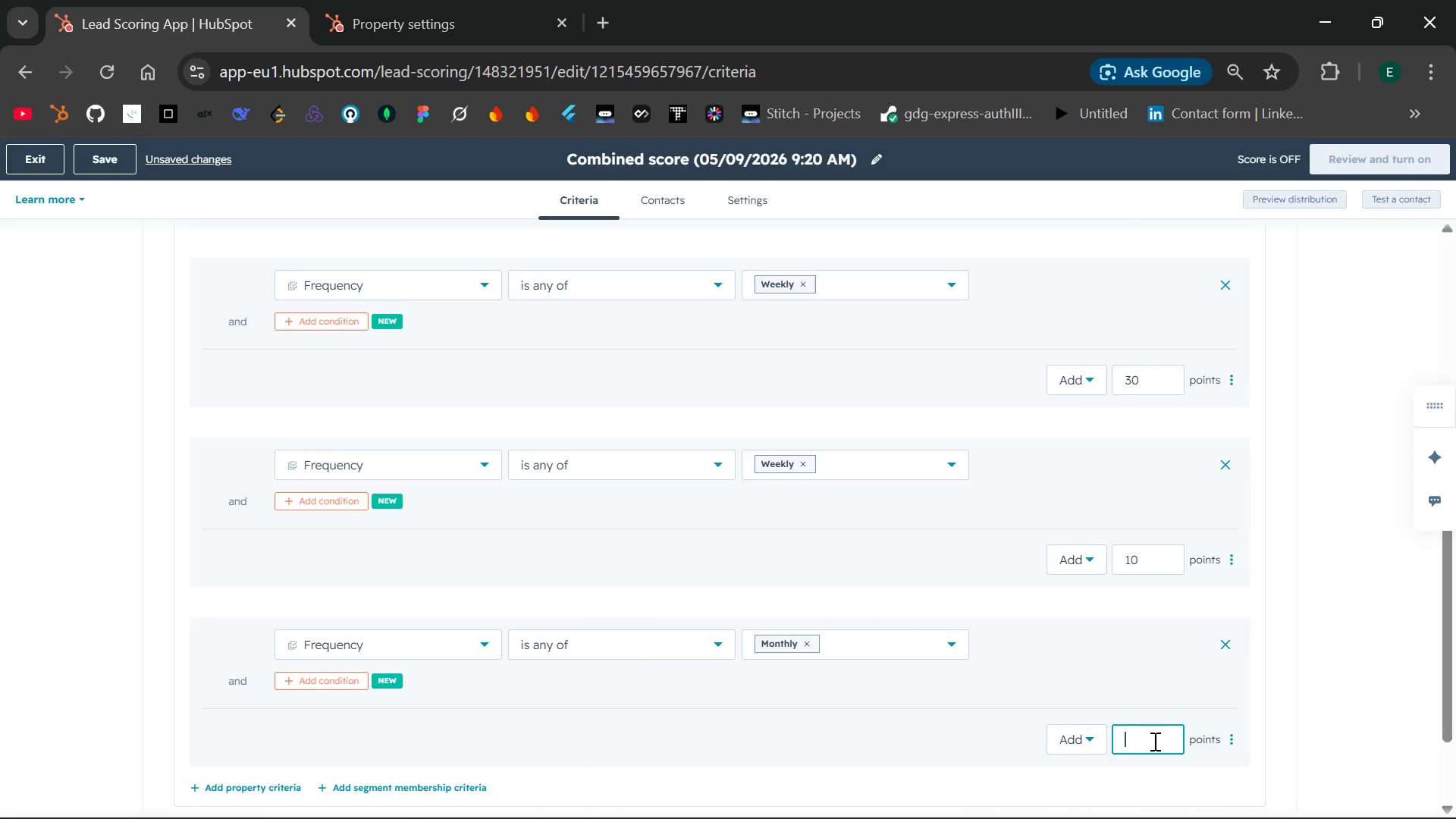 
key(5)
 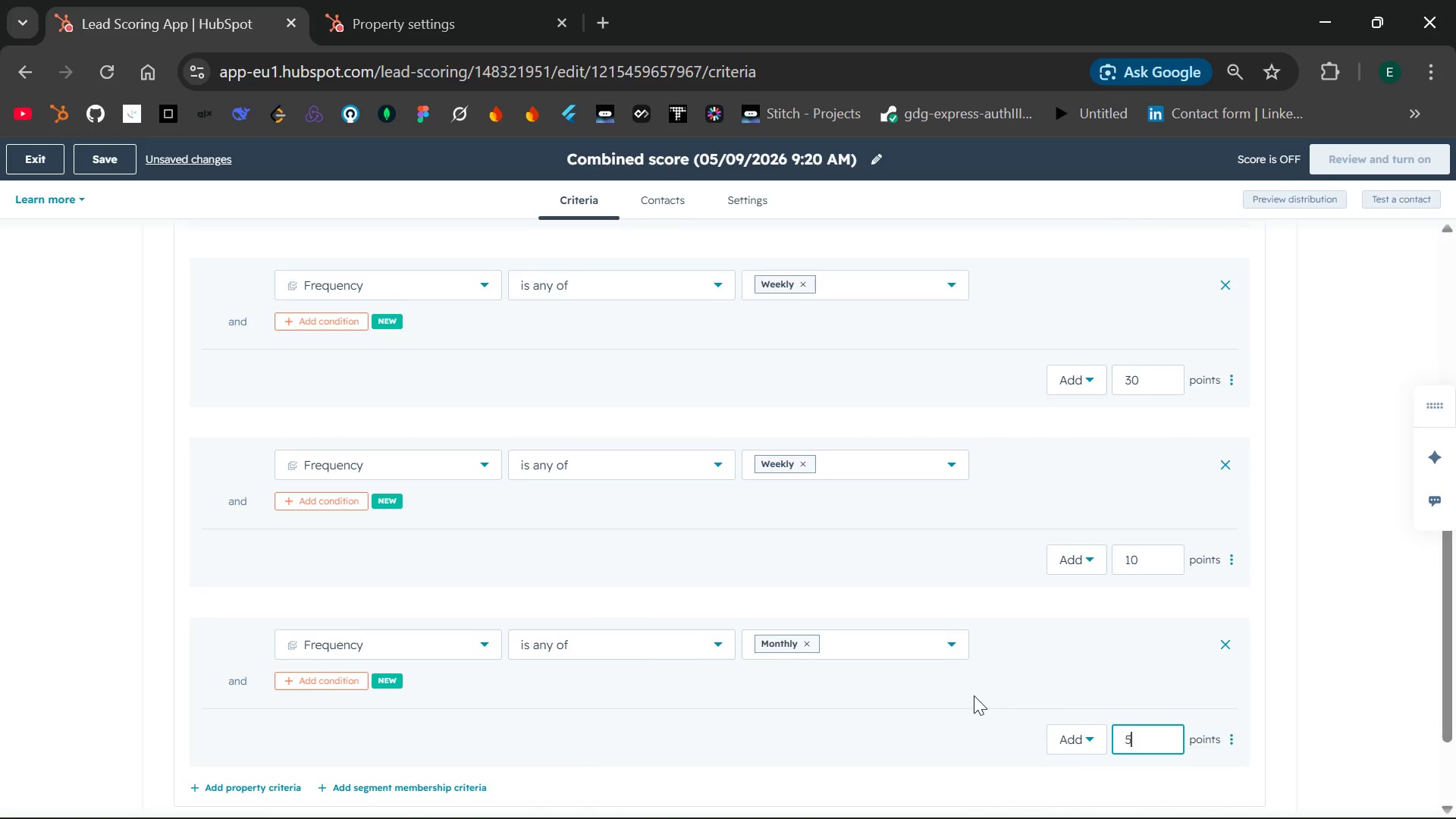 
left_click([971, 695])
 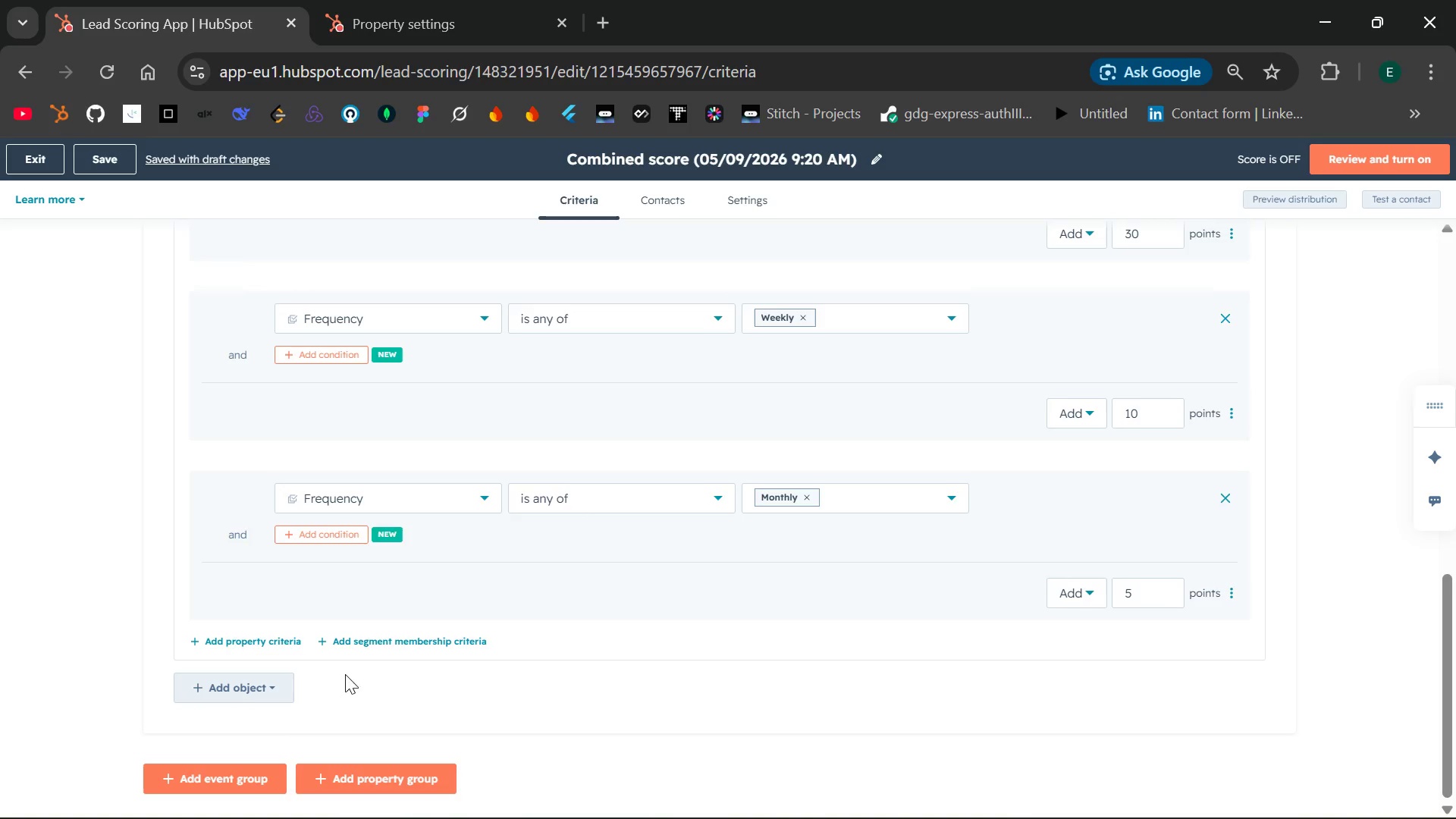 
wait(5.8)
 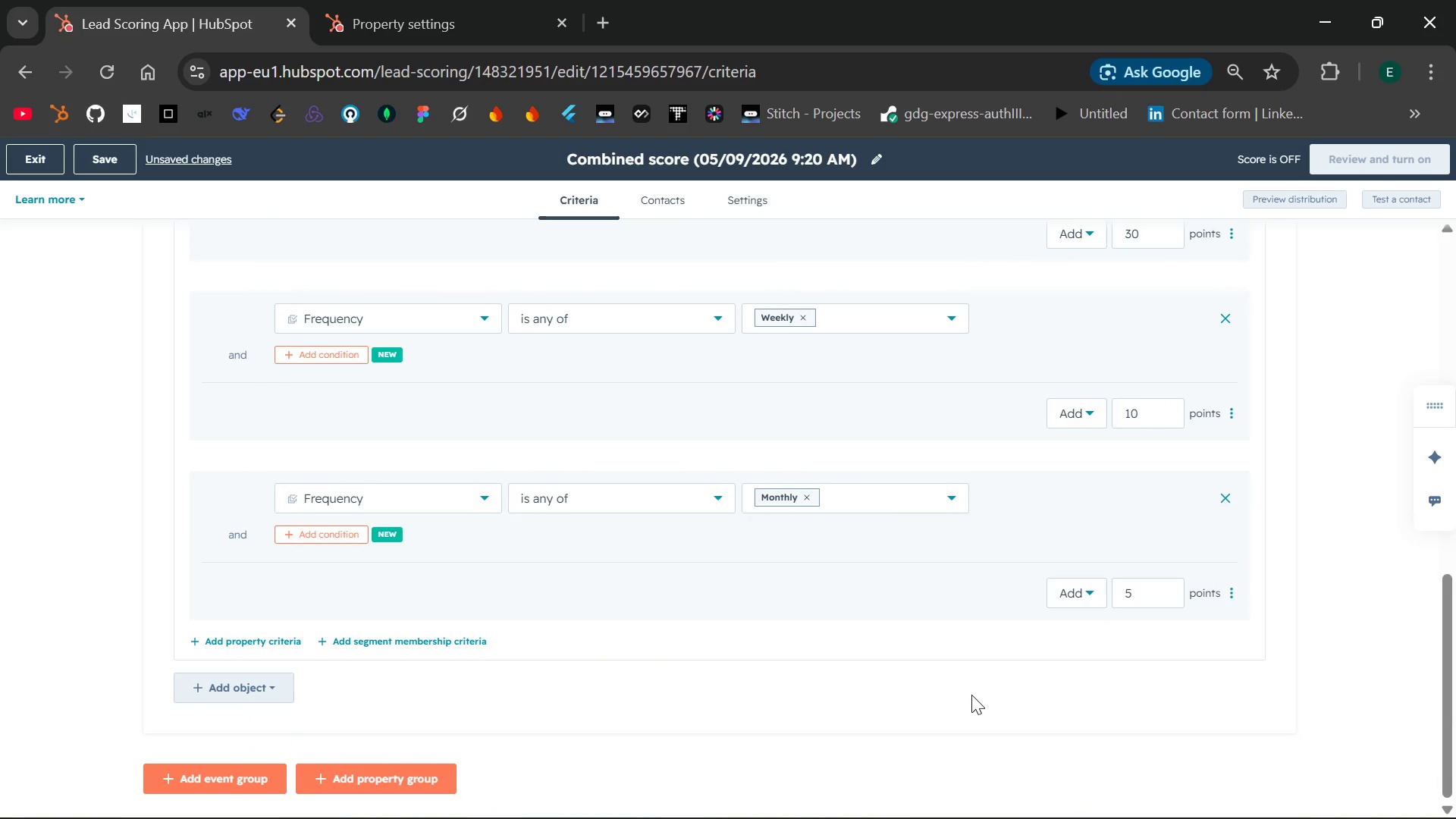 
left_click([264, 639])
 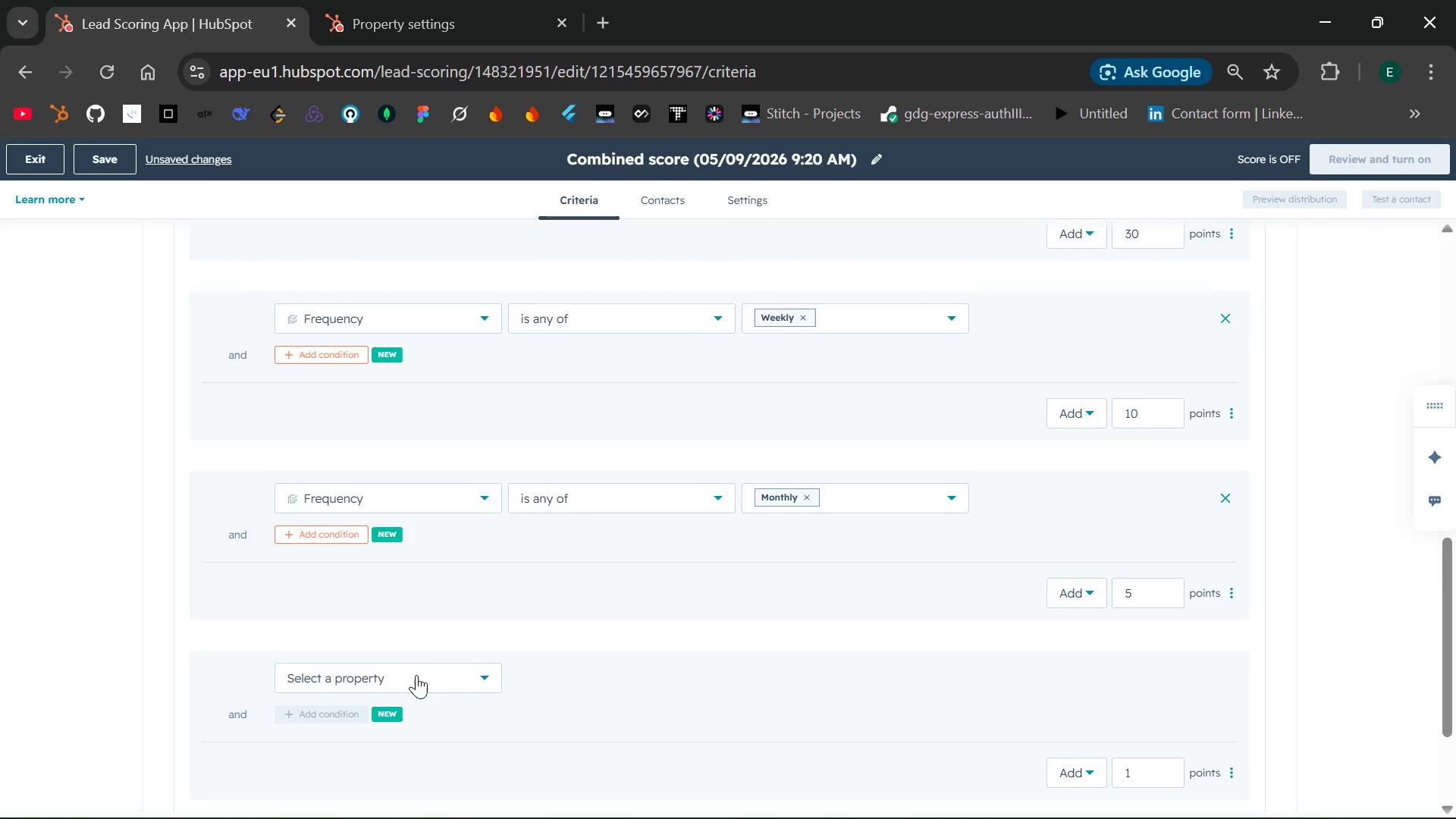 
left_click([424, 677])
 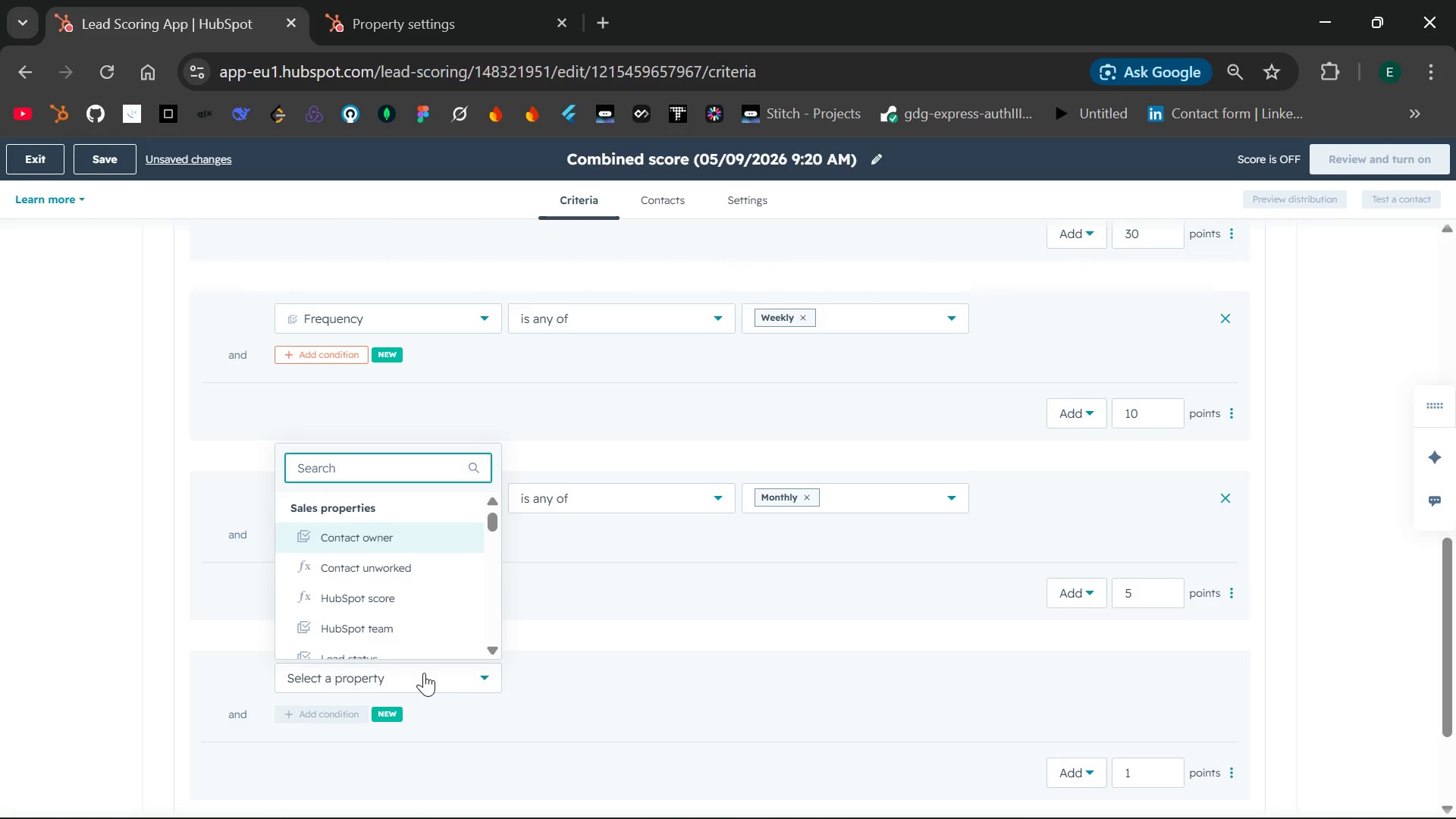 
wait(14.72)
 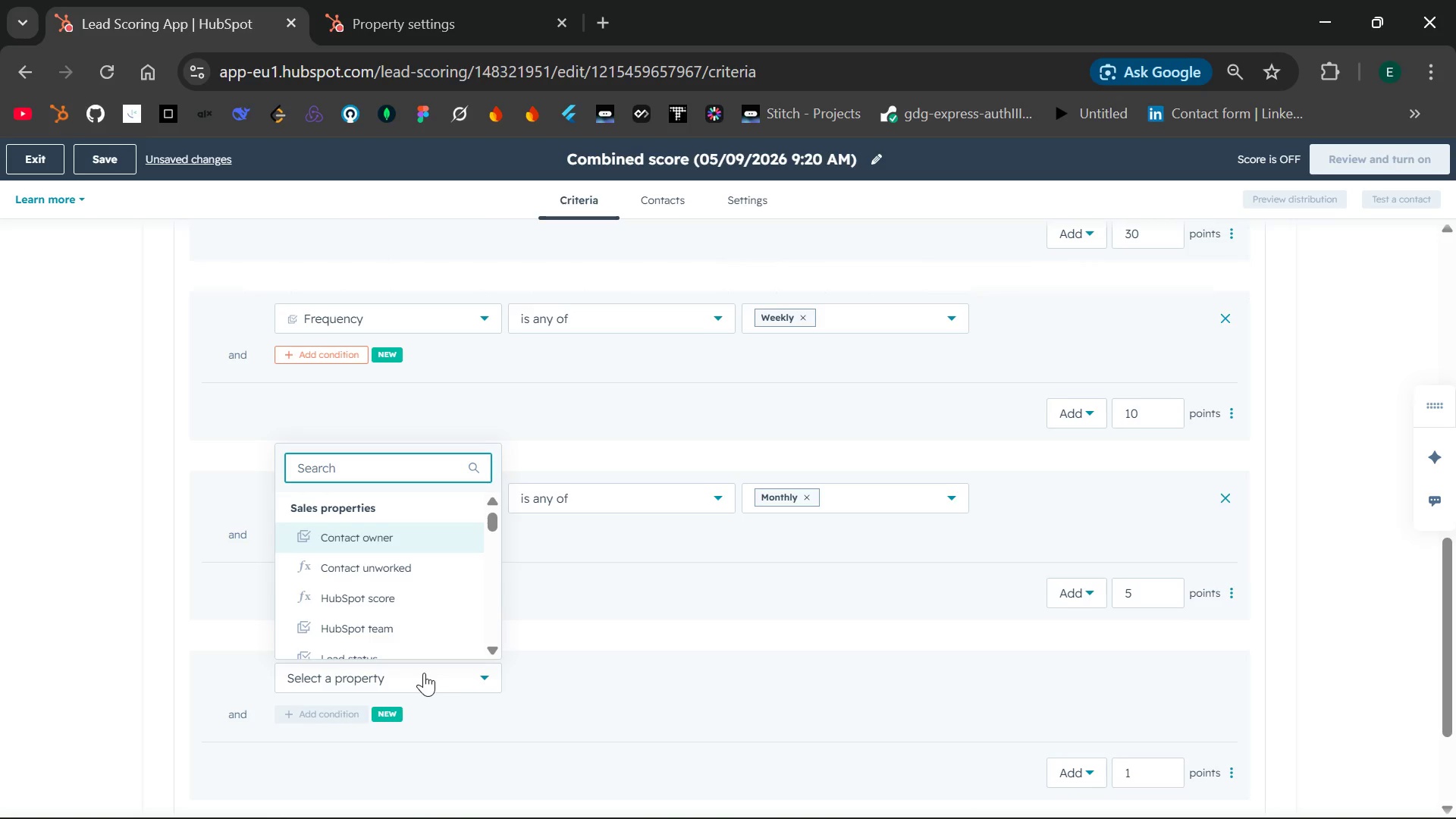 
hold_key(key=ShiftLeft, duration=0.34)
 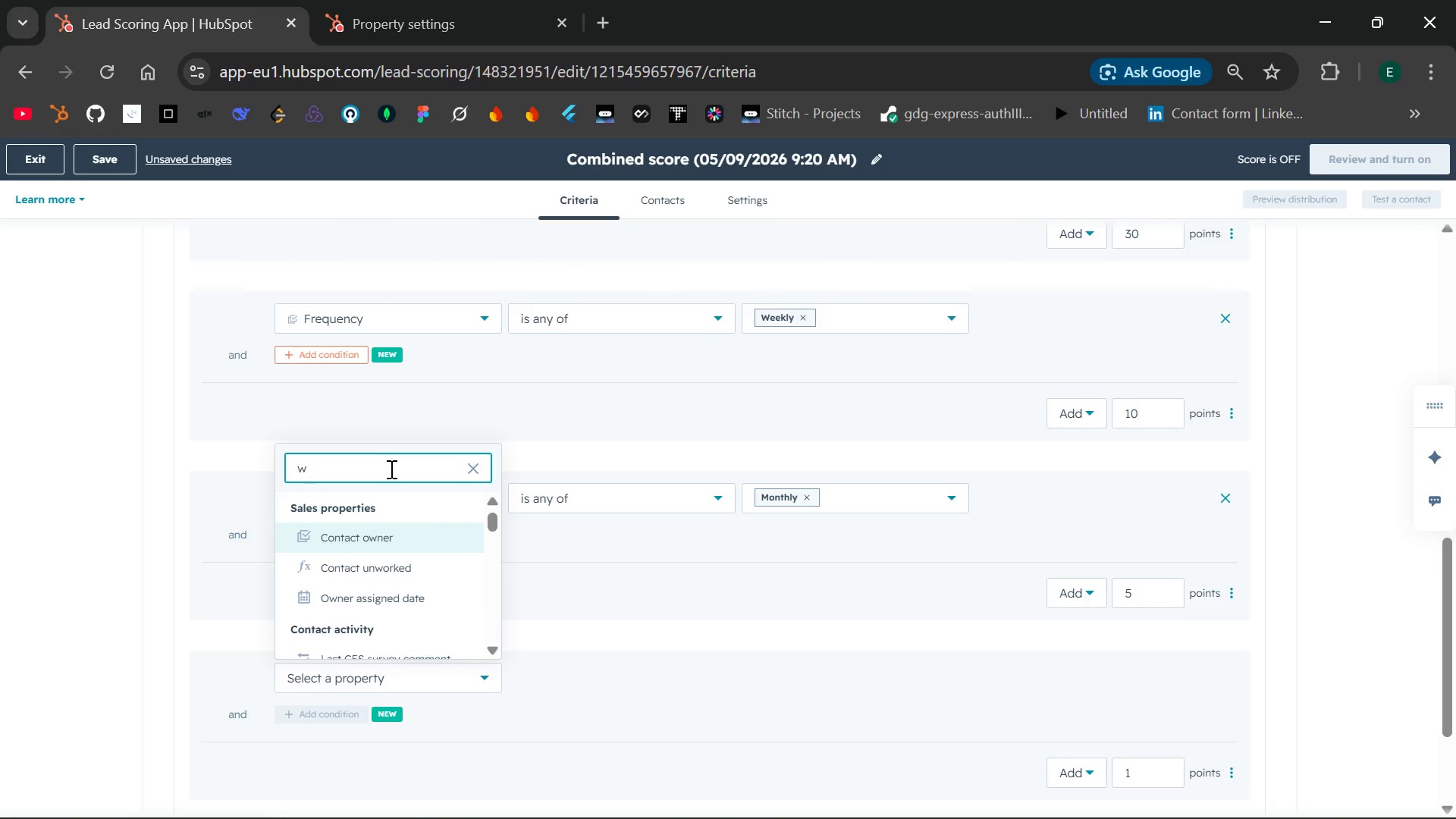 
type(web)
 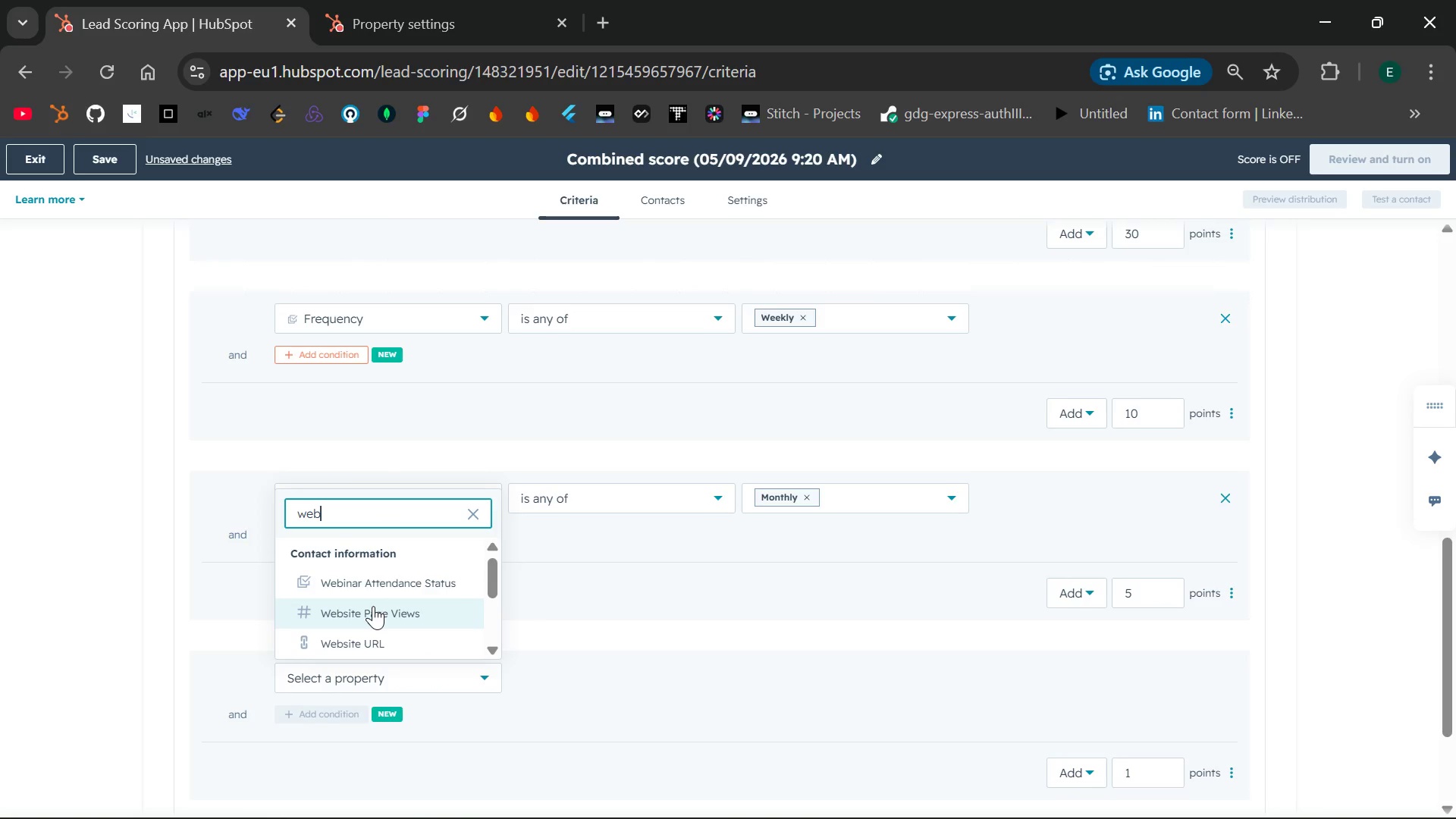 
wait(7.47)
 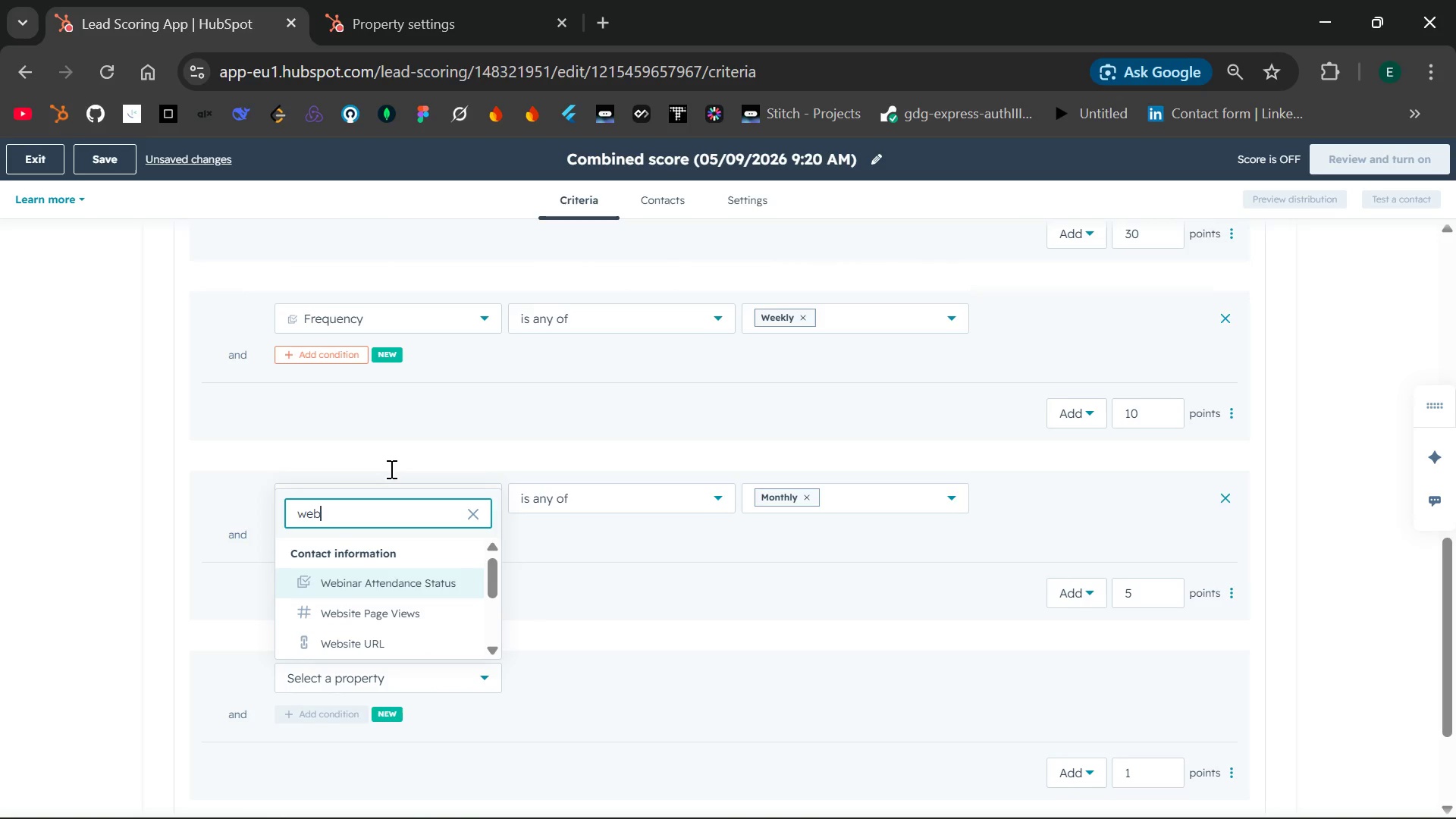 
left_click([384, 611])
 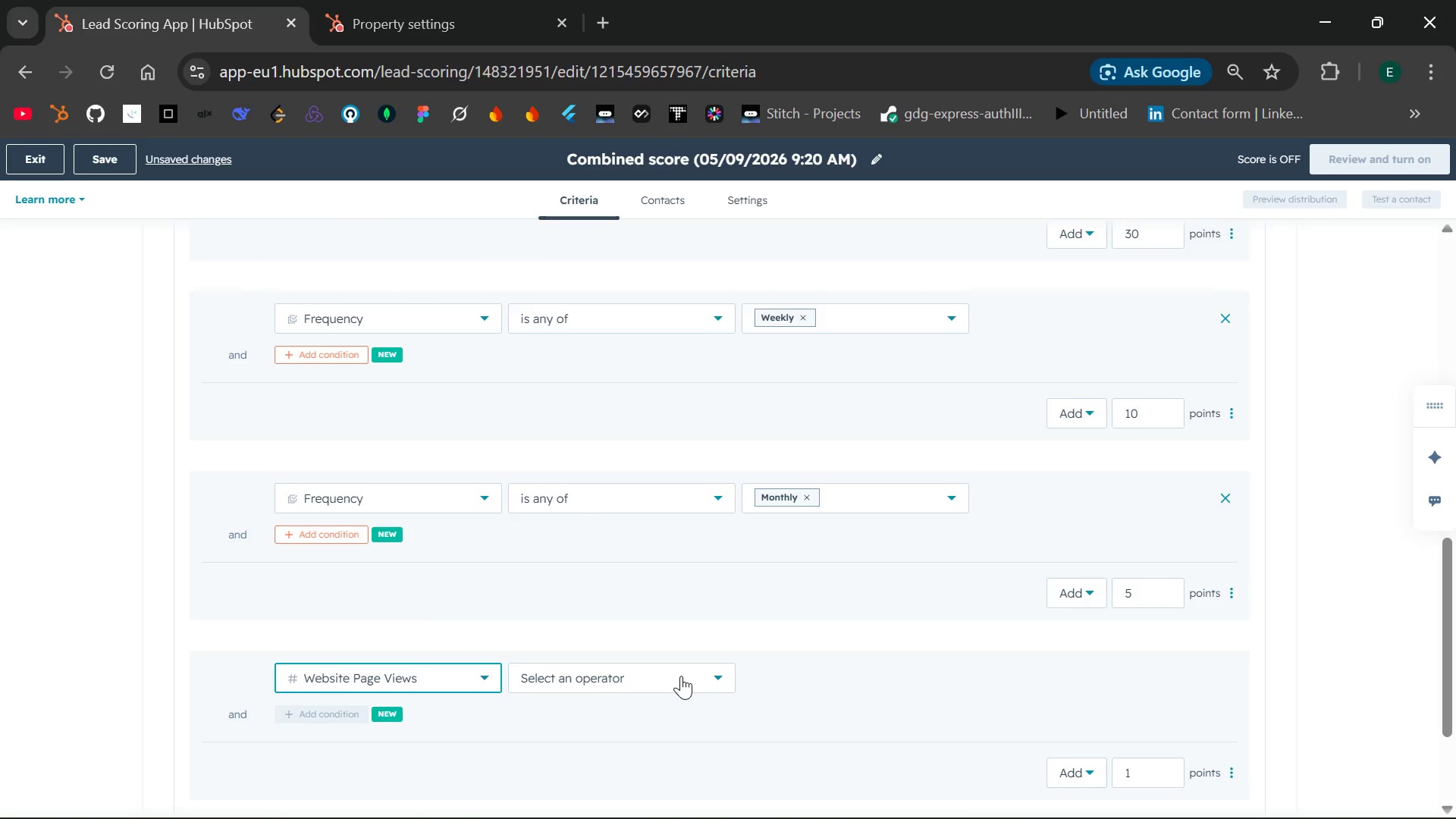 
wait(7.52)
 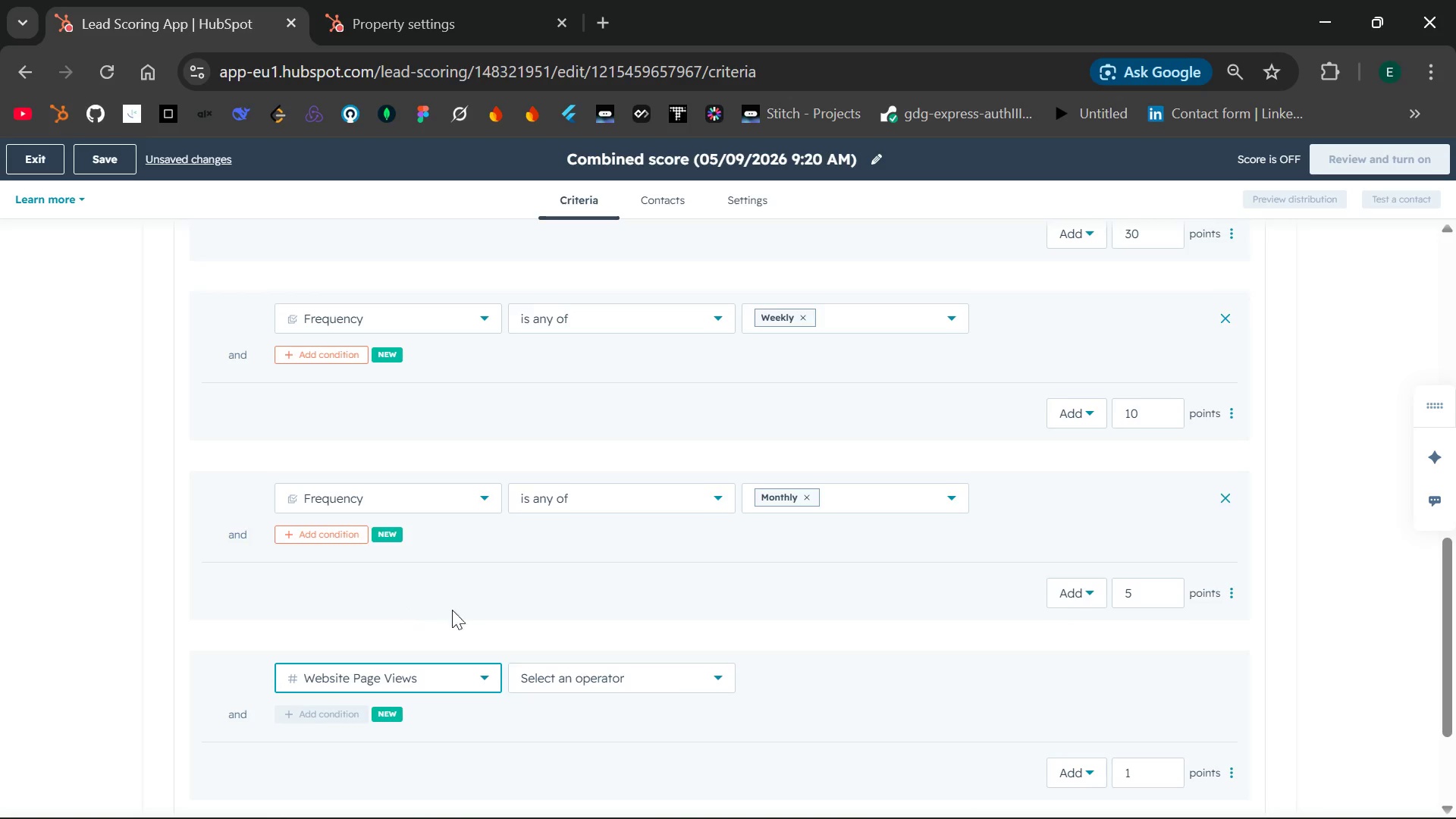 
left_click([681, 676])
 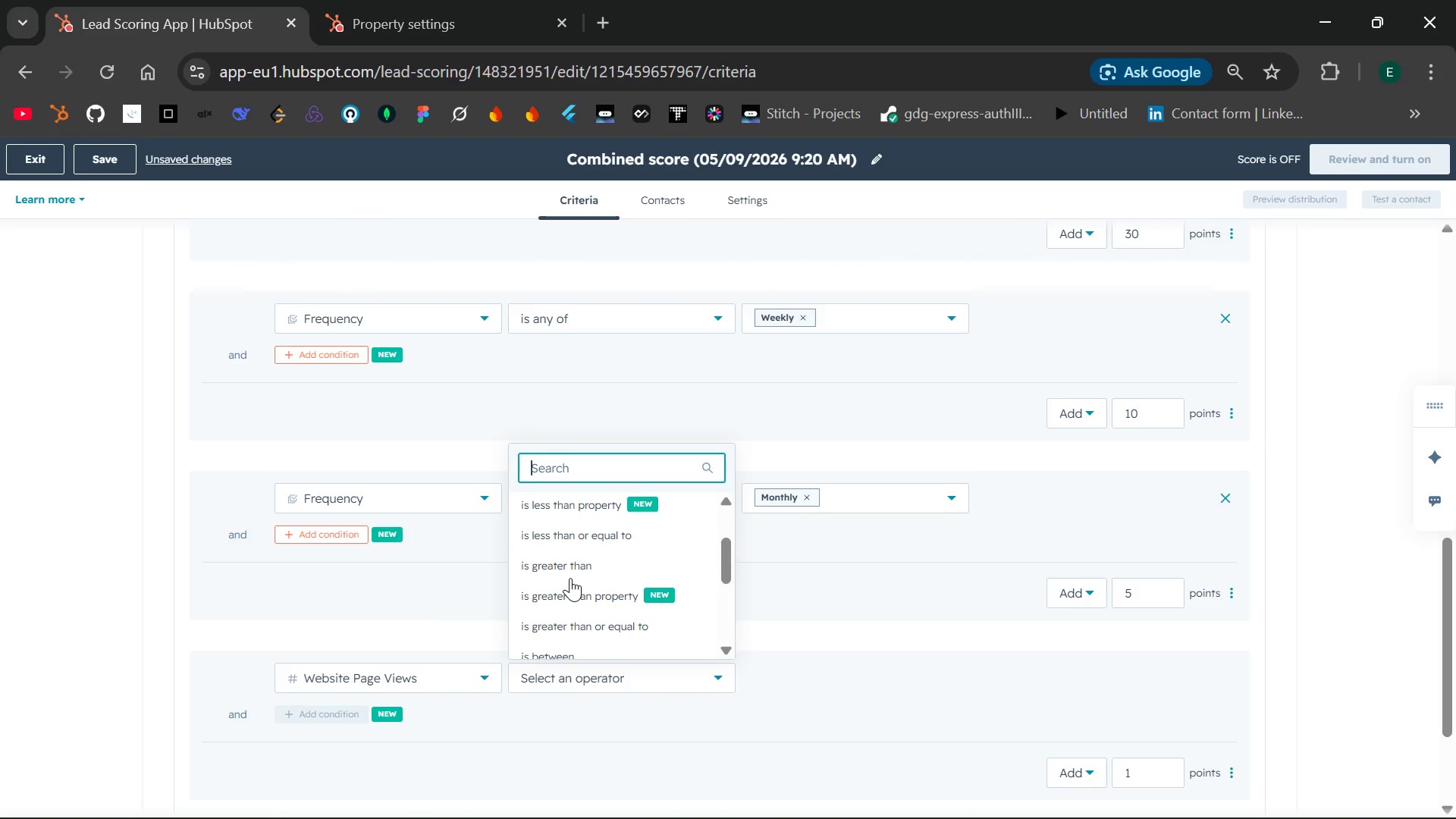 
wait(5.28)
 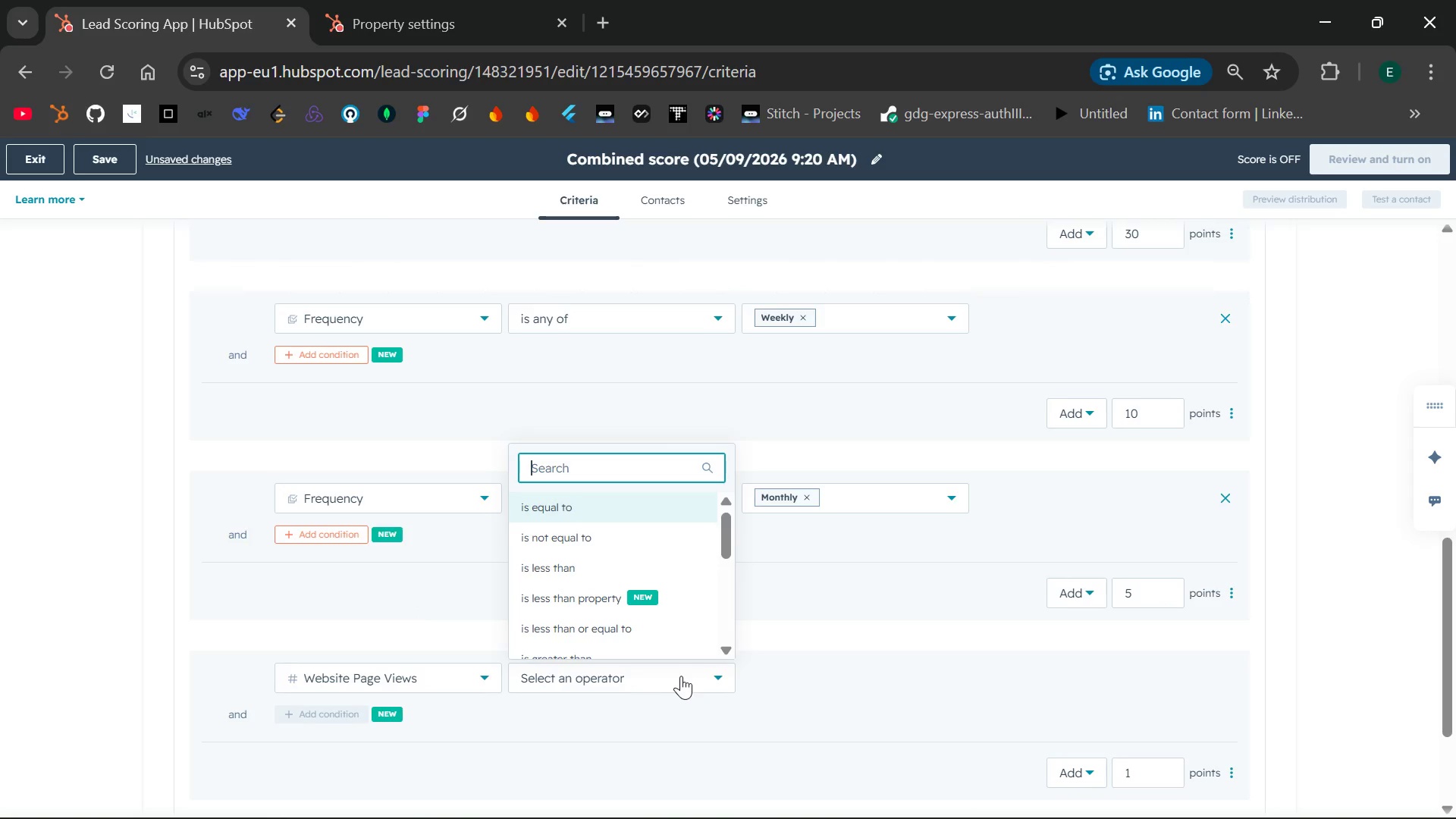 
left_click([633, 565])
 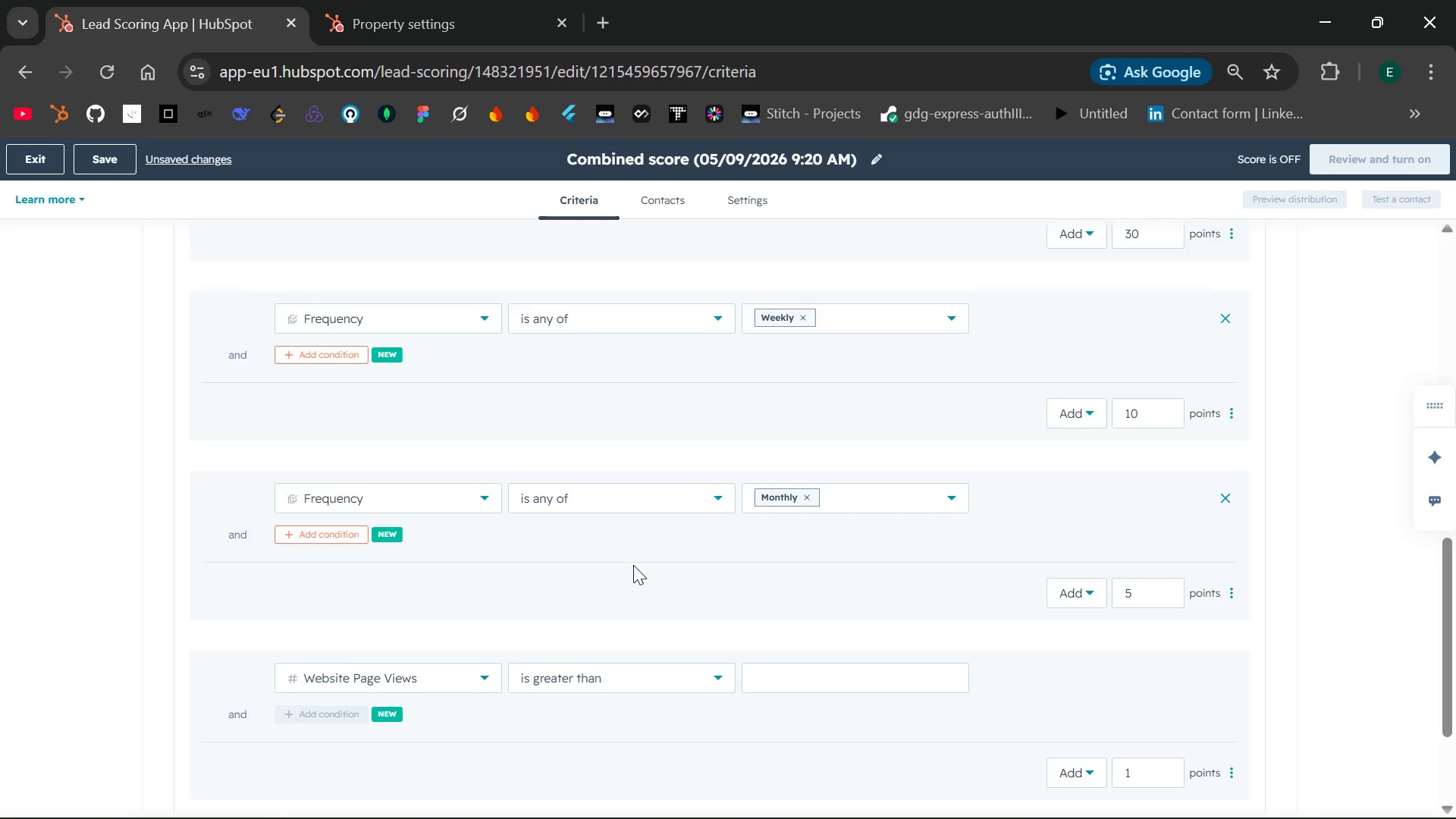 
wait(9.42)
 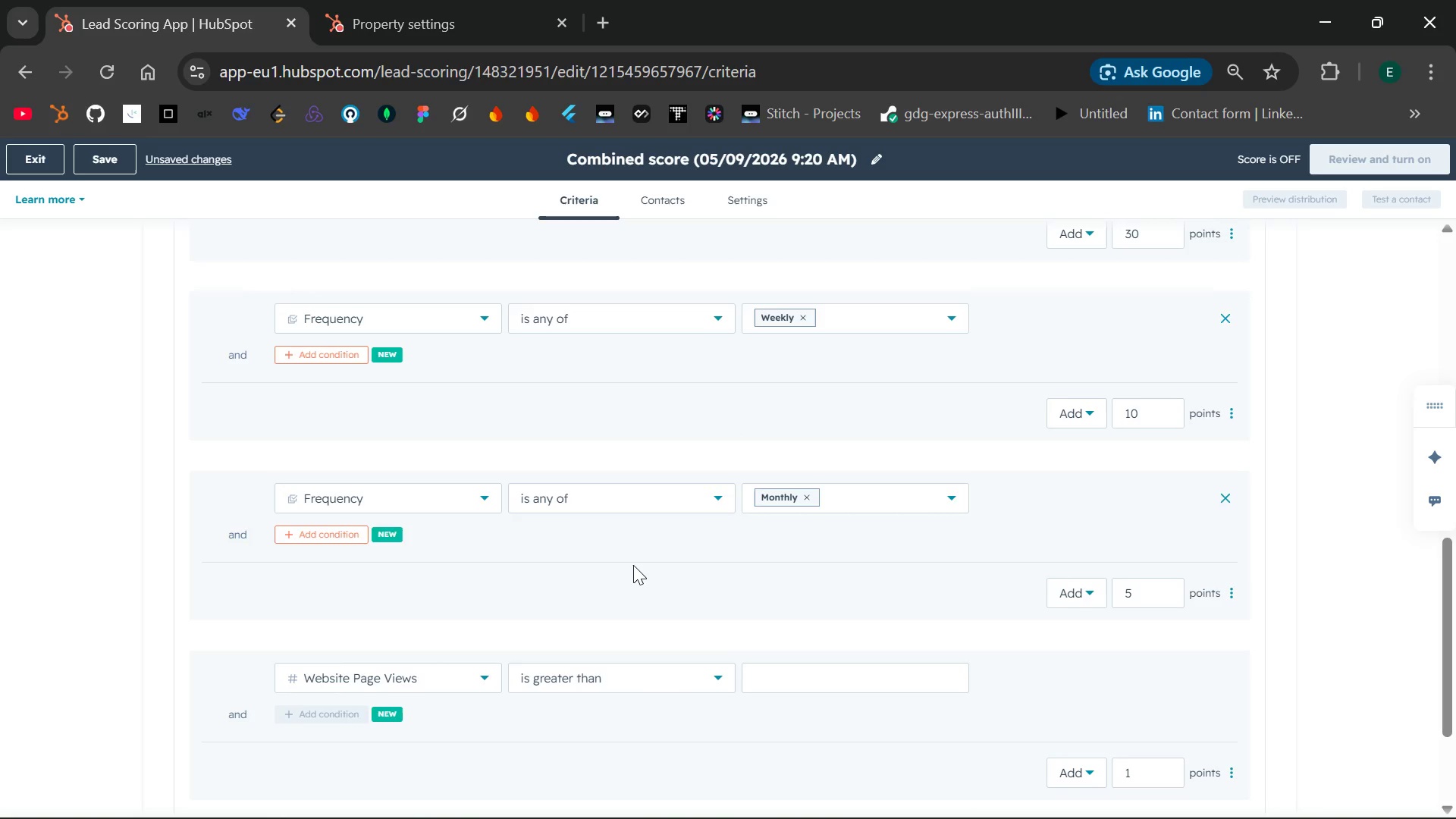 
left_click([767, 679])
 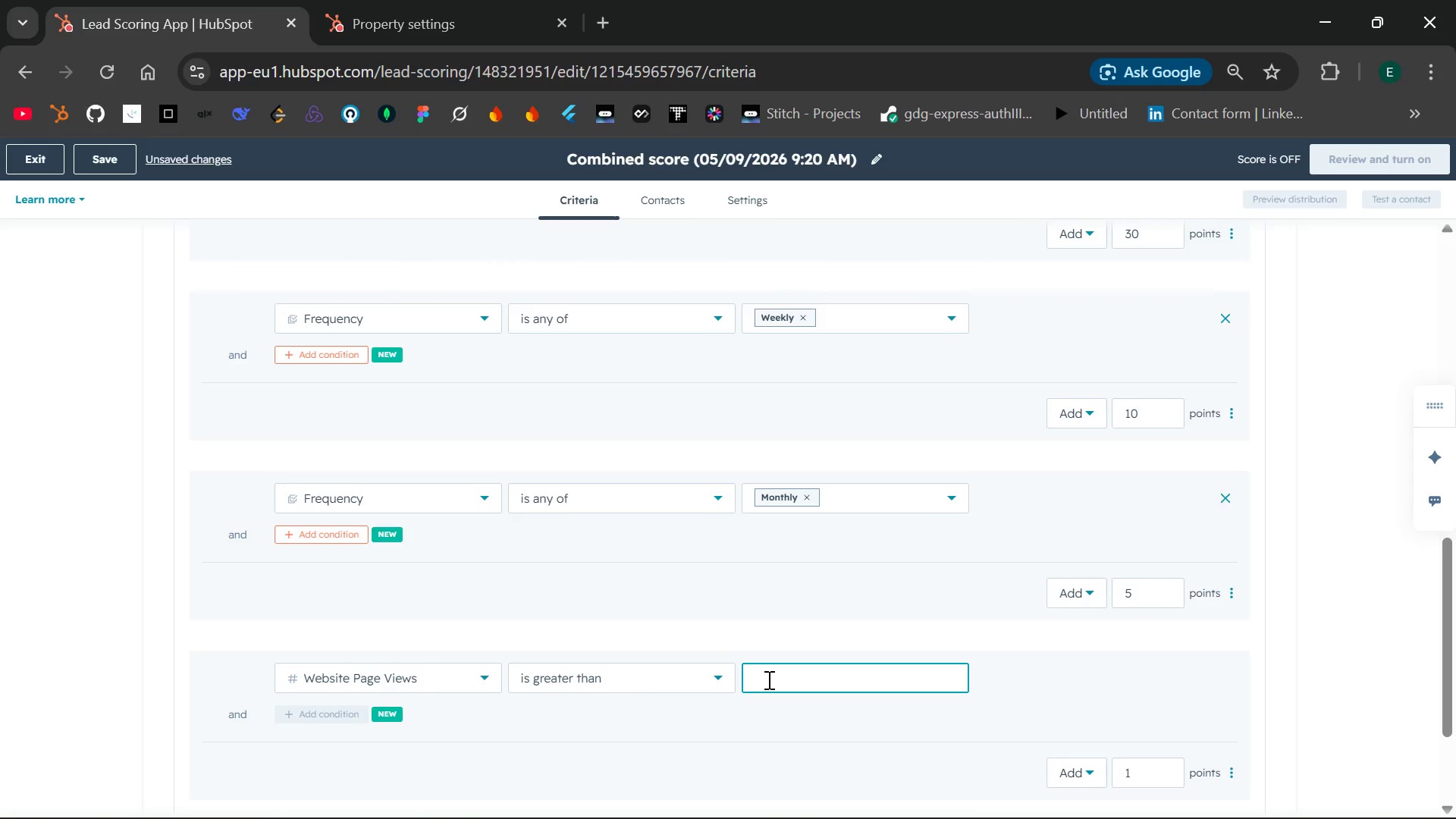 
type(20)
 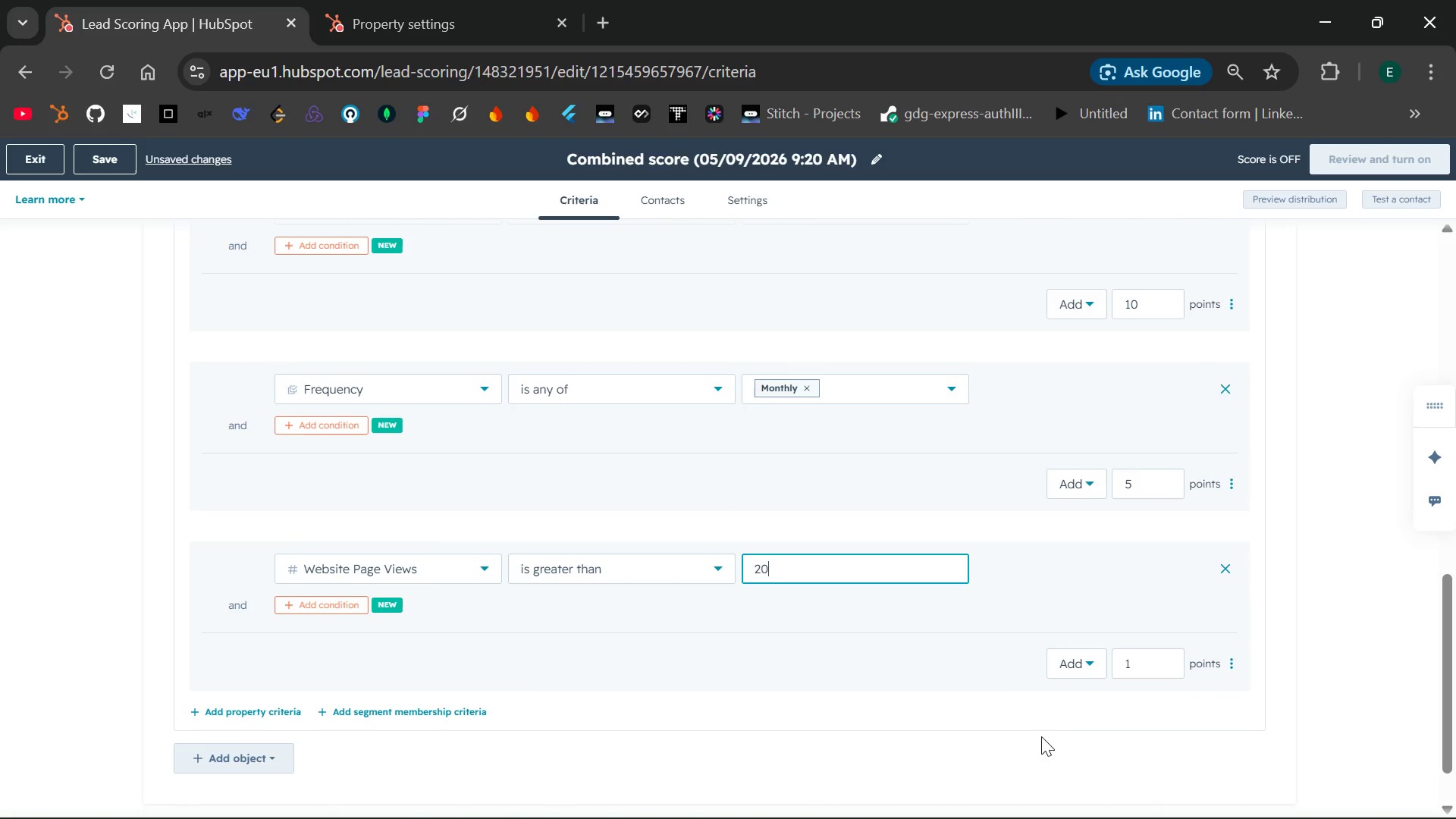 
left_click([1134, 662])
 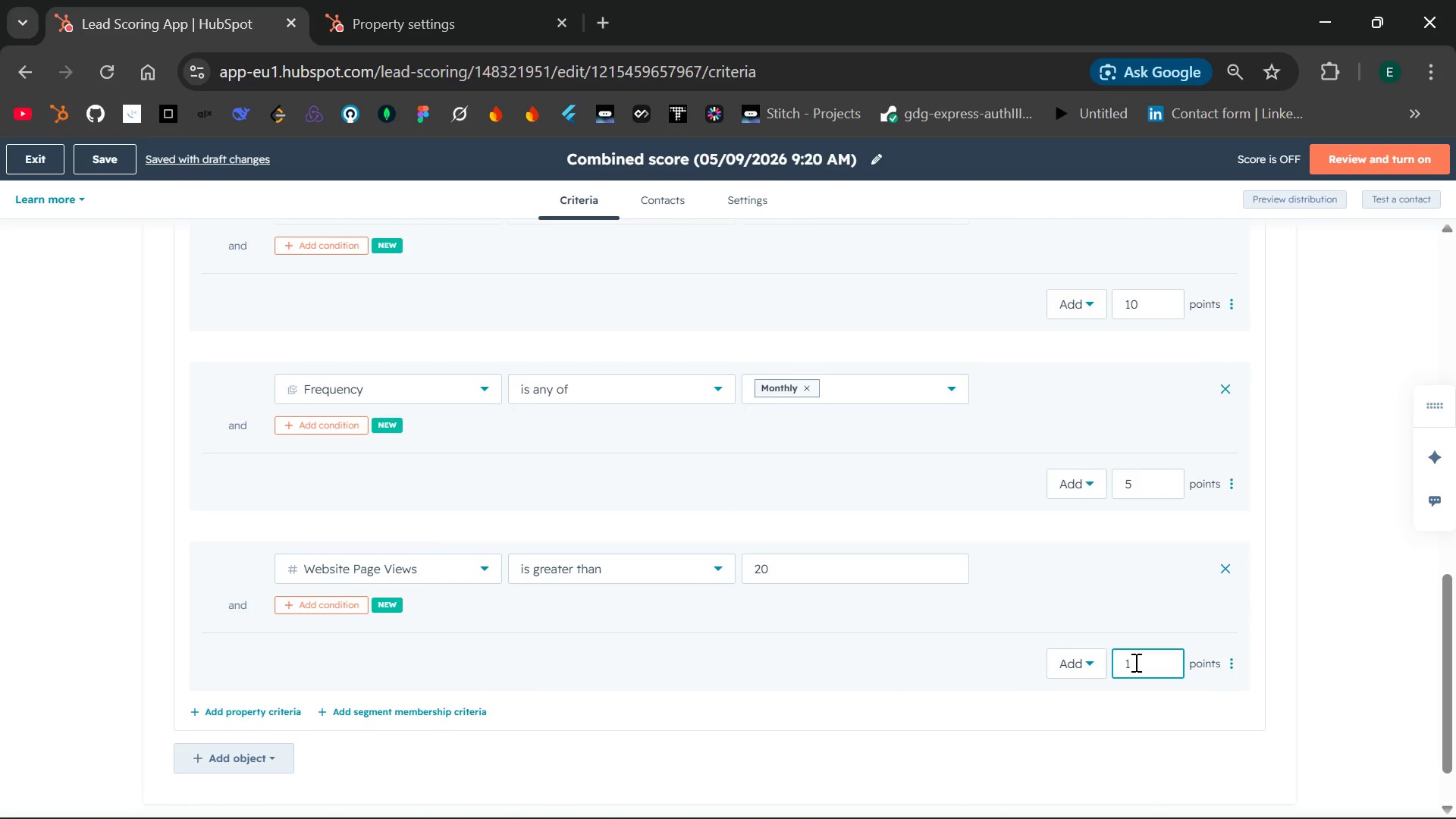 
key(0)
 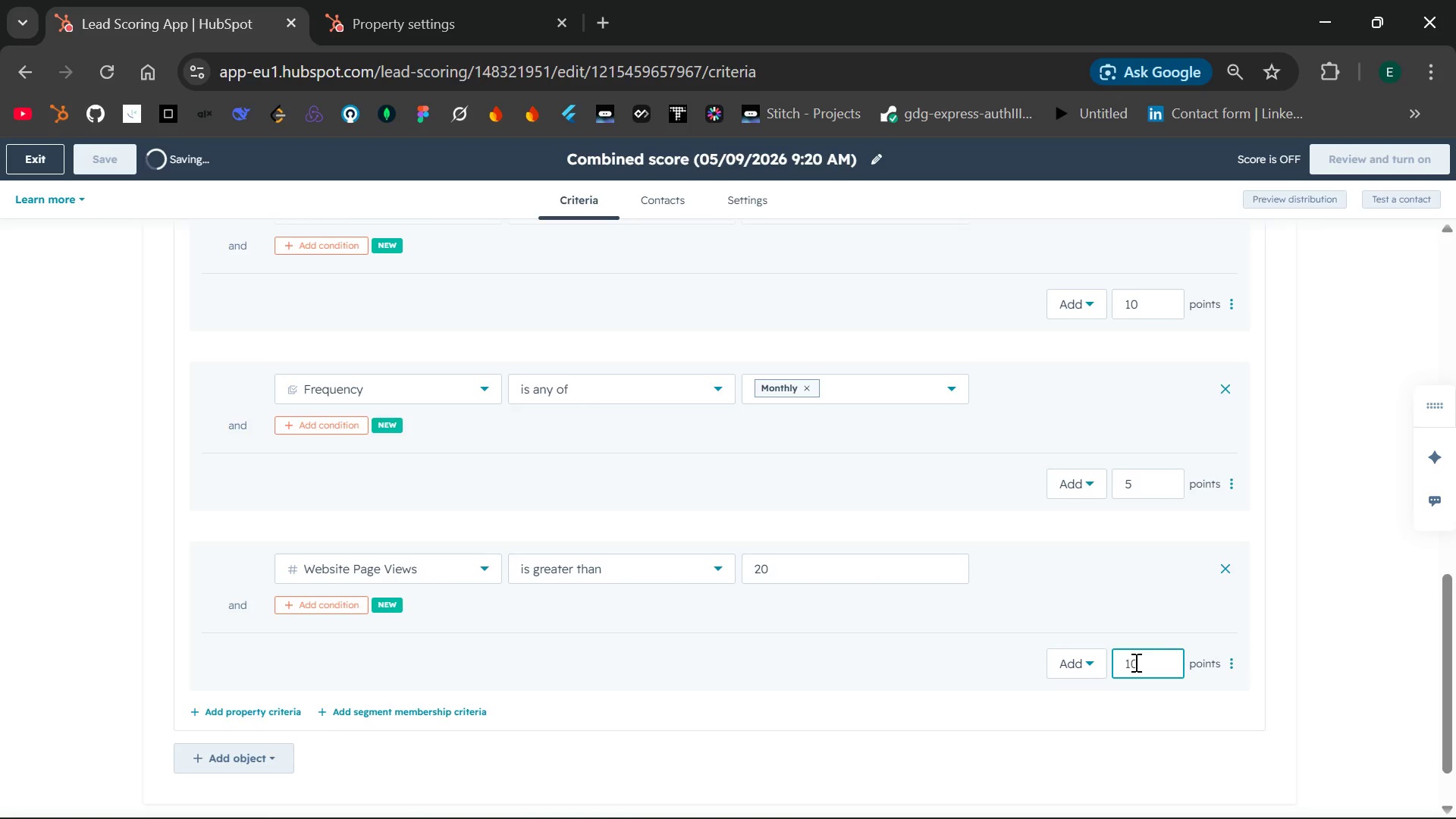 
wait(6.11)
 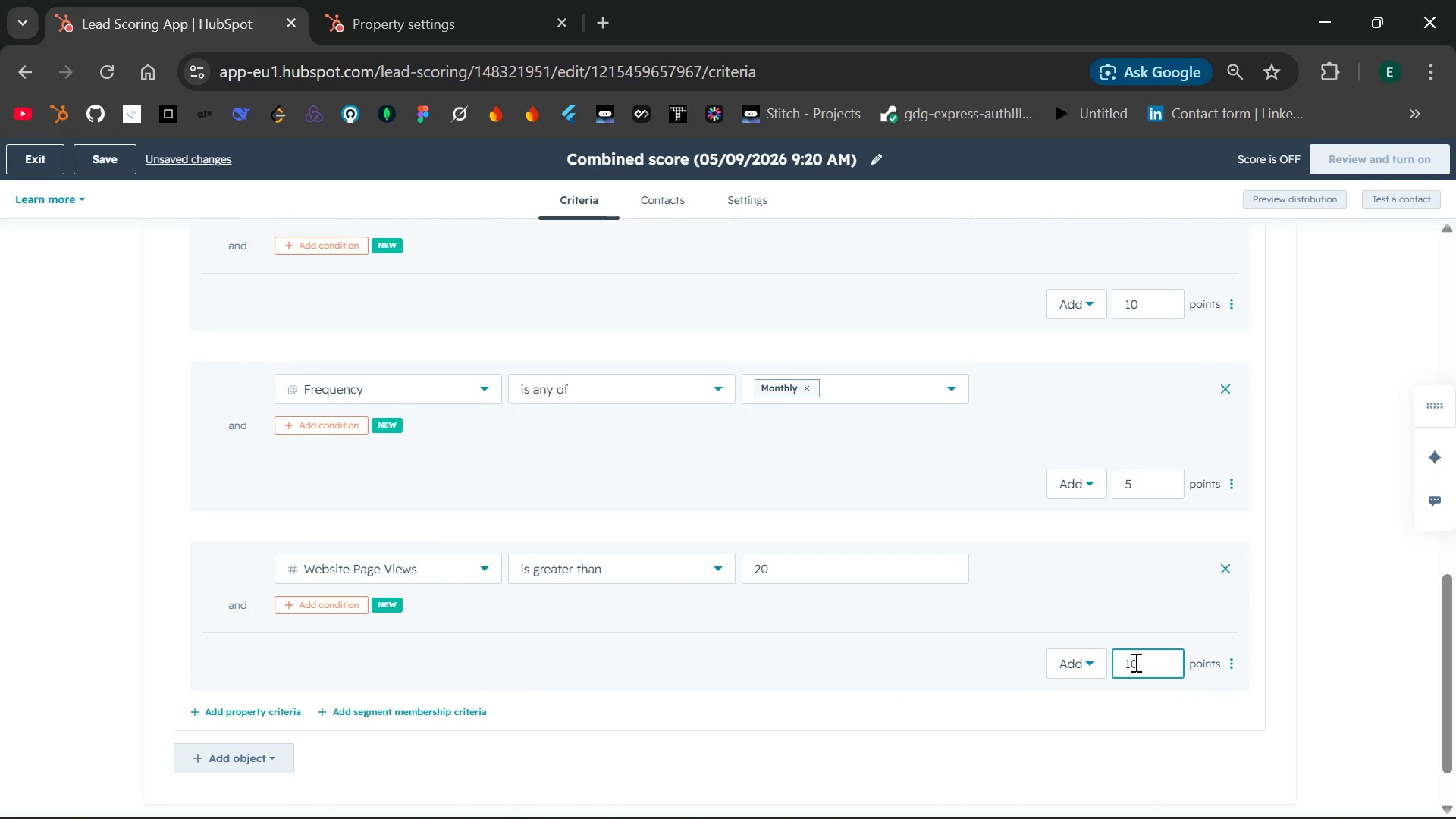 
left_click([1095, 689])
 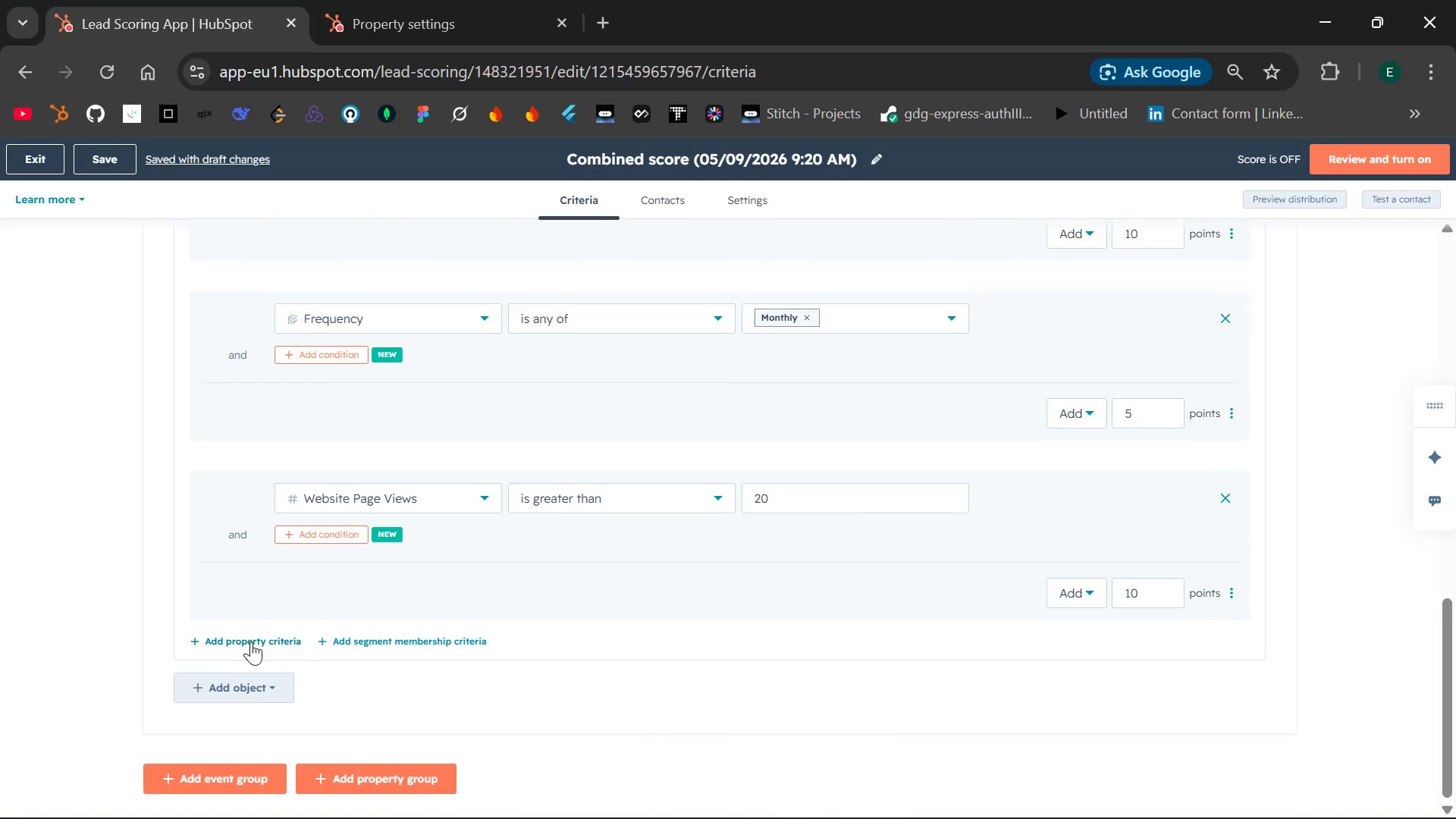 
wait(5.48)
 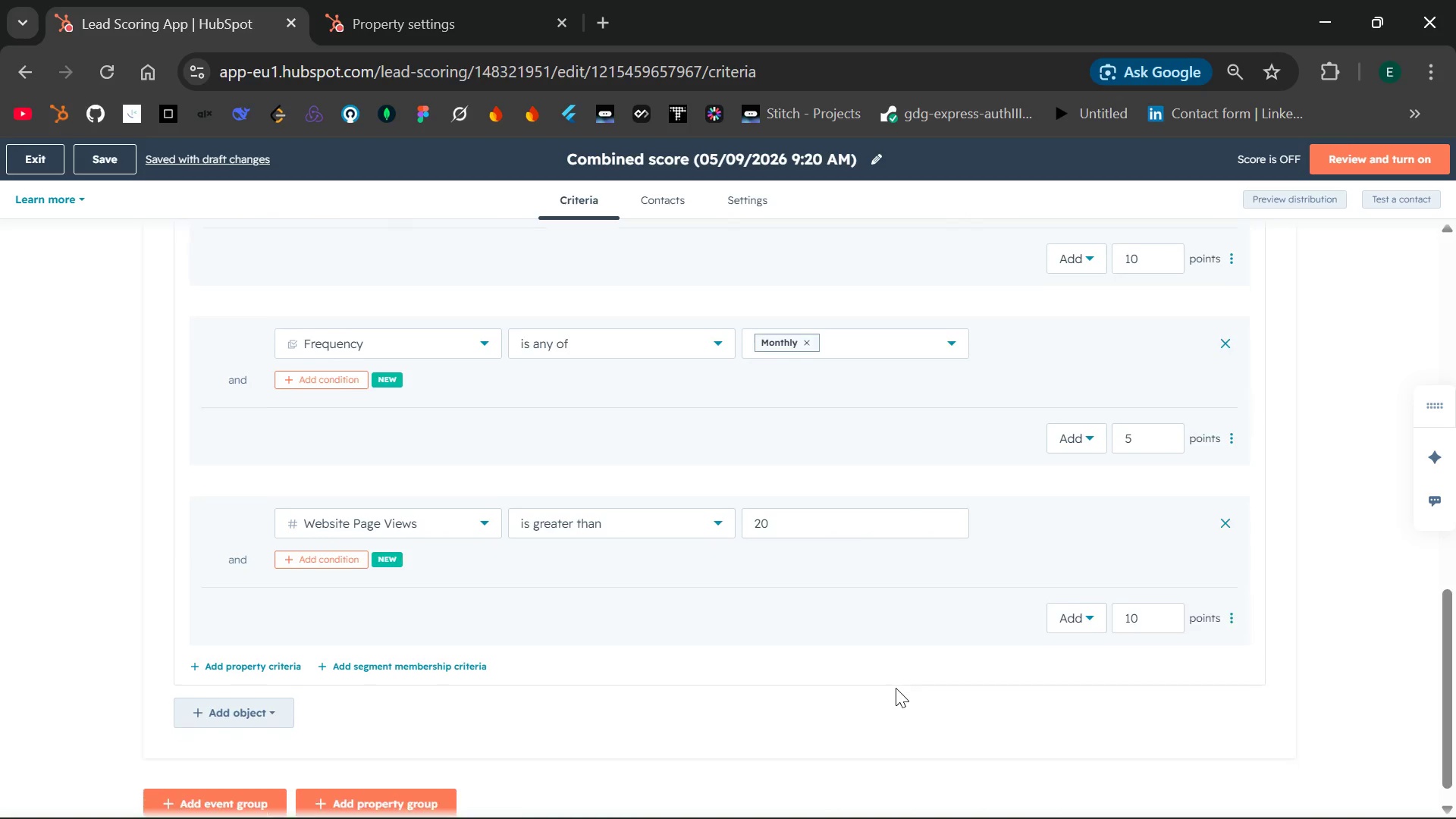 
left_click([244, 642])
 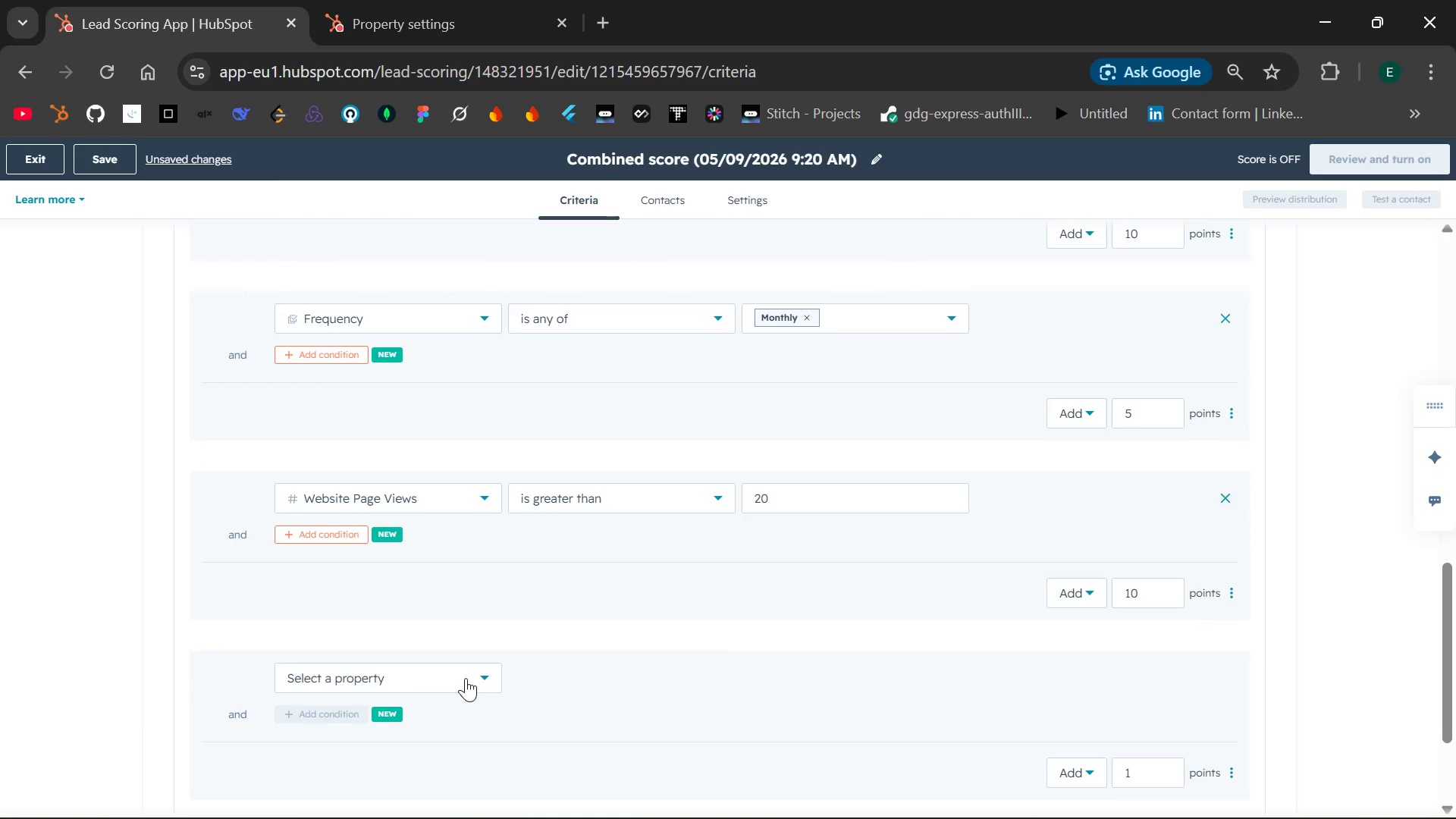 
left_click([466, 678])
 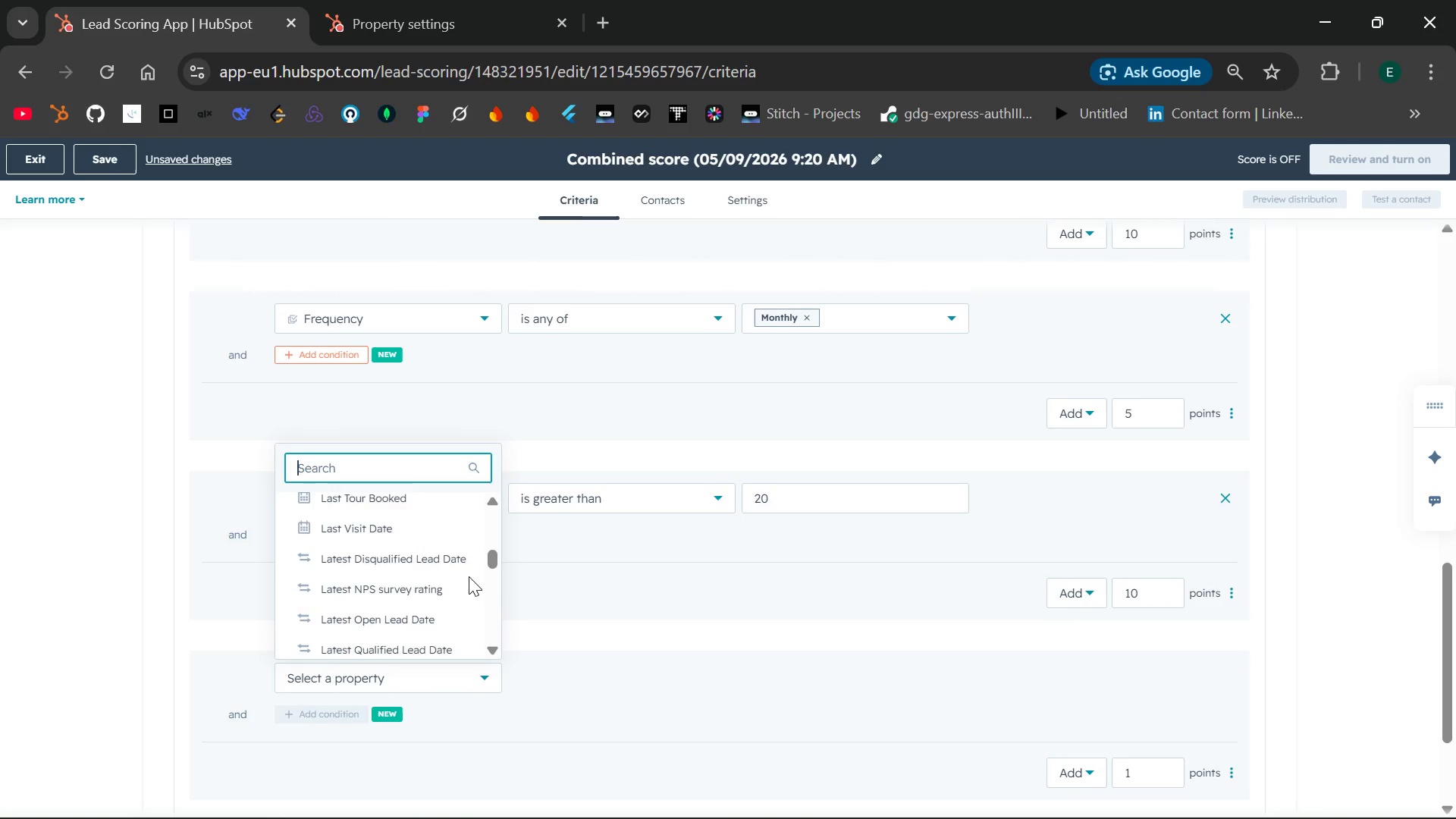 
wait(51.56)
 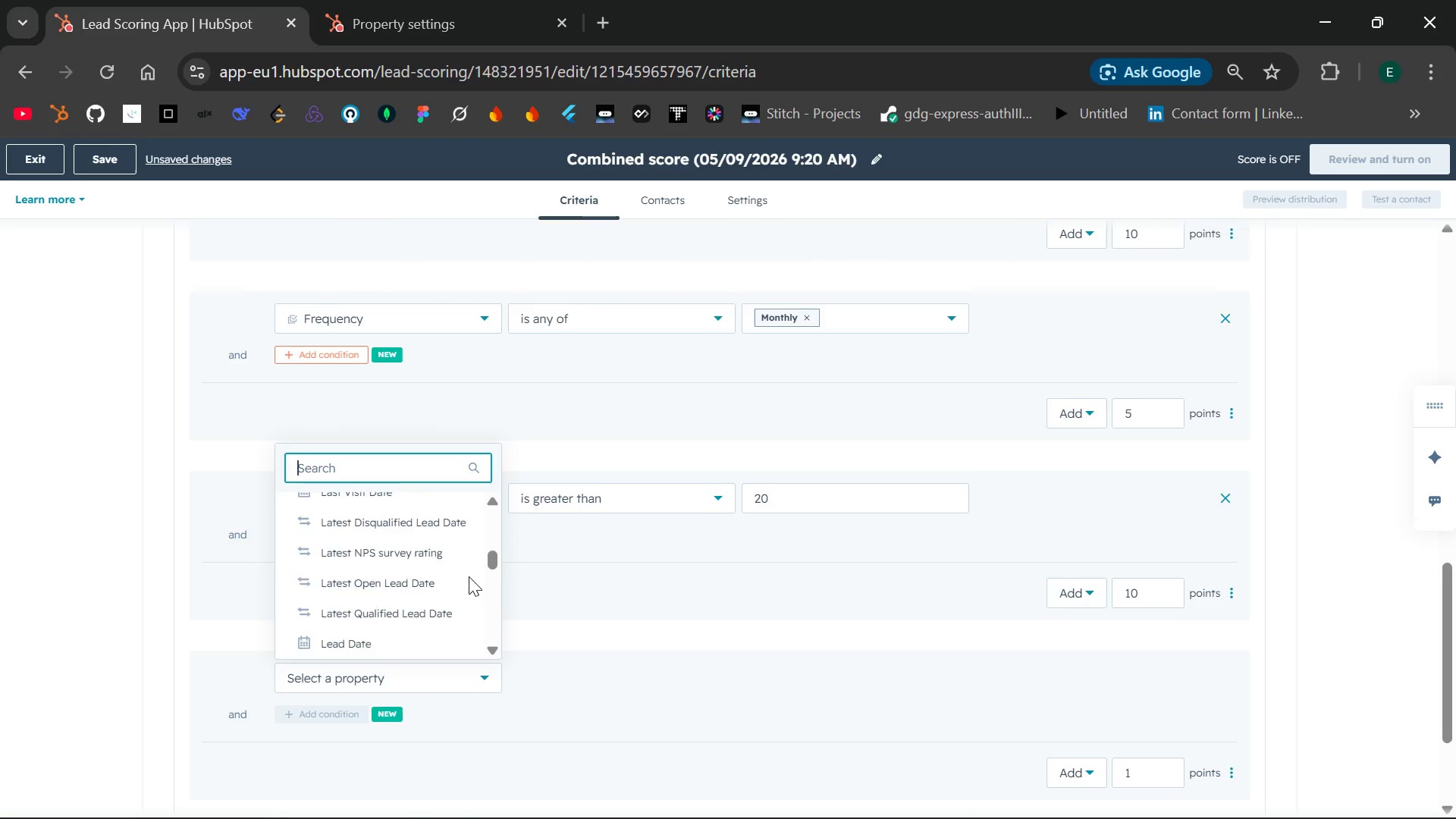 
type(Web)
 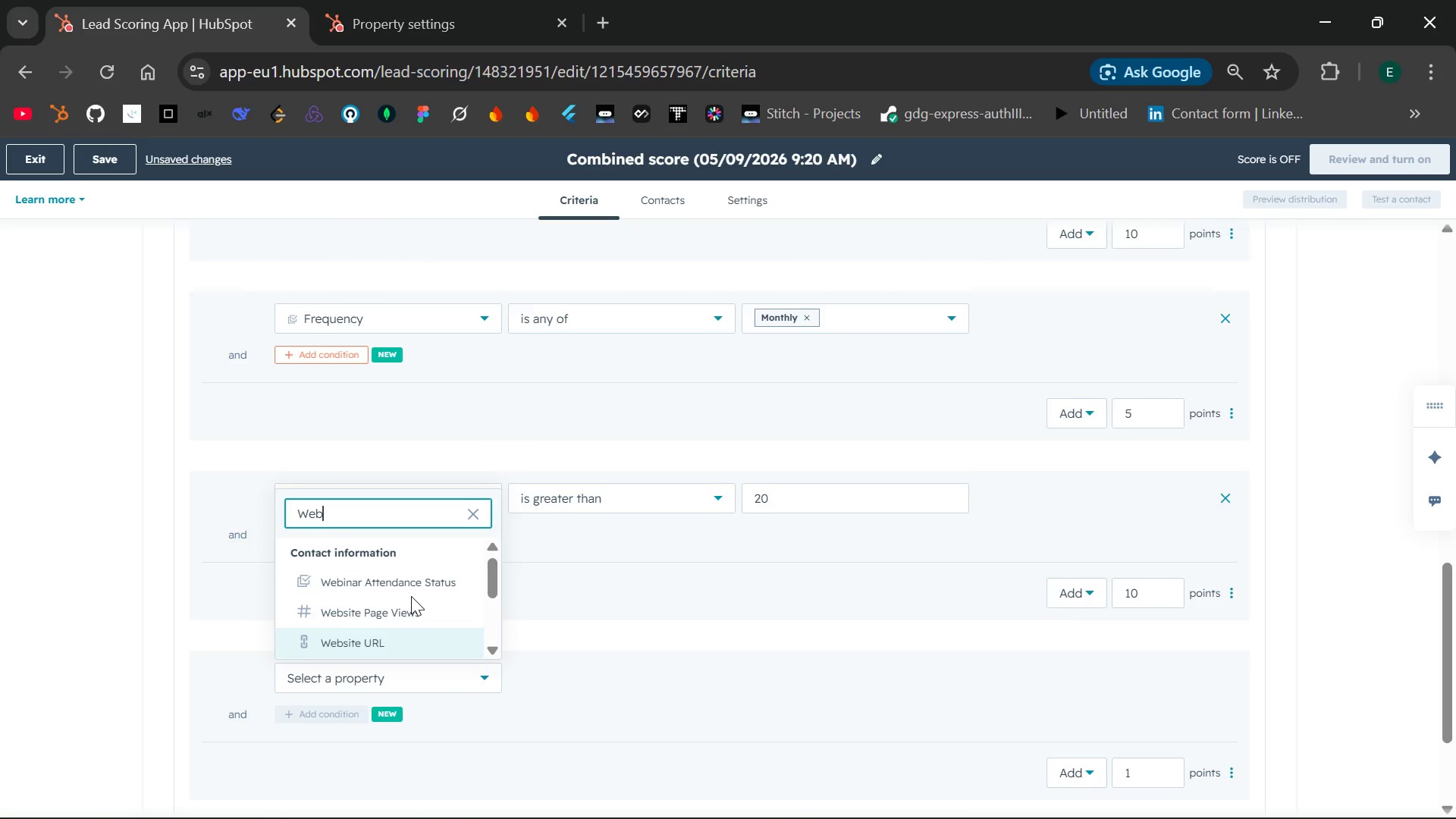 
key(S)
 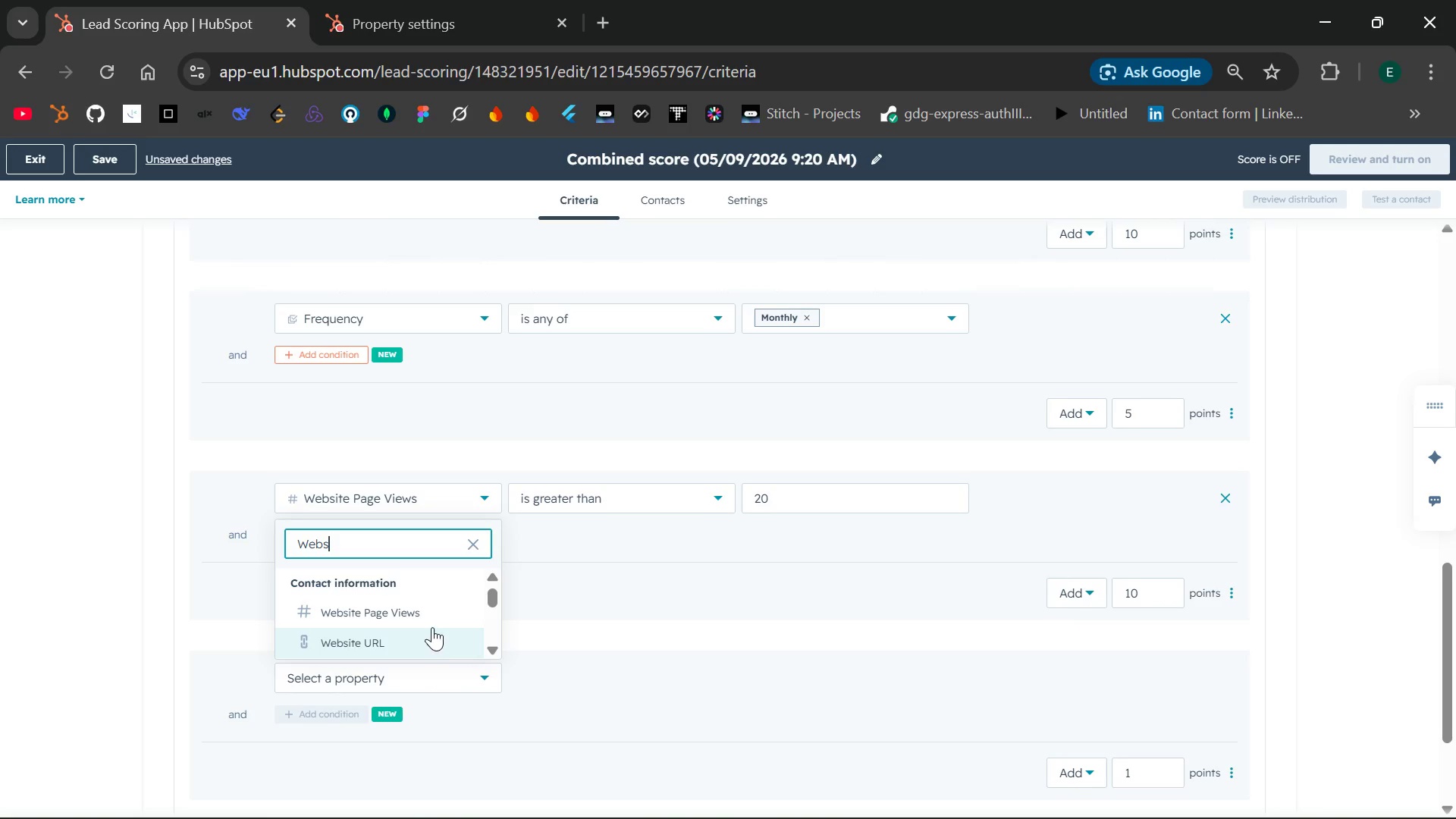 
wait(5.94)
 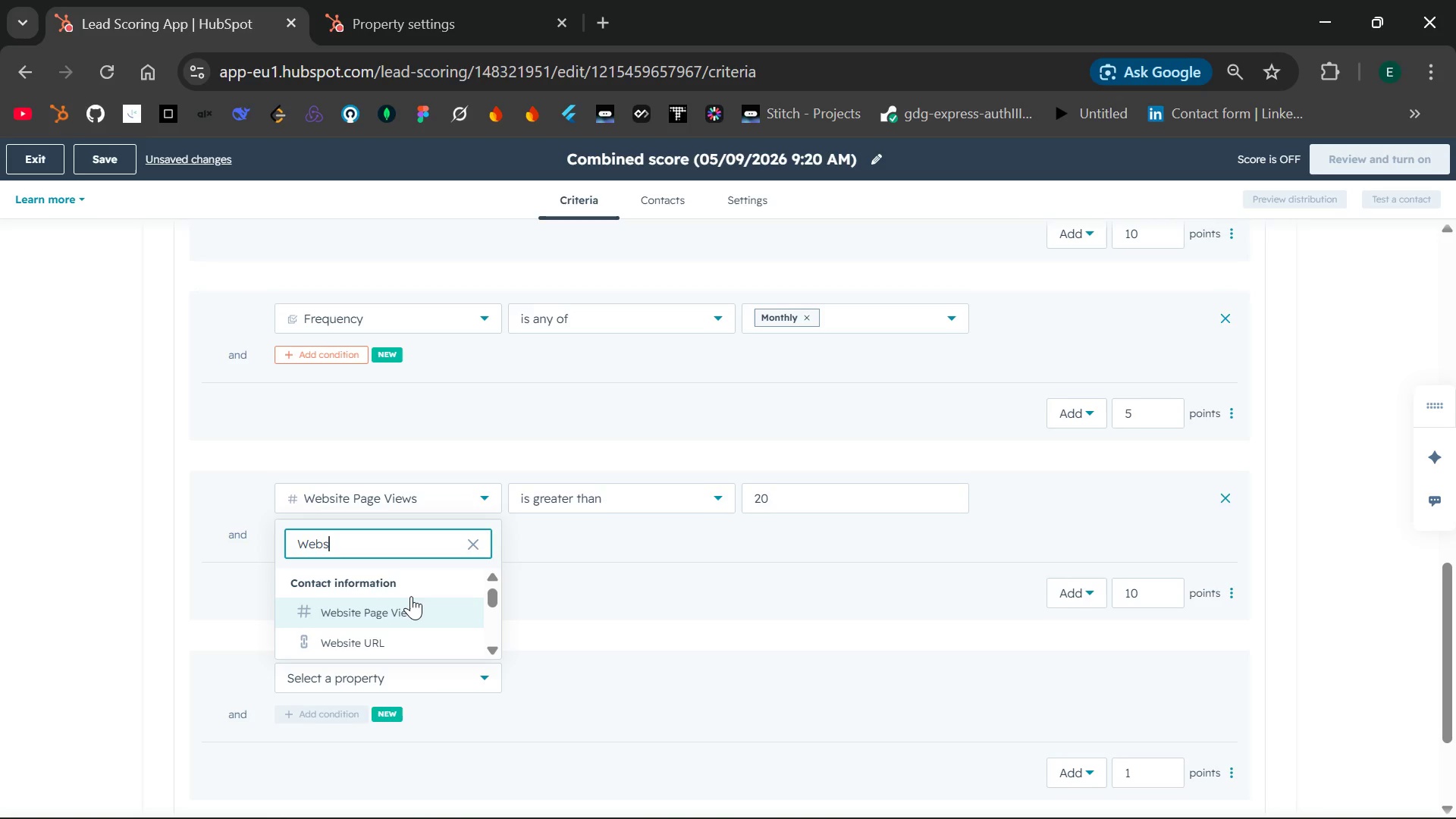 
left_click([402, 607])
 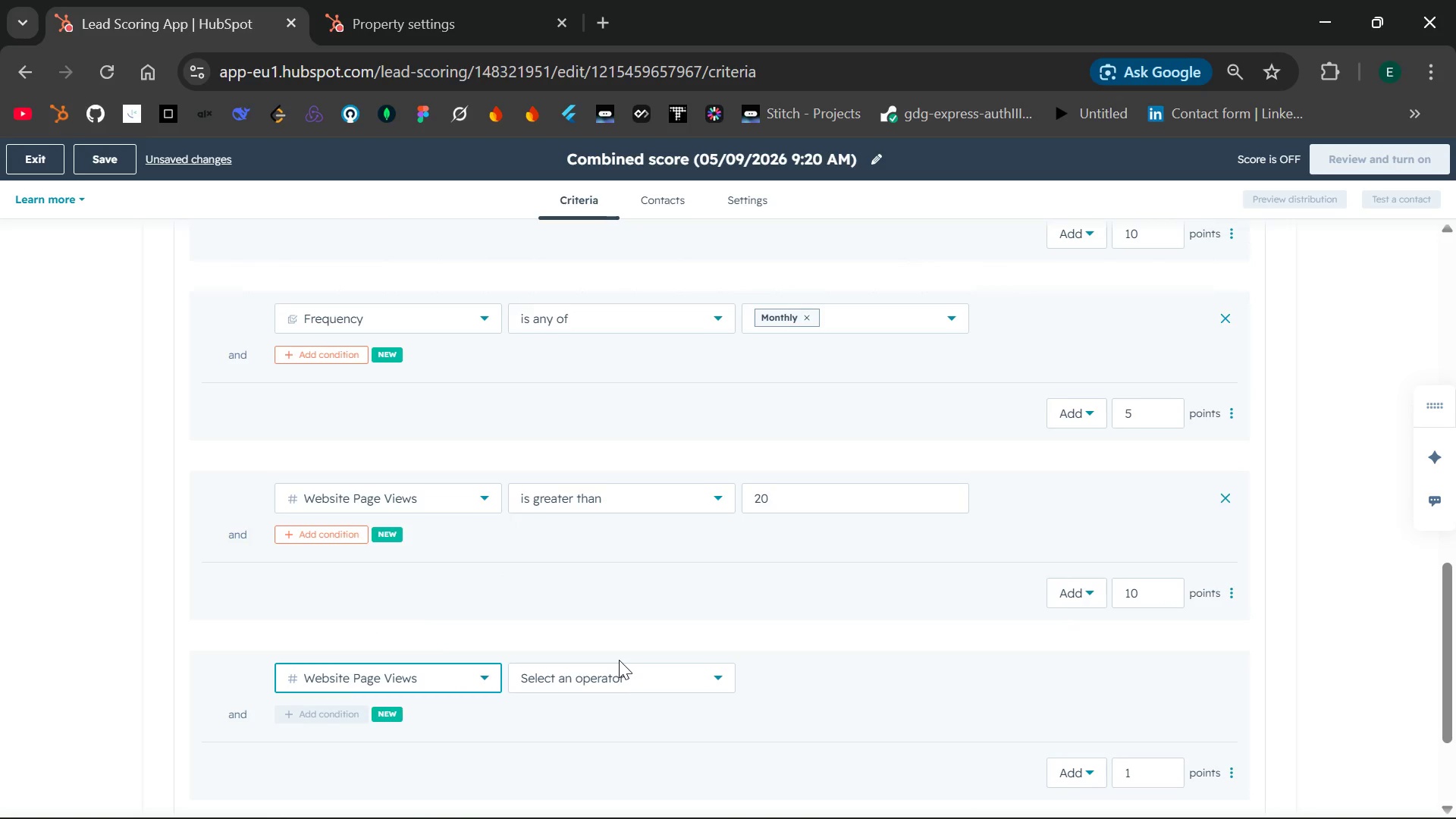 
left_click([637, 671])
 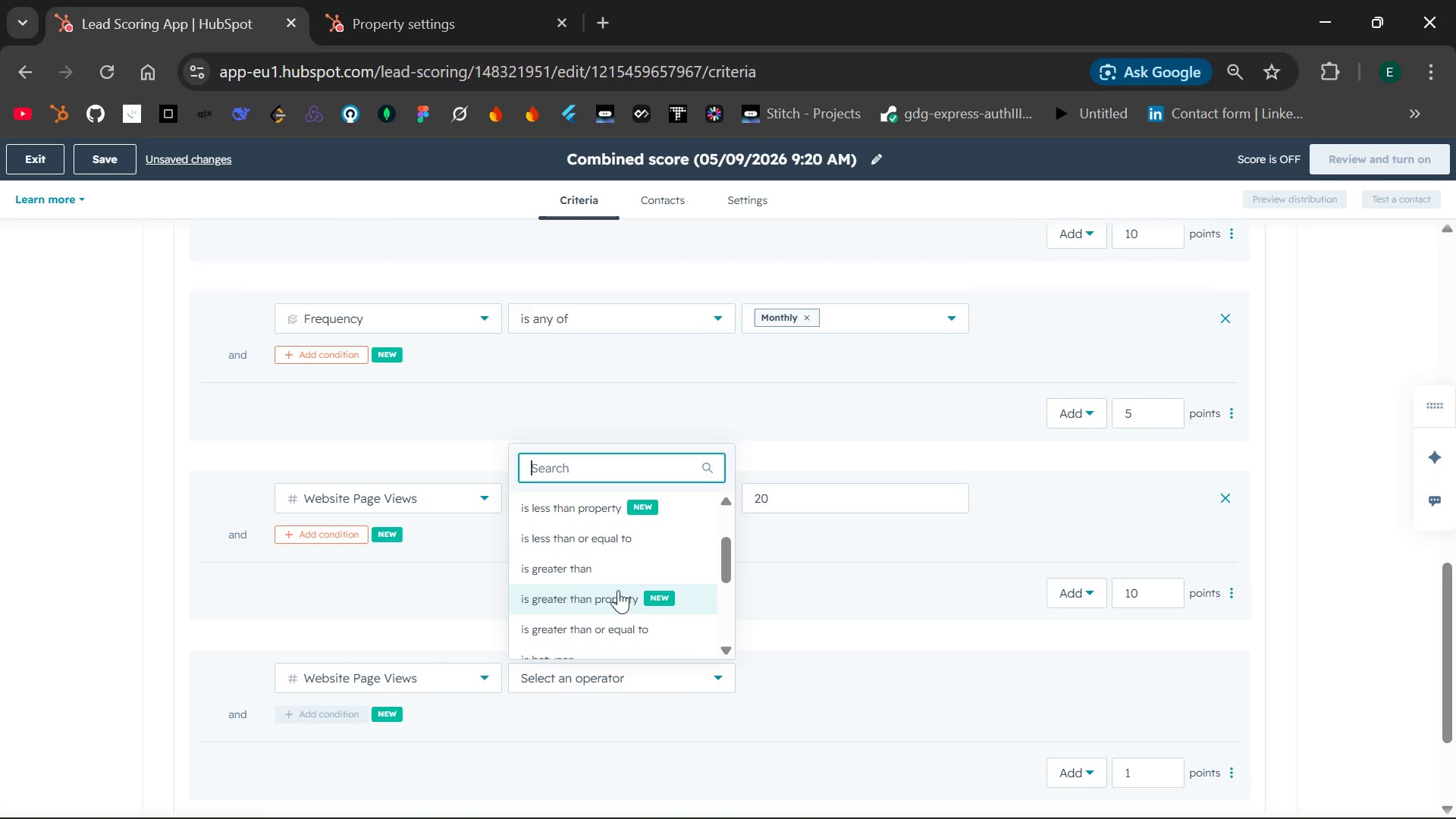 
left_click([601, 566])
 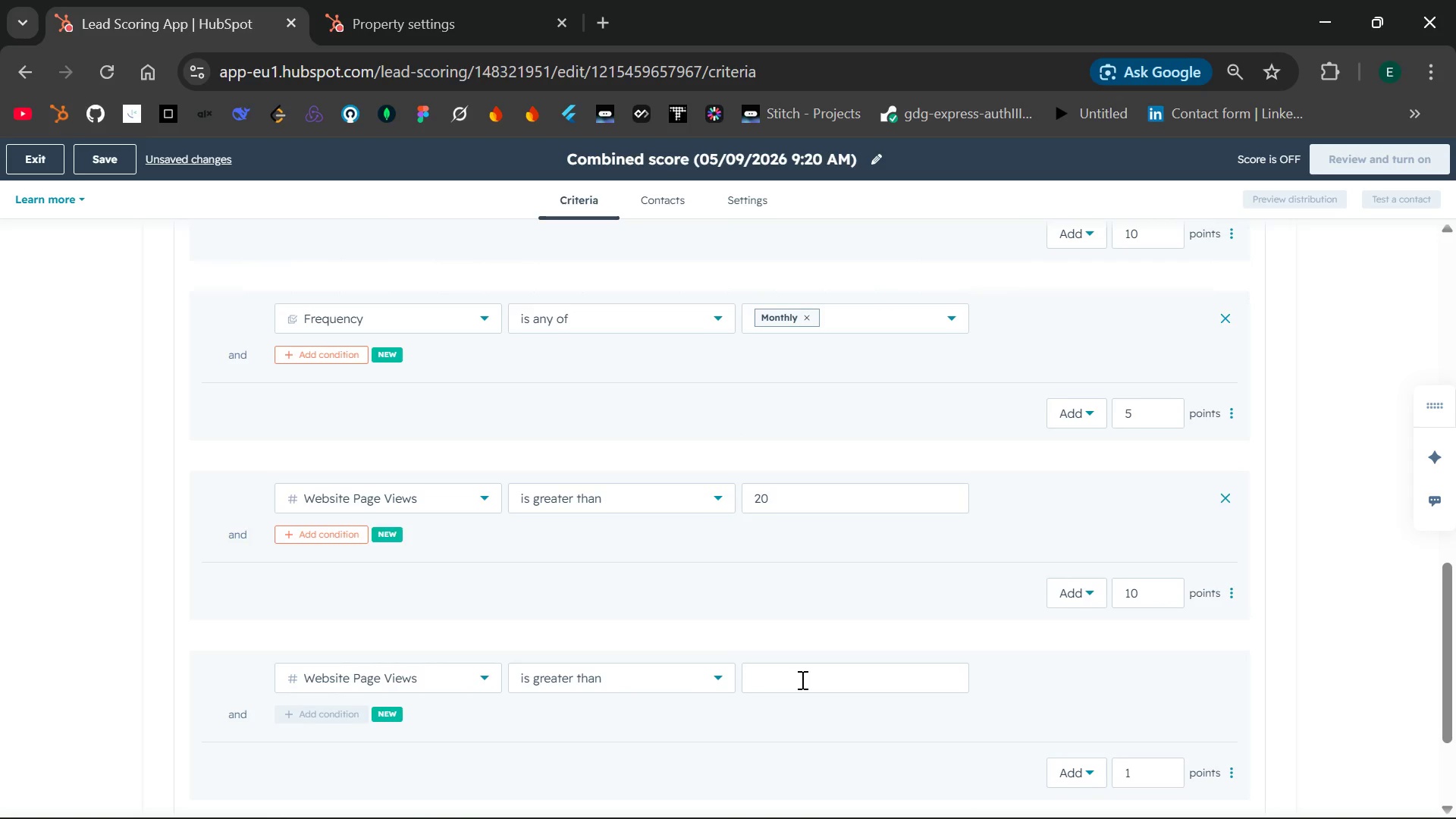 
left_click([801, 679])
 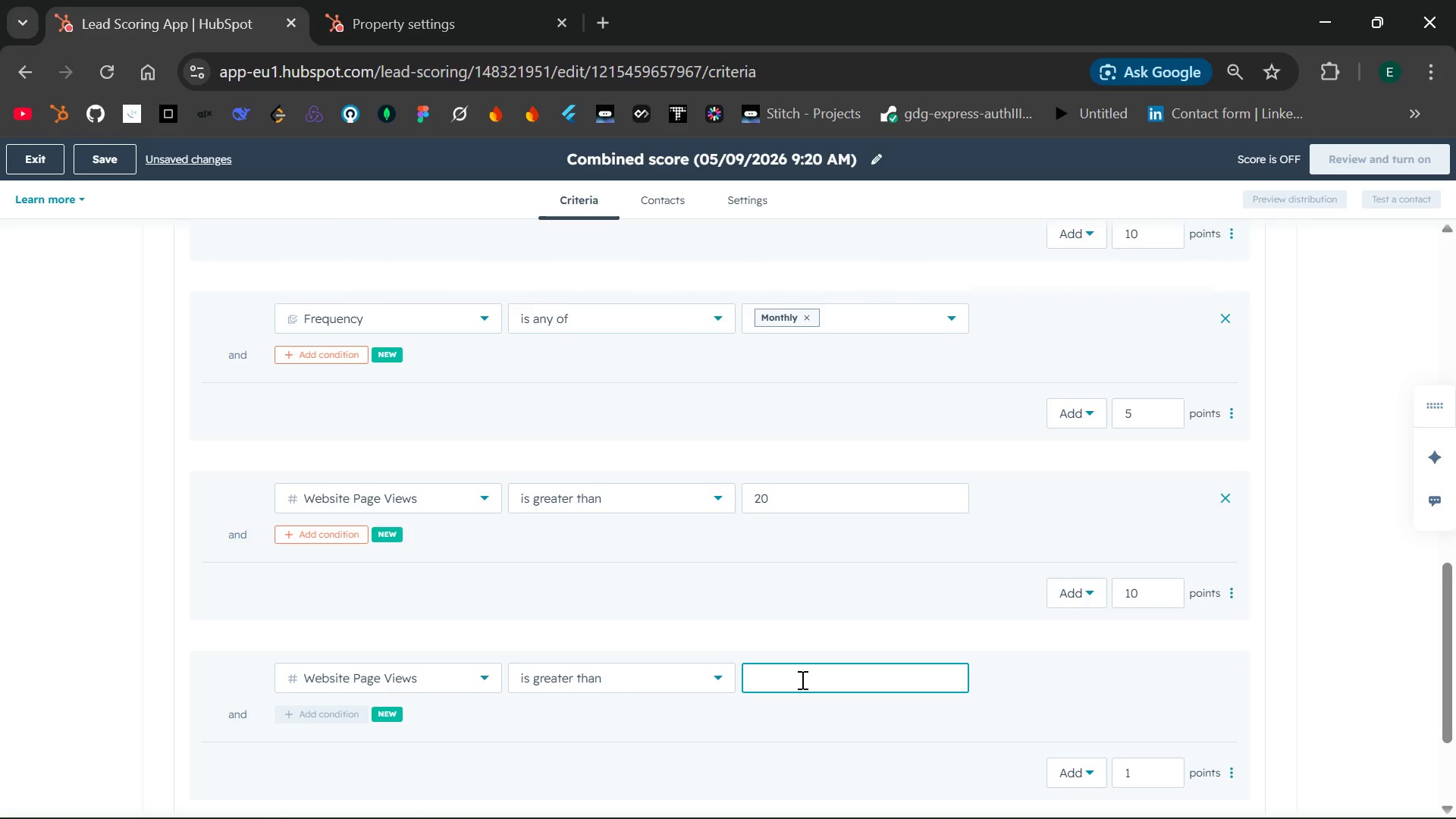 
type(10)
 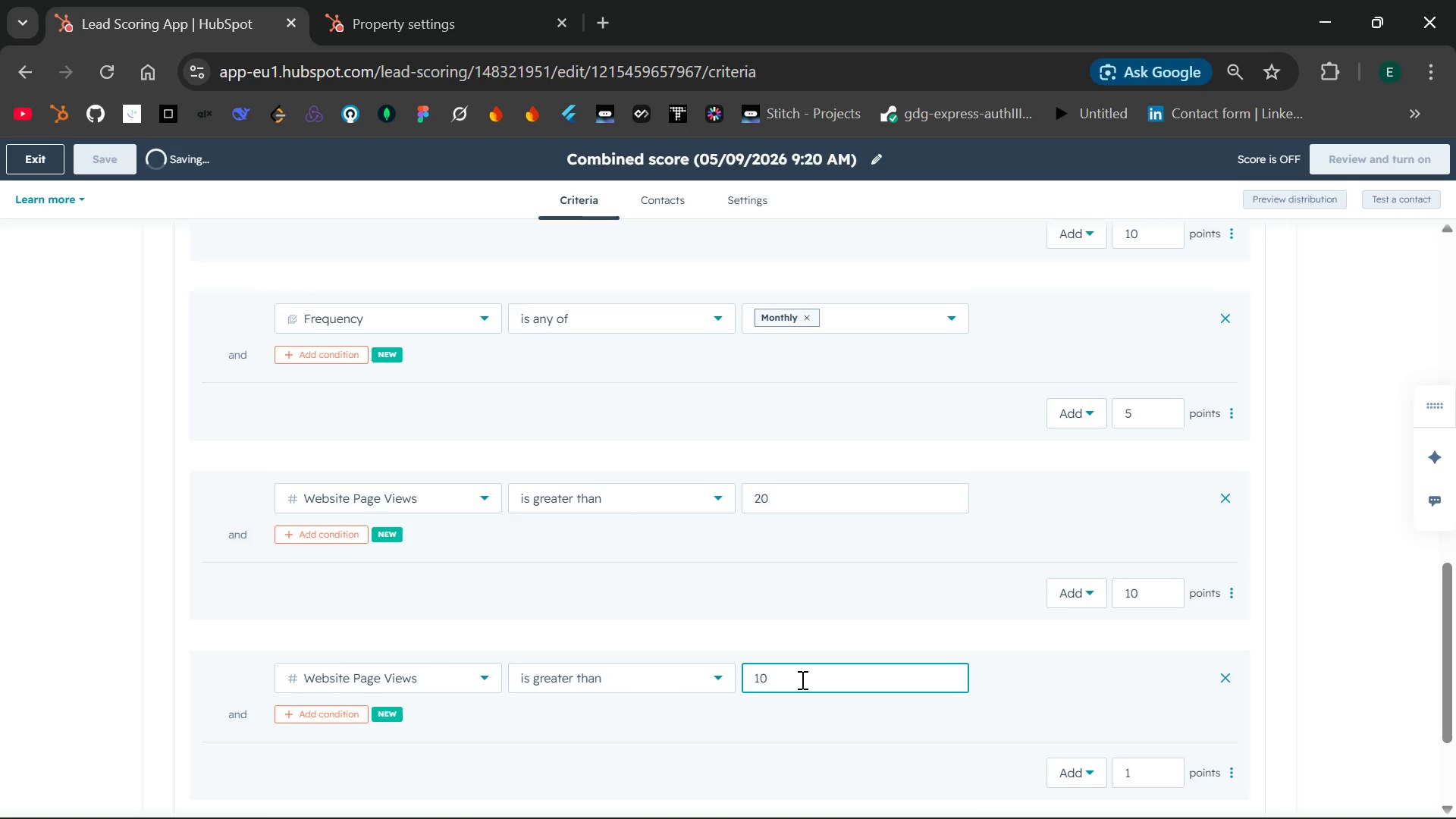 
wait(9.17)
 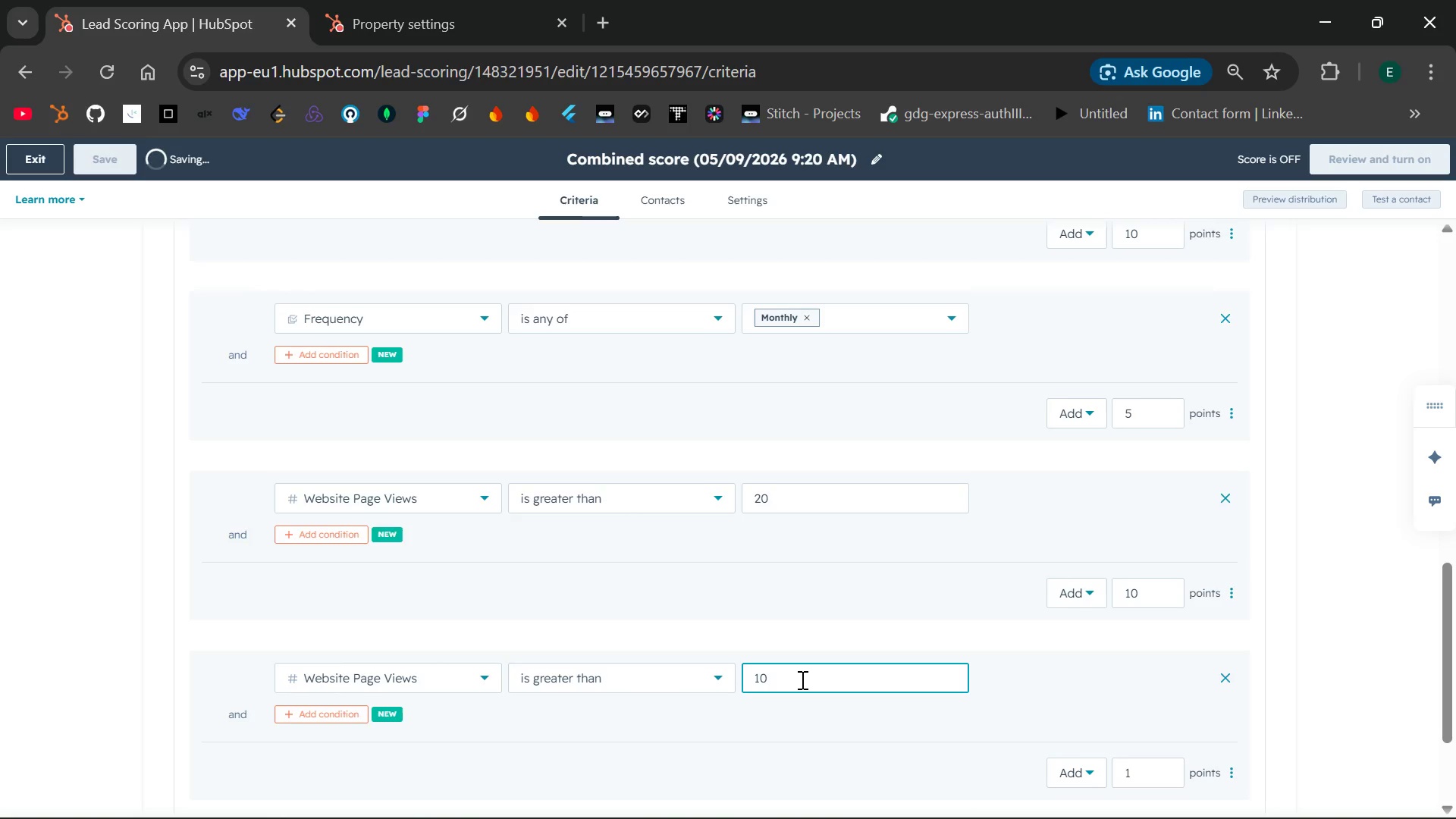 
left_click([1136, 771])
 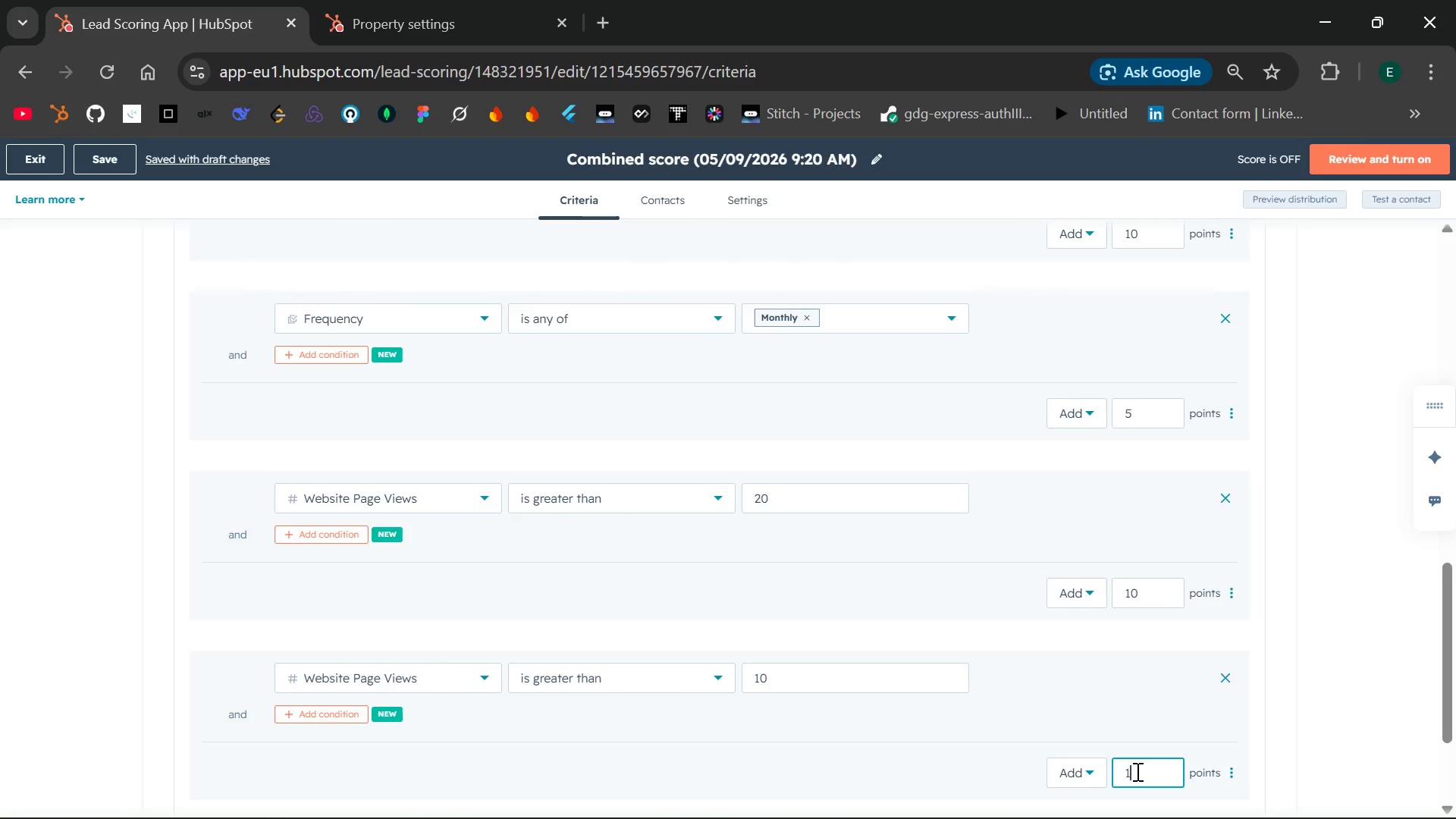 
key(Backspace)
 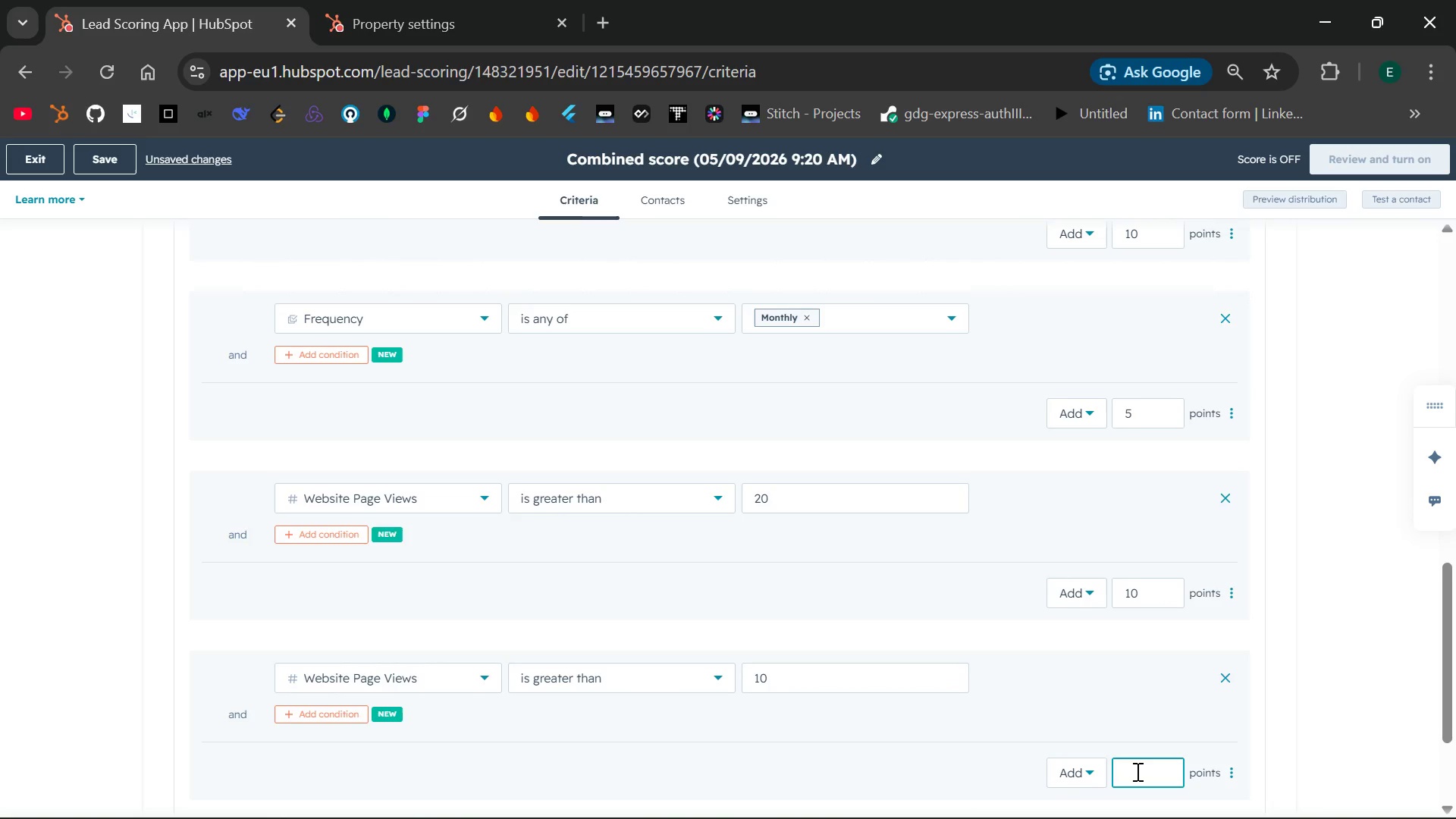 
key(5)
 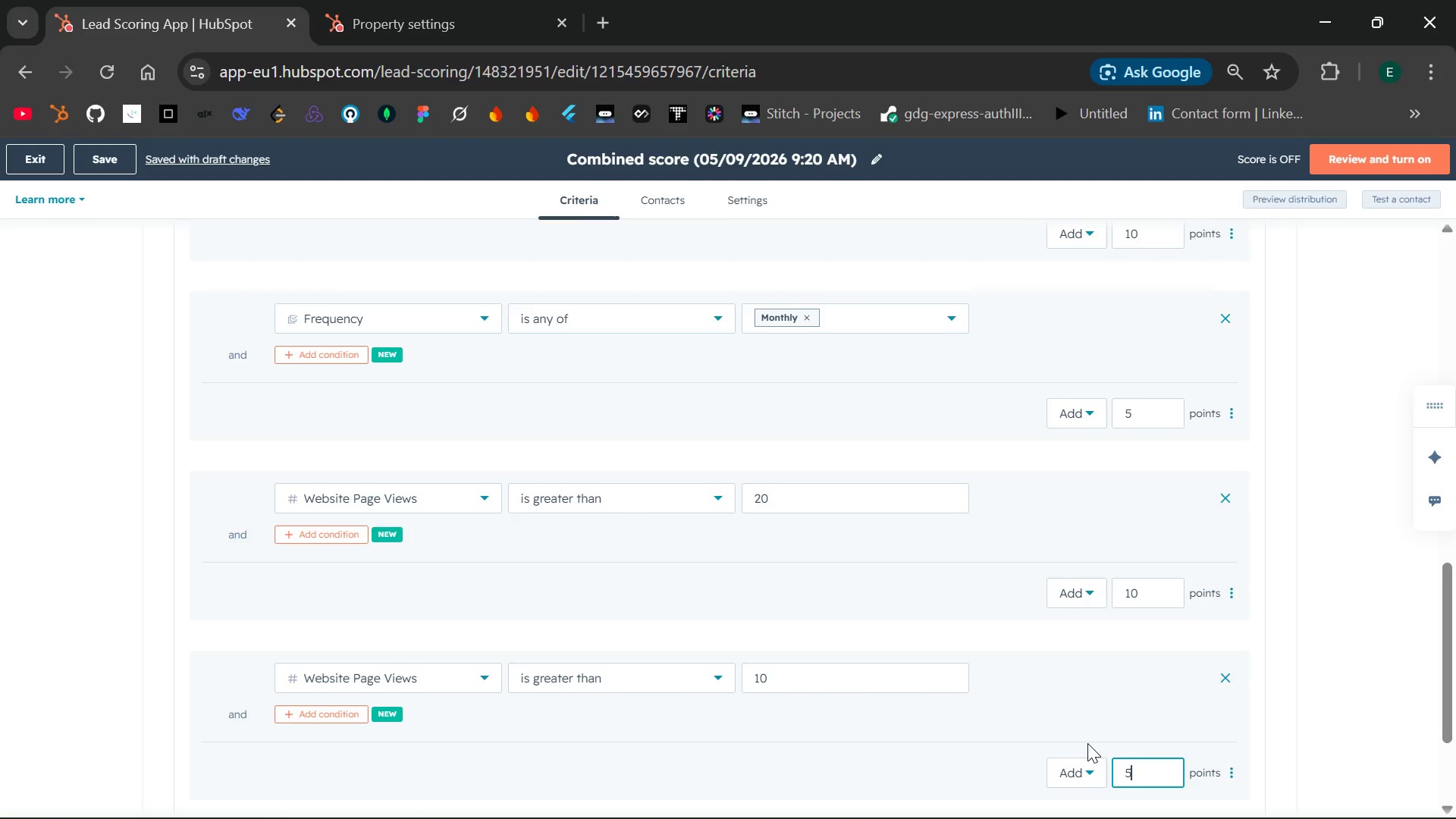 
wait(10.91)
 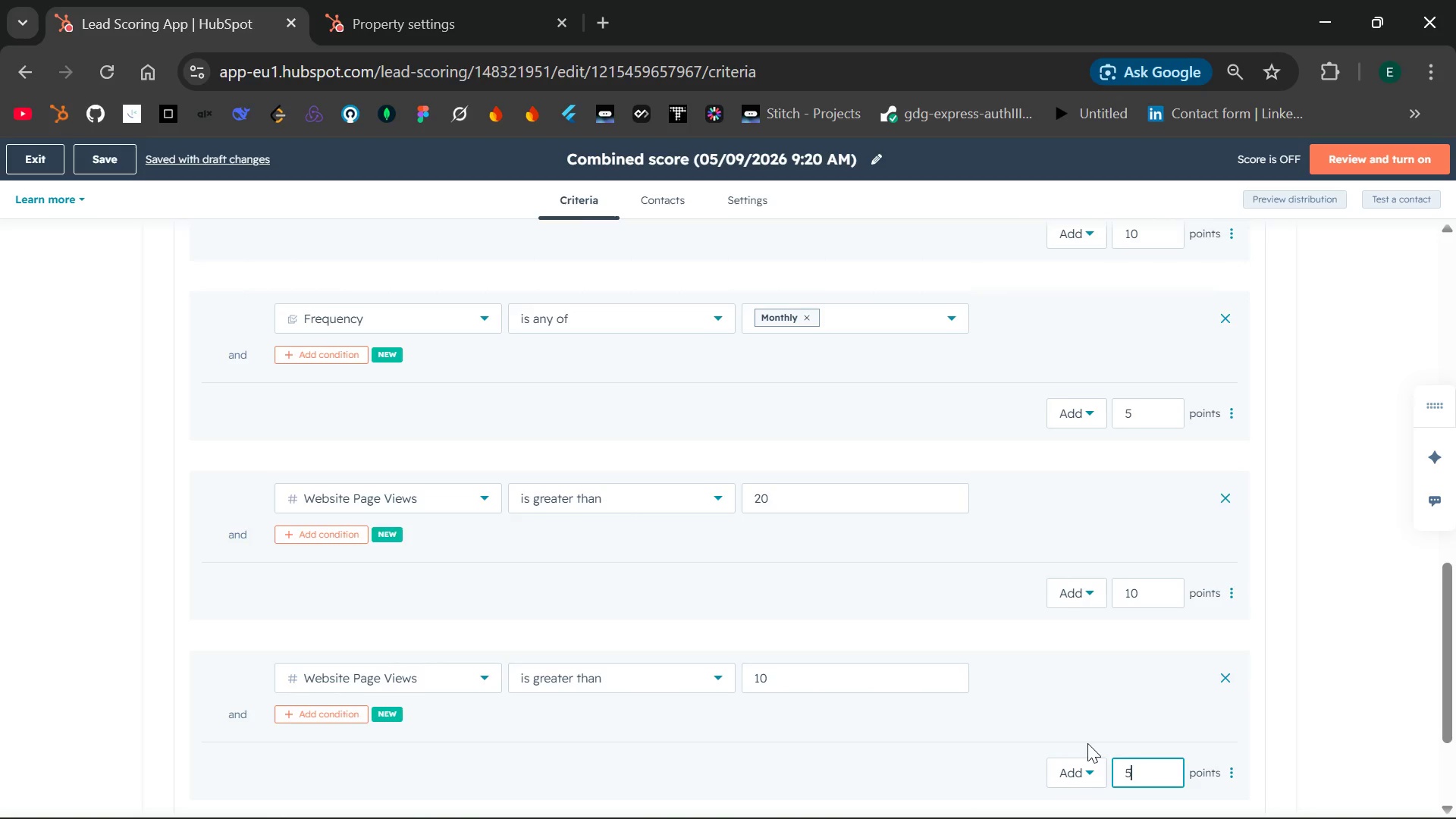 
left_click([791, 160])
 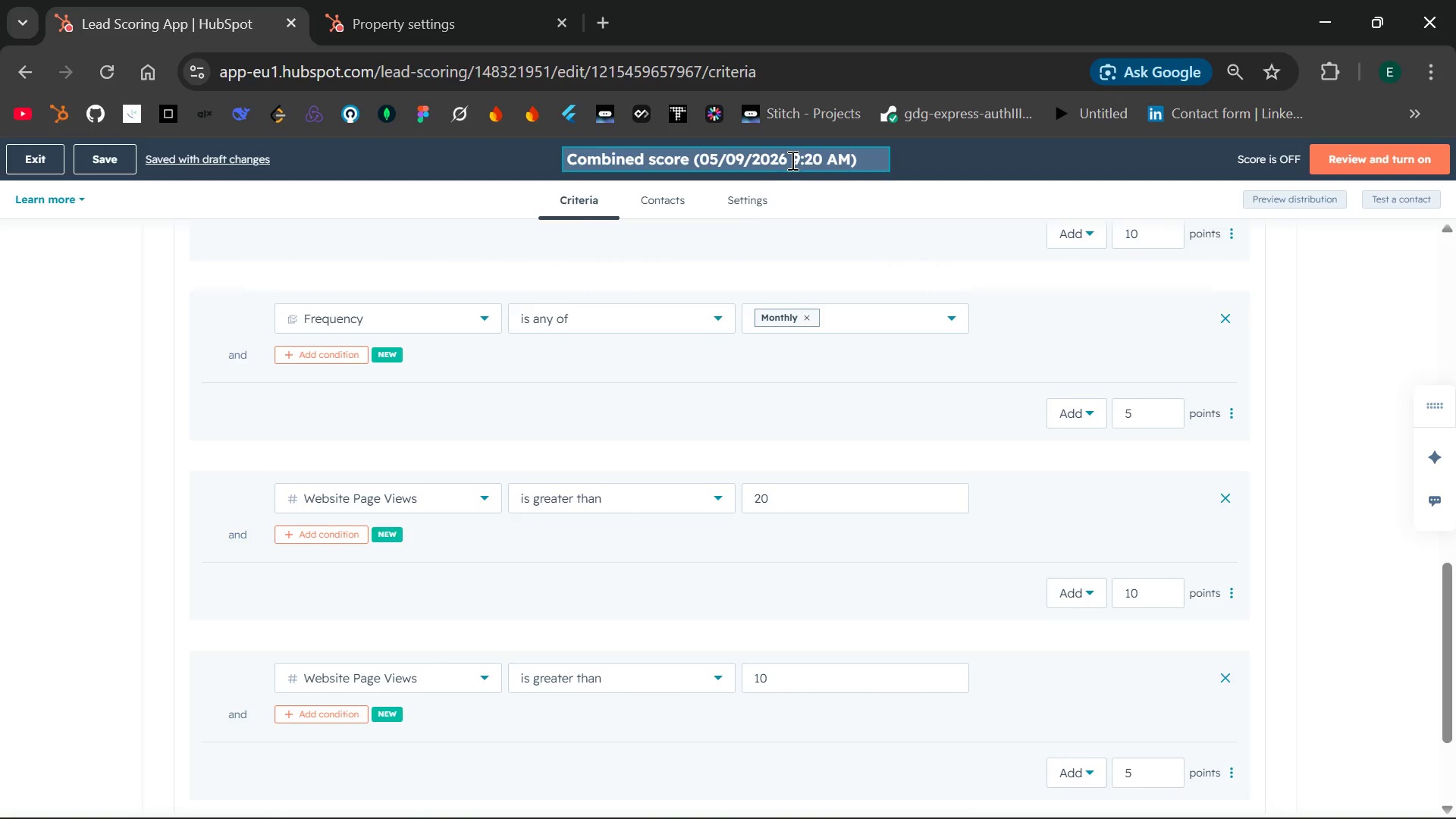 
key(Control+A)
 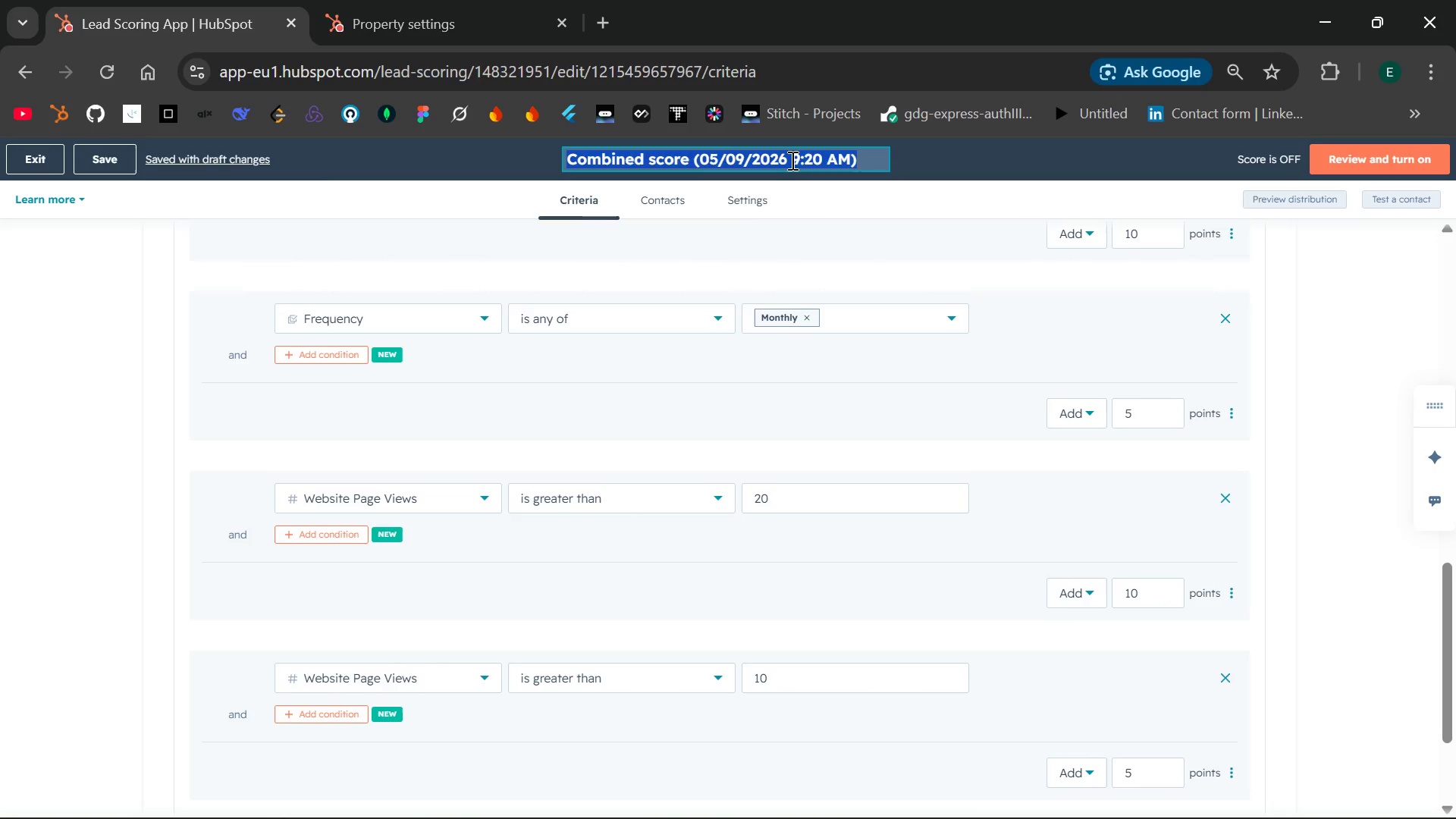 
key(Backspace)
type(Weekly )
 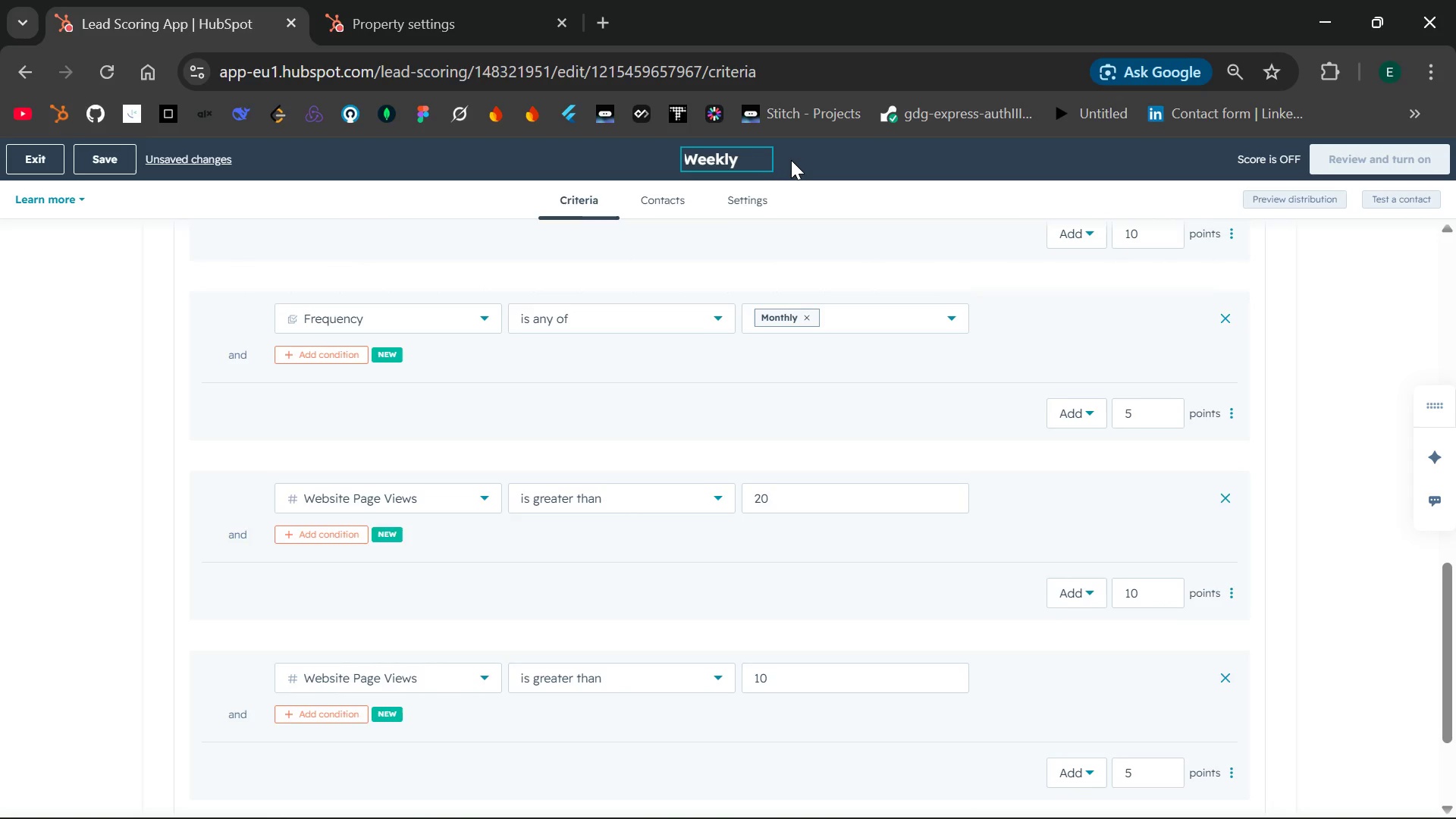 
key(Control+B)
 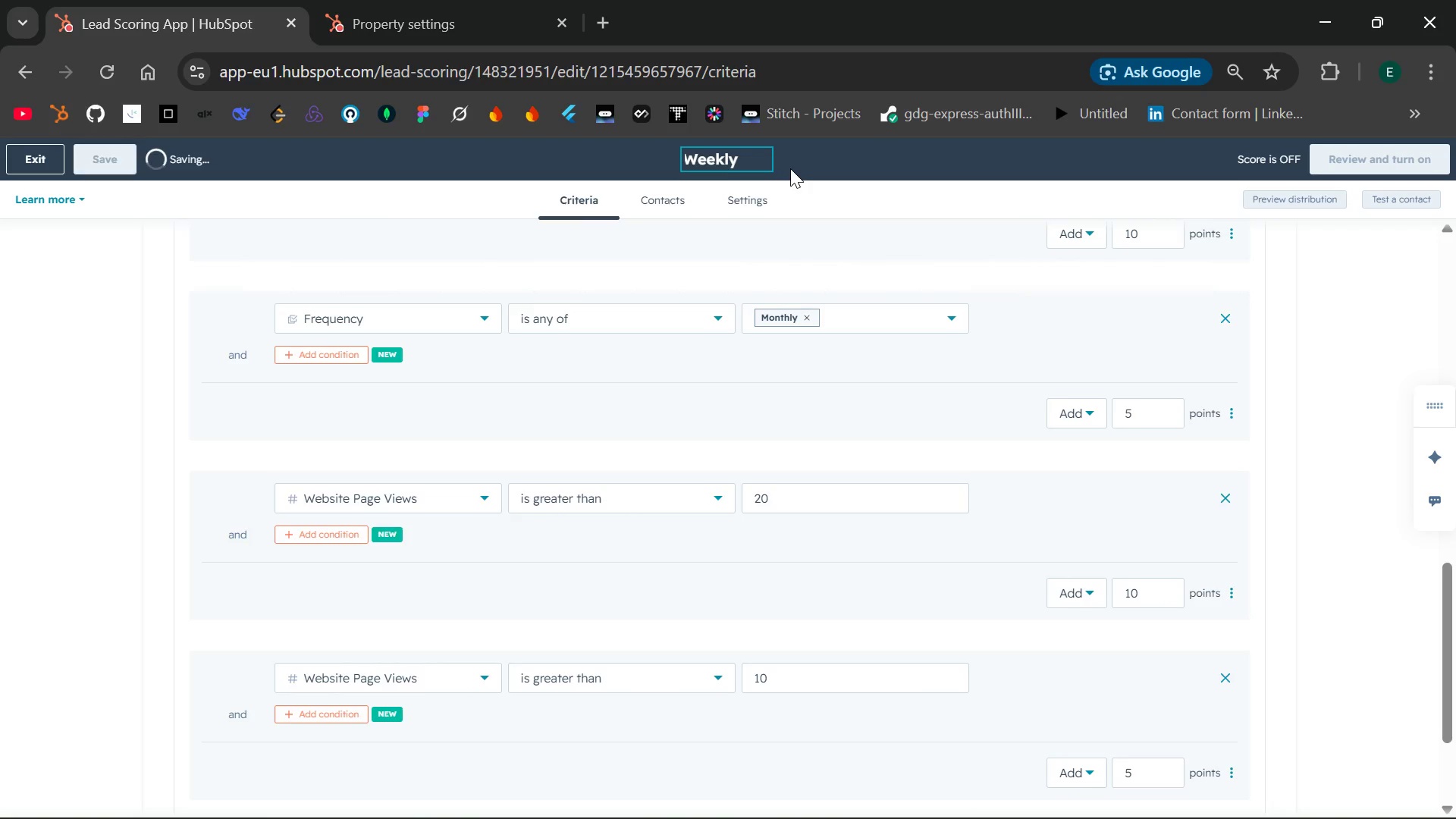 
key(Control+B)
 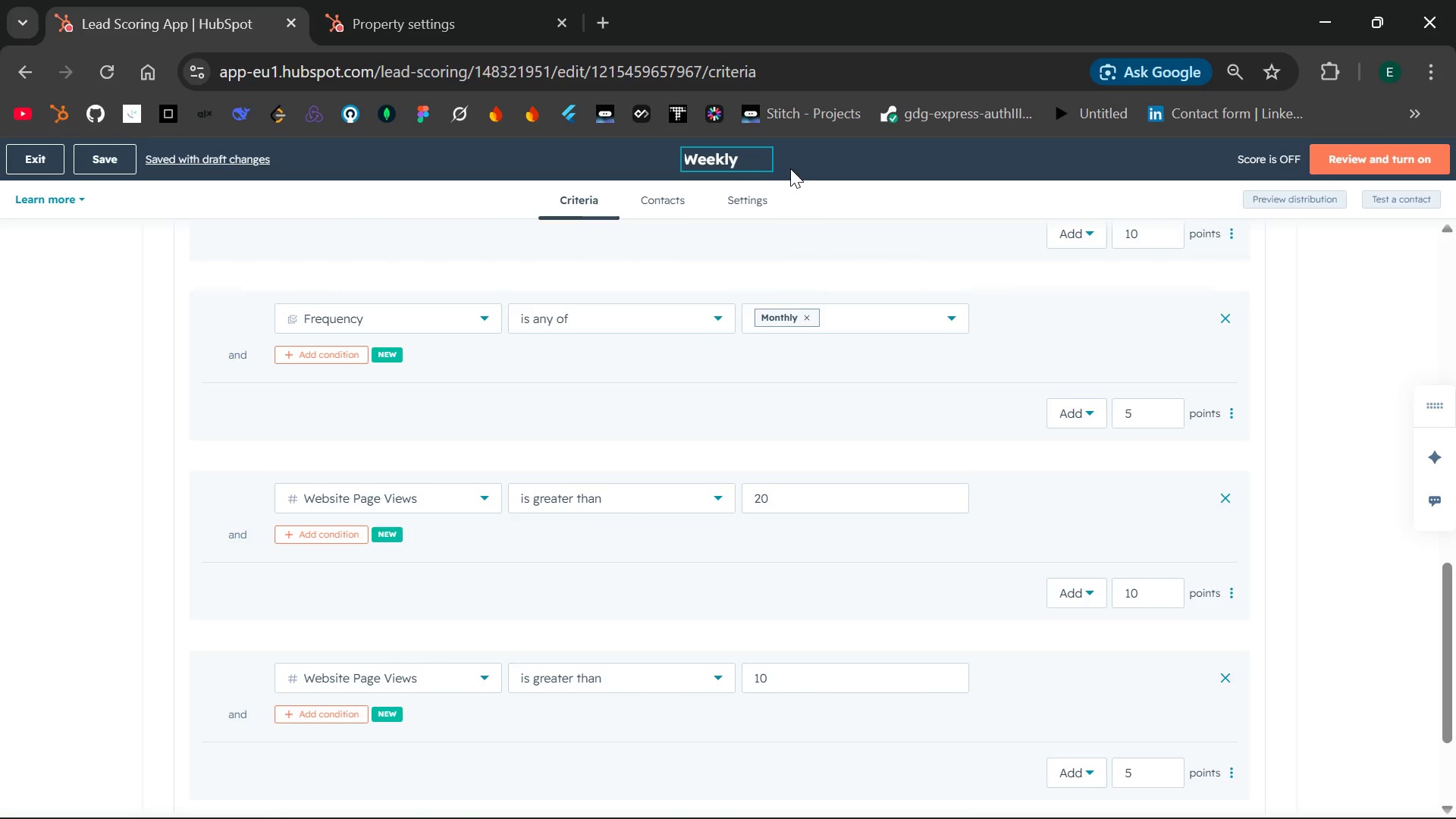 
type(Ba)
 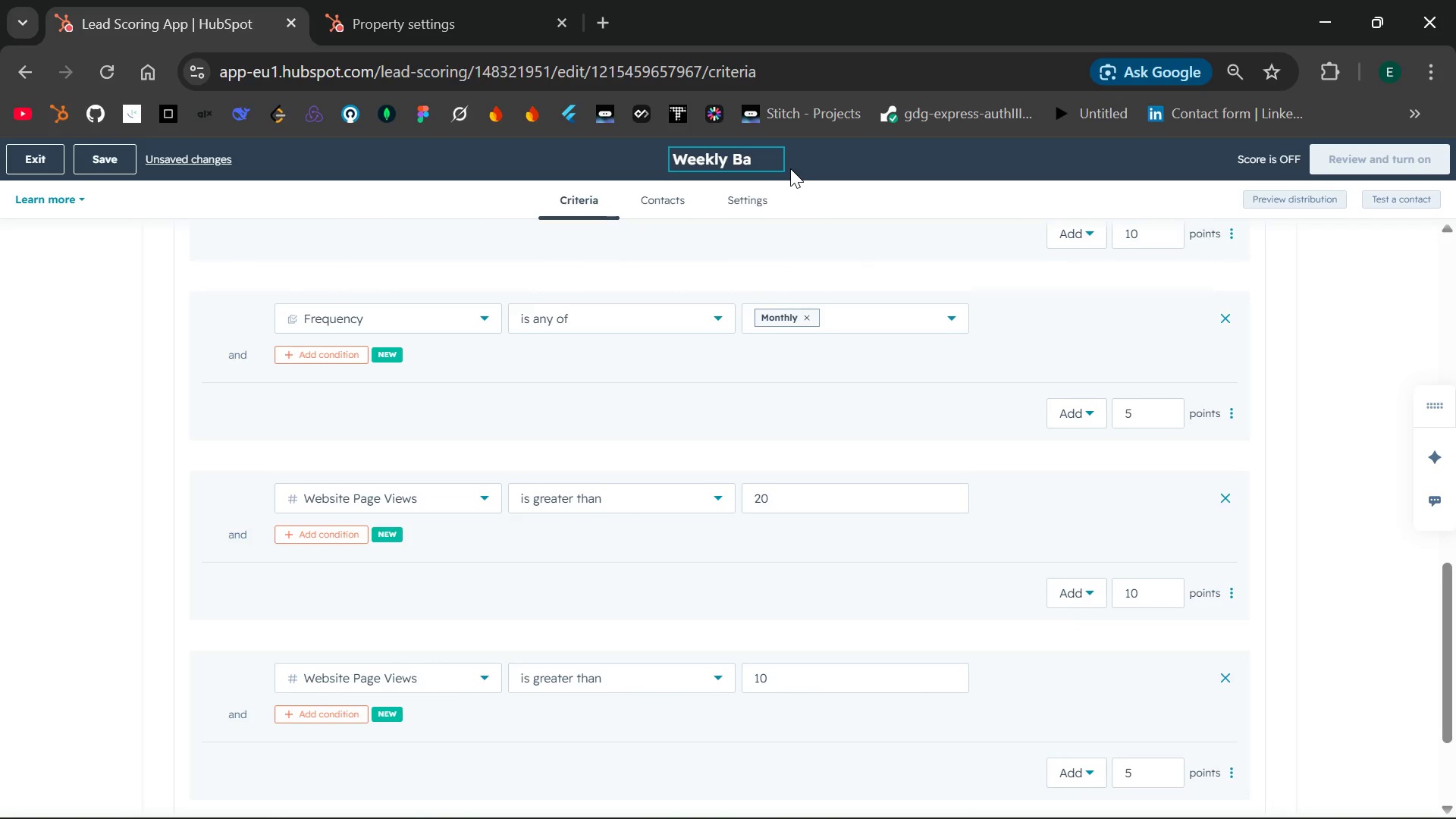 
key(Backspace)
type(oarding VIP)
 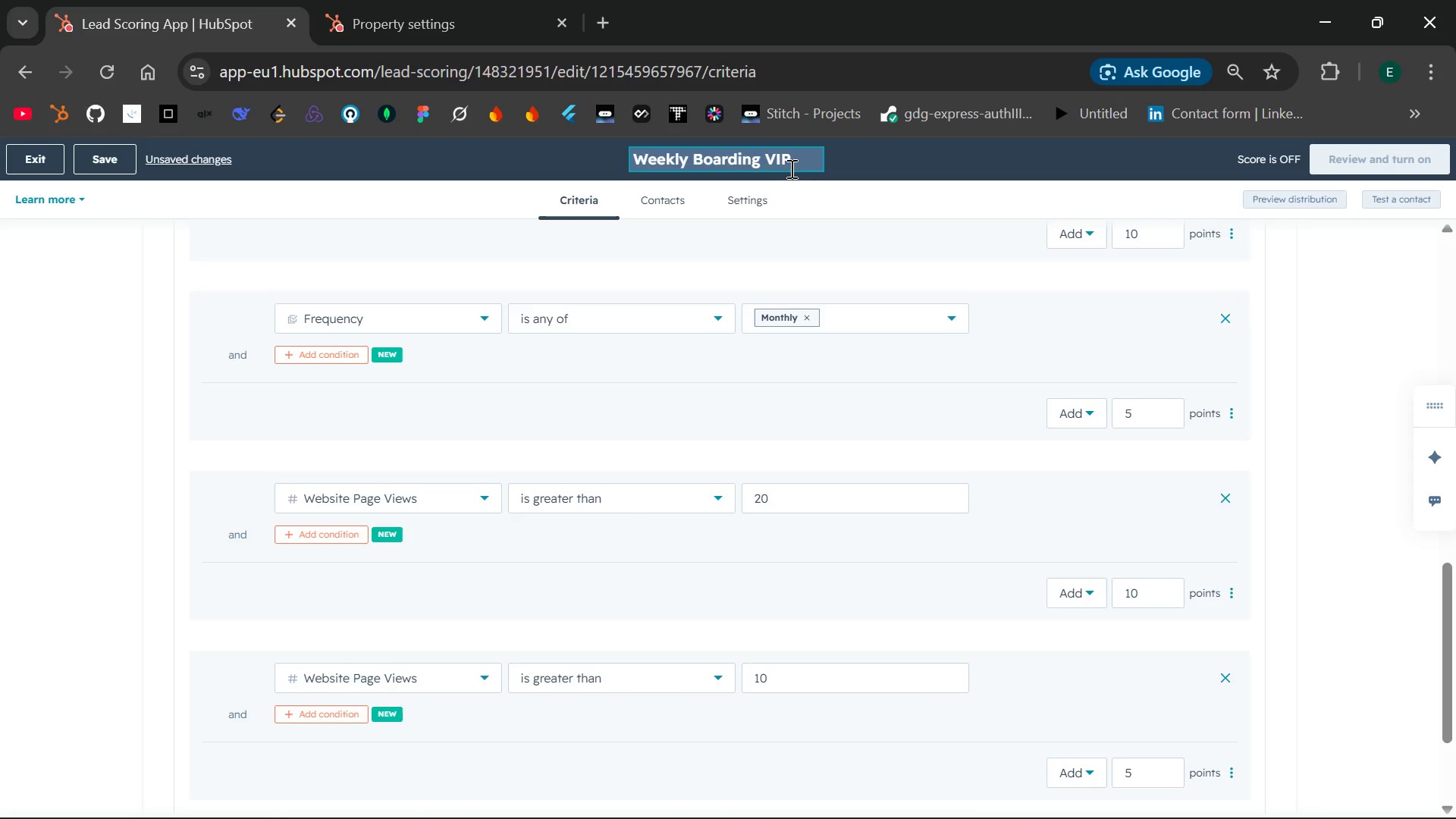 
wait(9.7)
 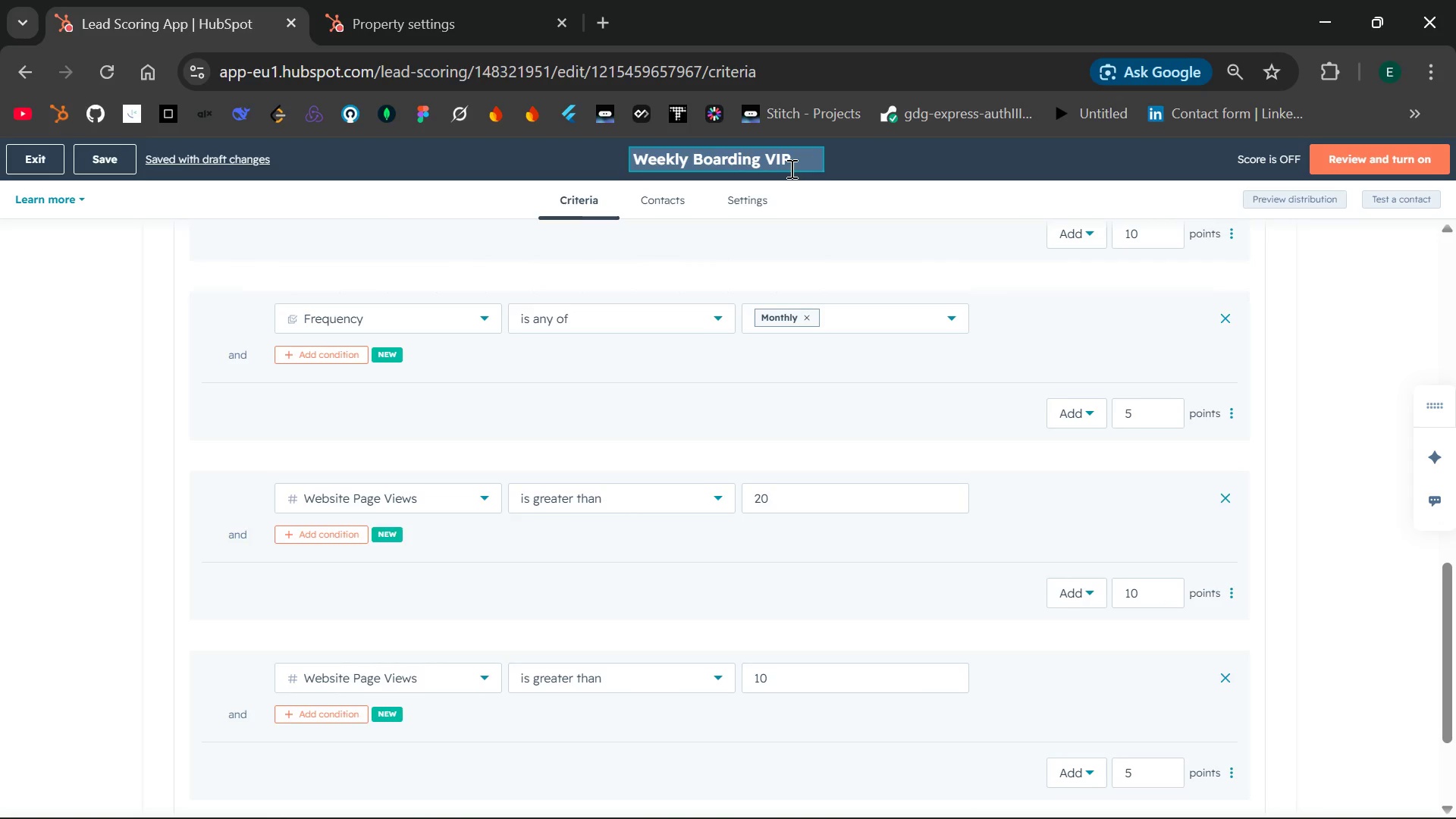 
left_click([882, 162])
 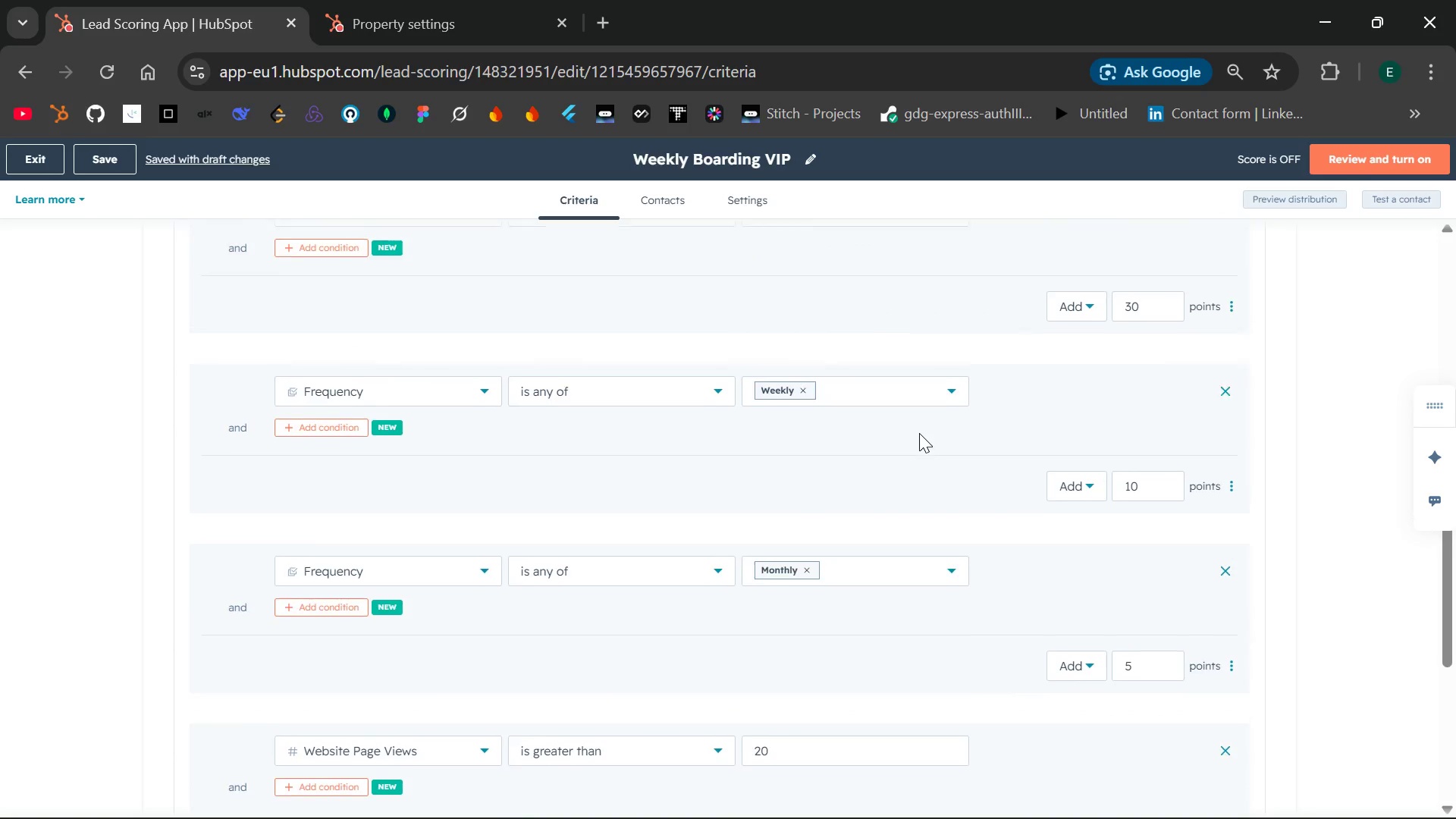 
wait(19.14)
 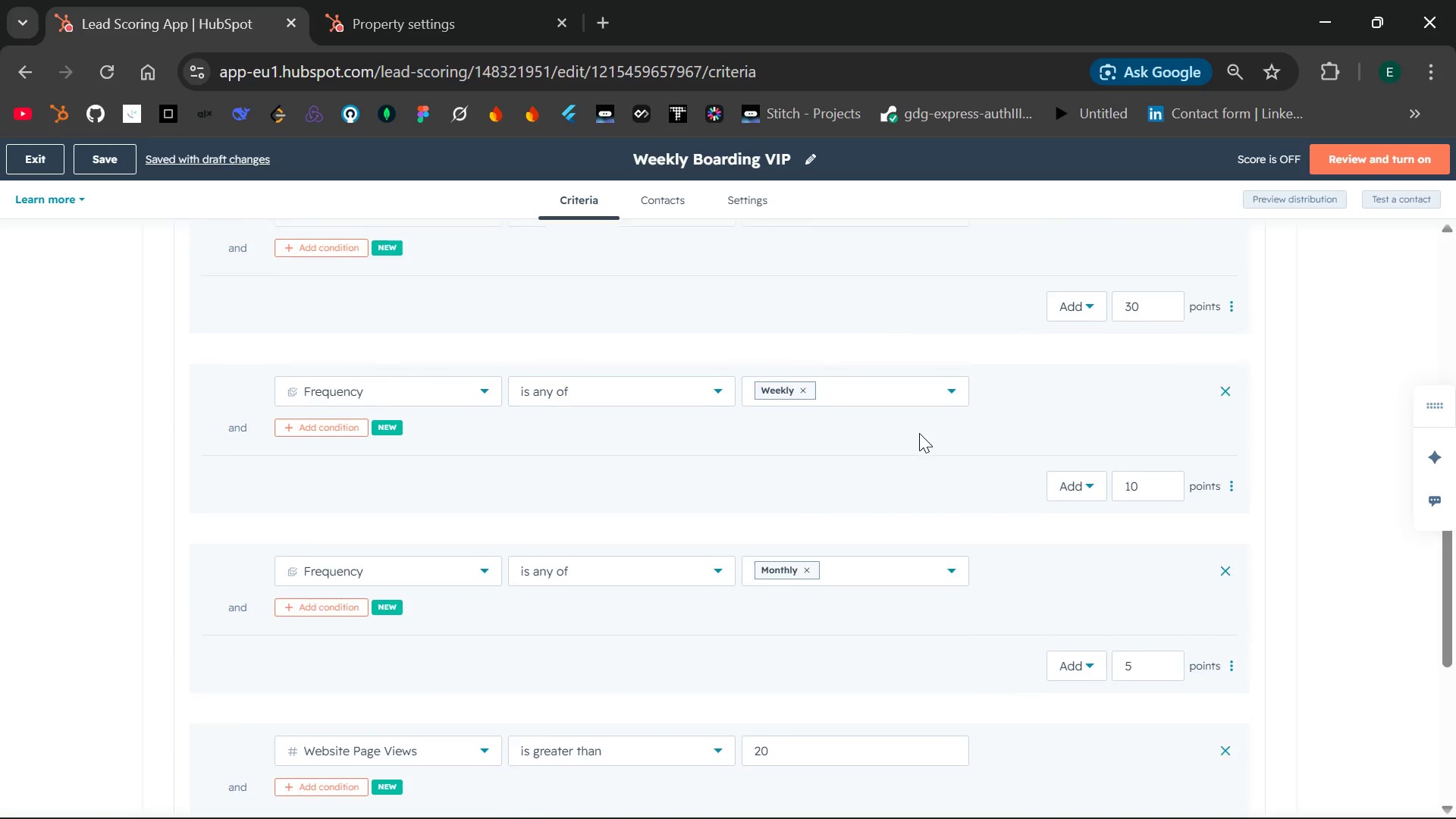 
left_click([282, 685])
 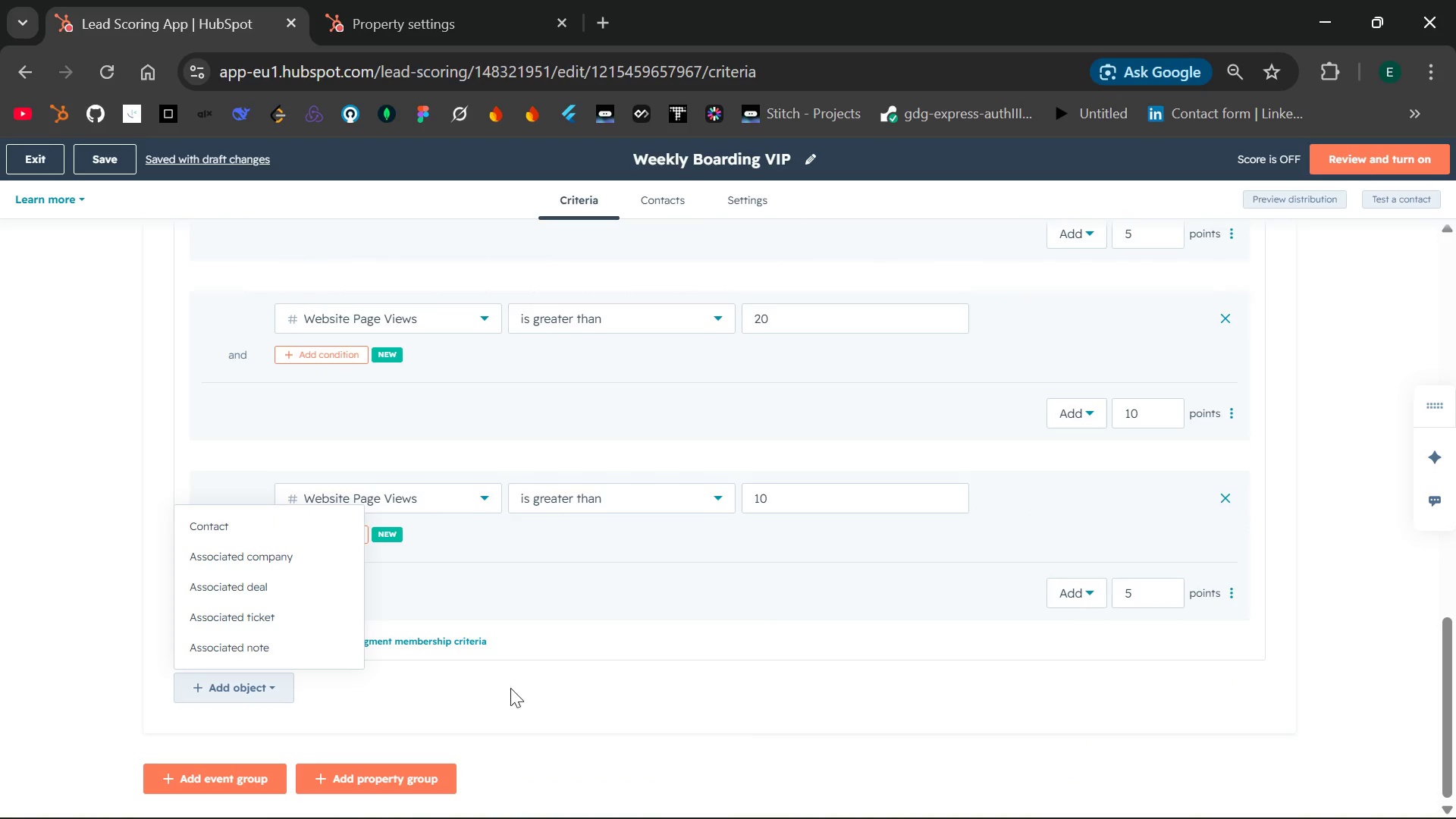 
left_click([520, 689])
 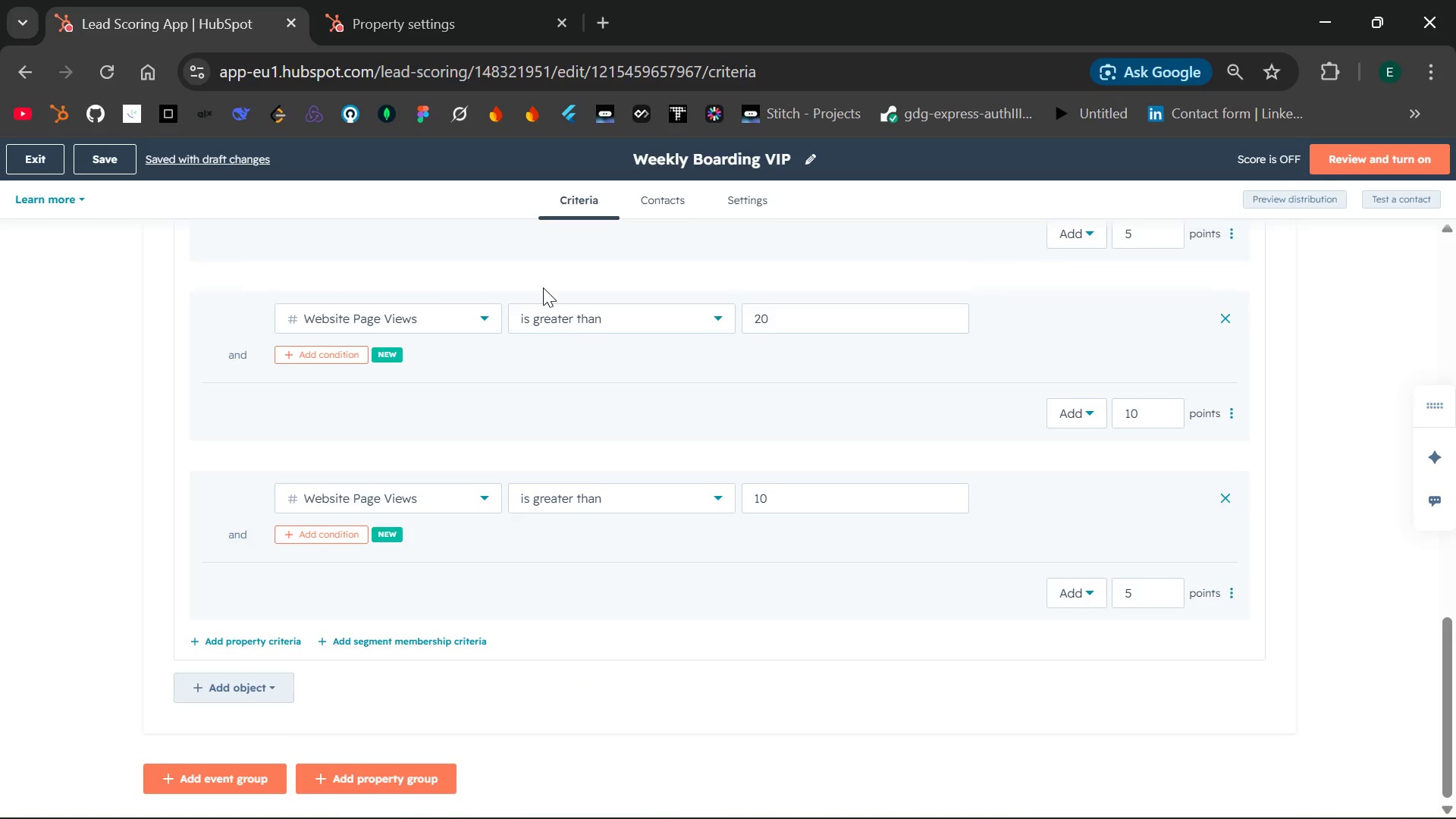 
wait(32.42)
 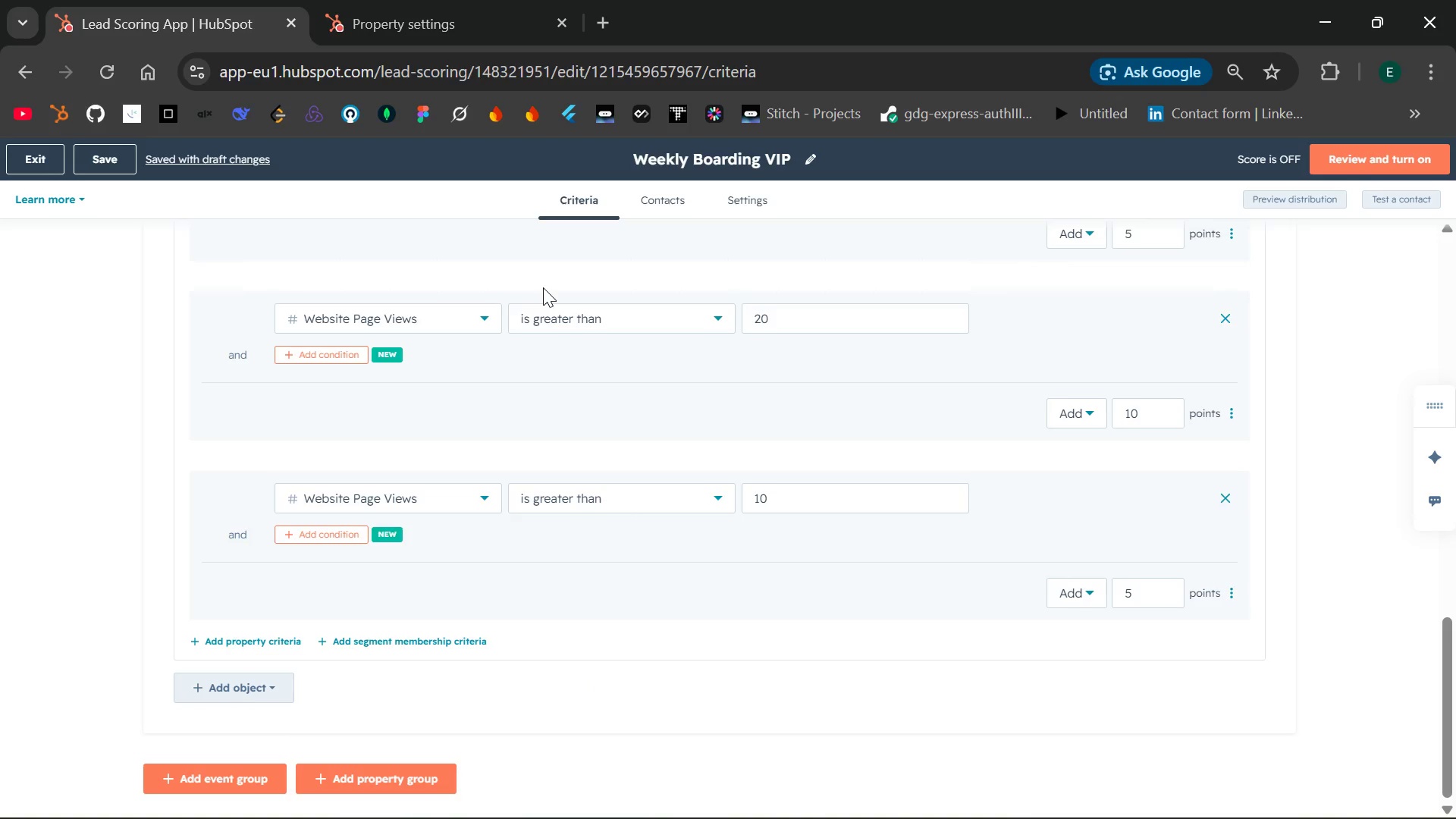 
left_click([1254, 348])
 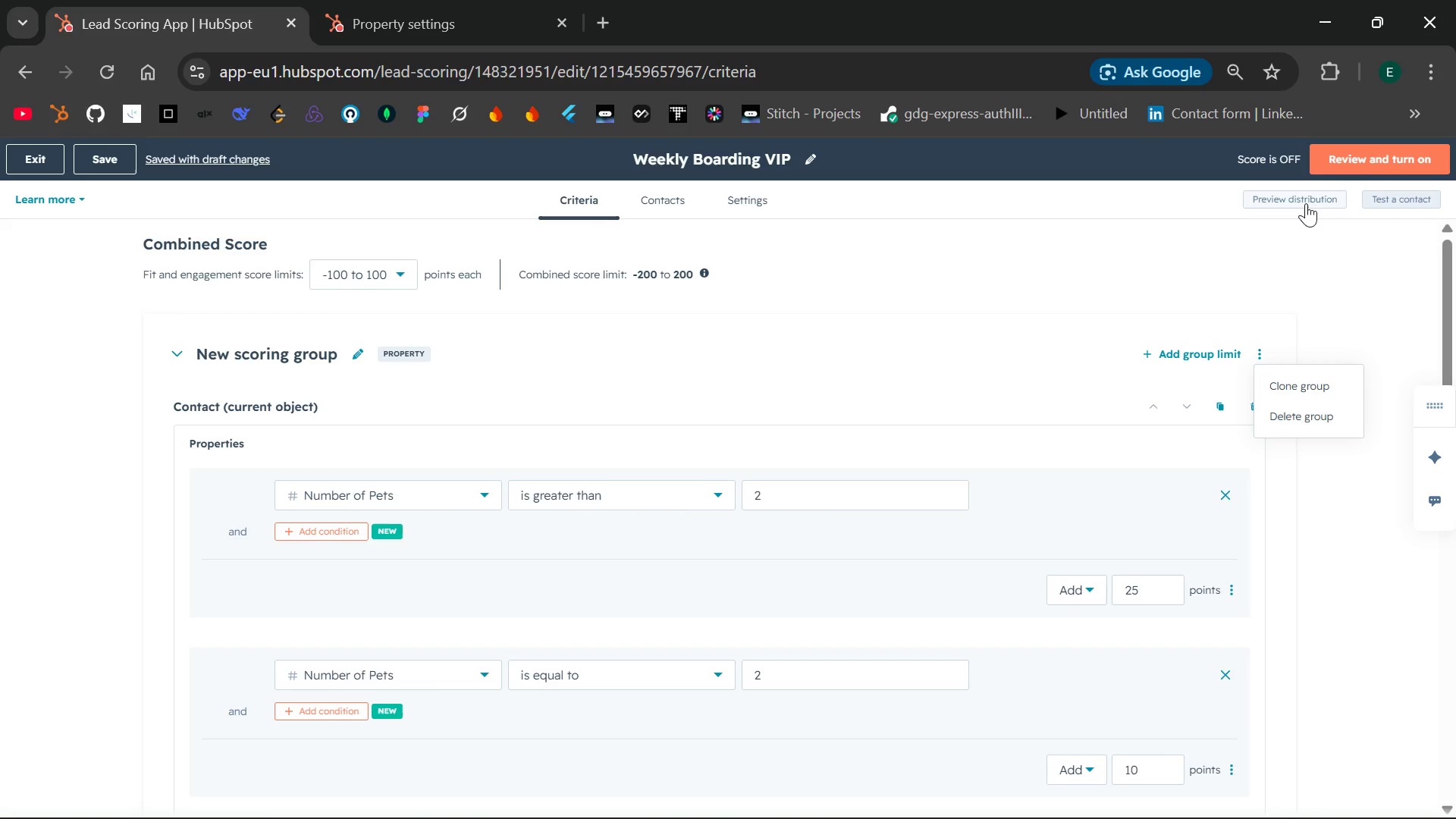 
wait(7.08)
 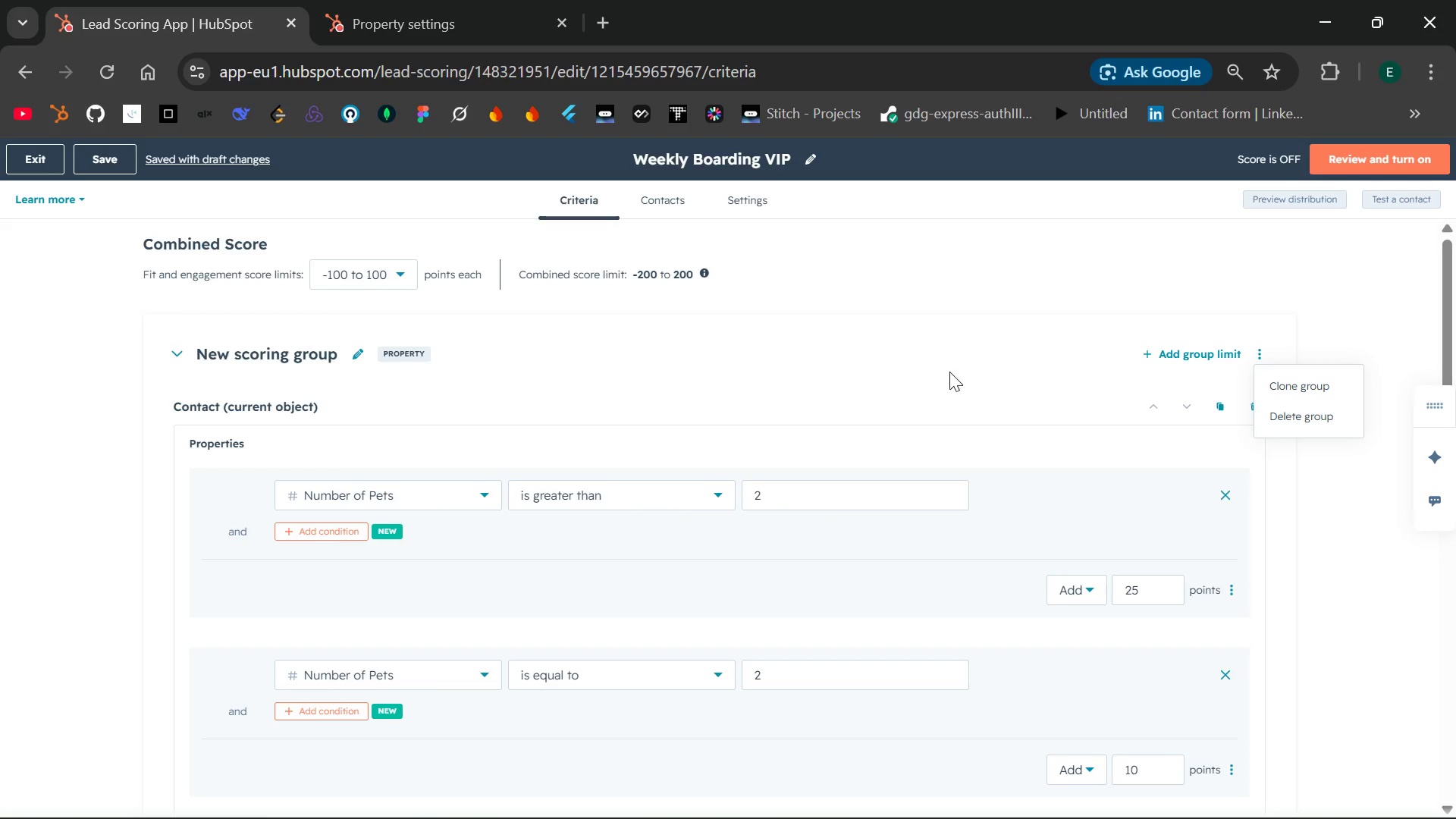 
left_click([1328, 205])
 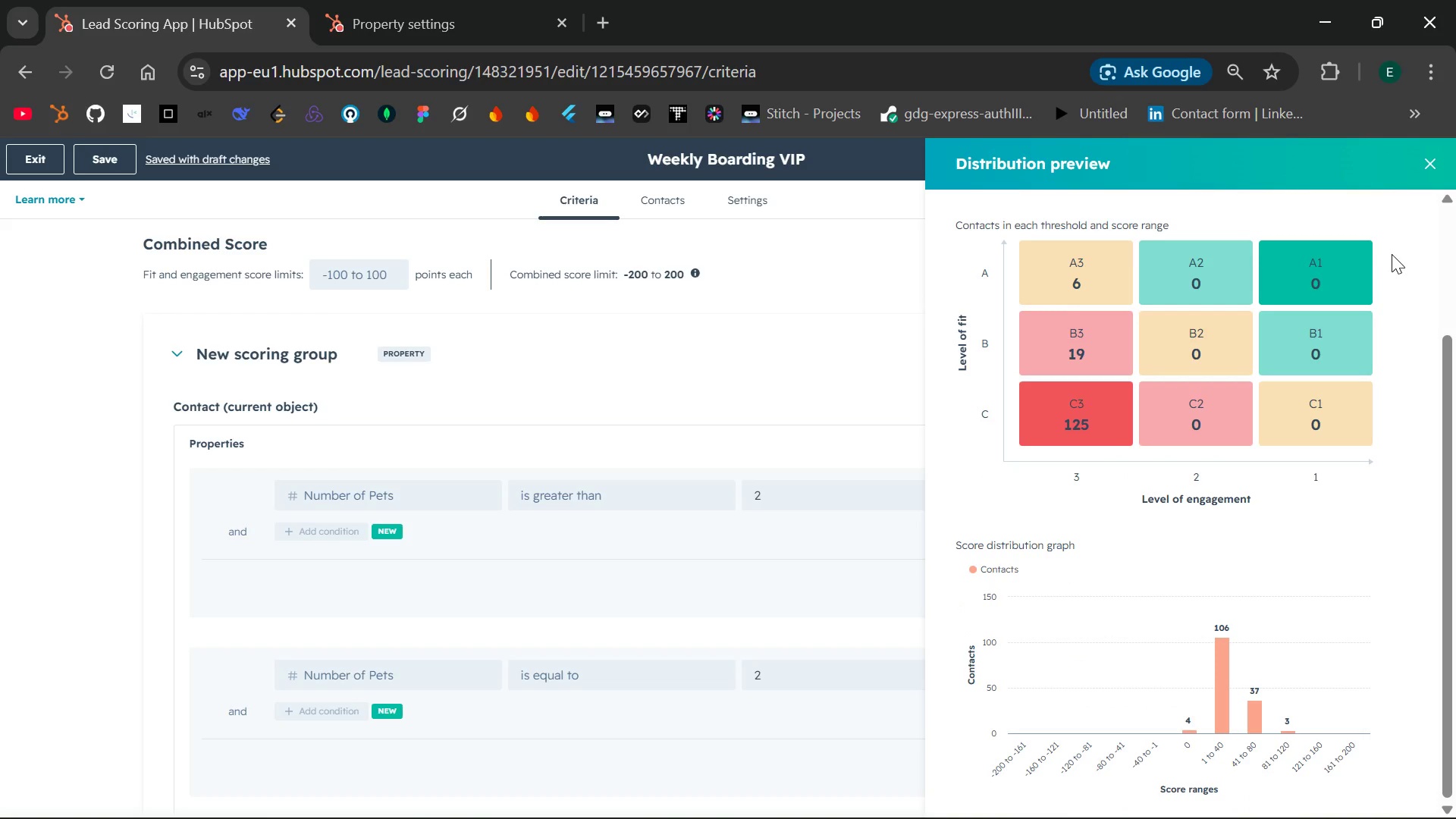 
wait(21.05)
 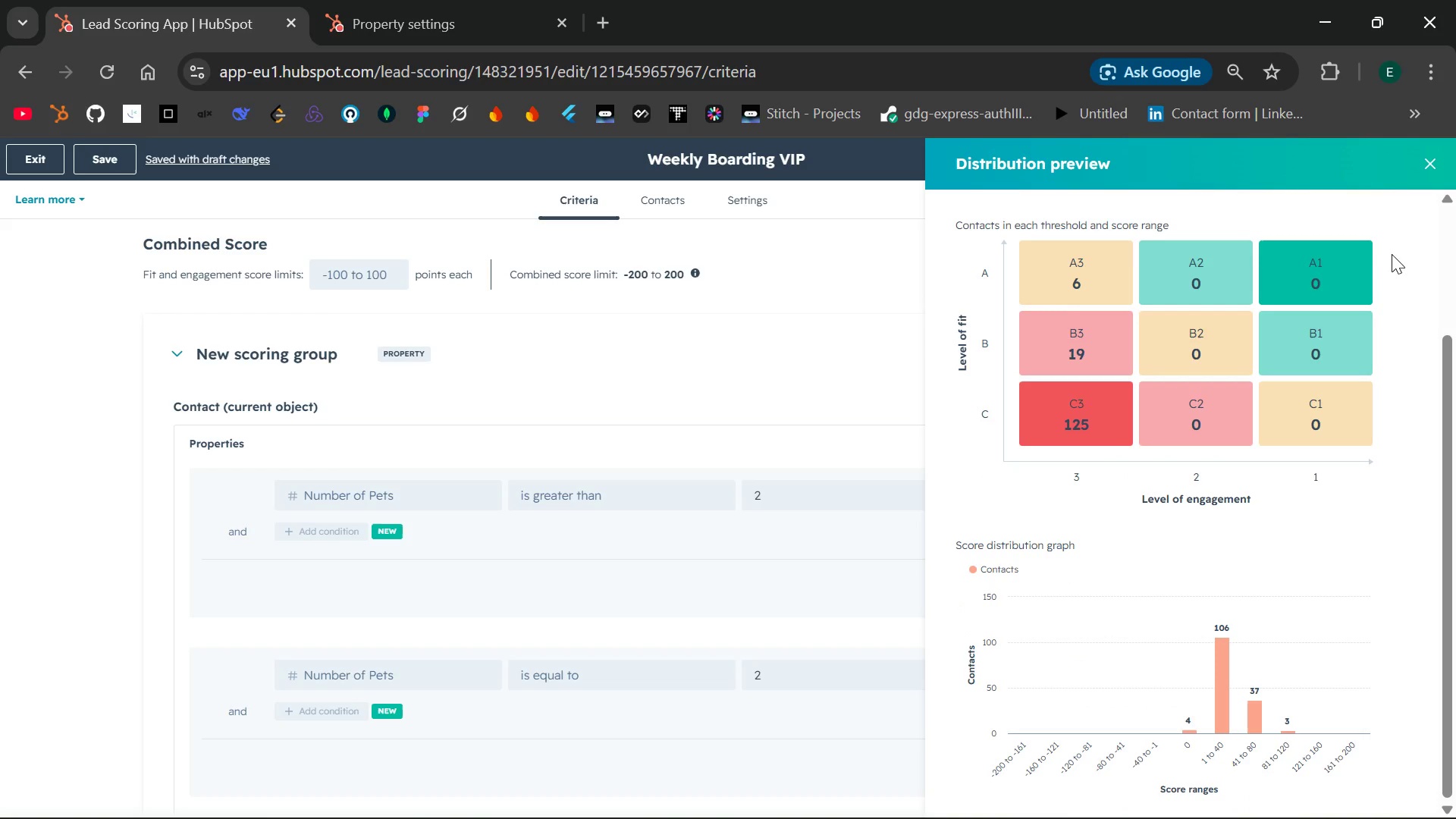 
key(Control+Minus)
 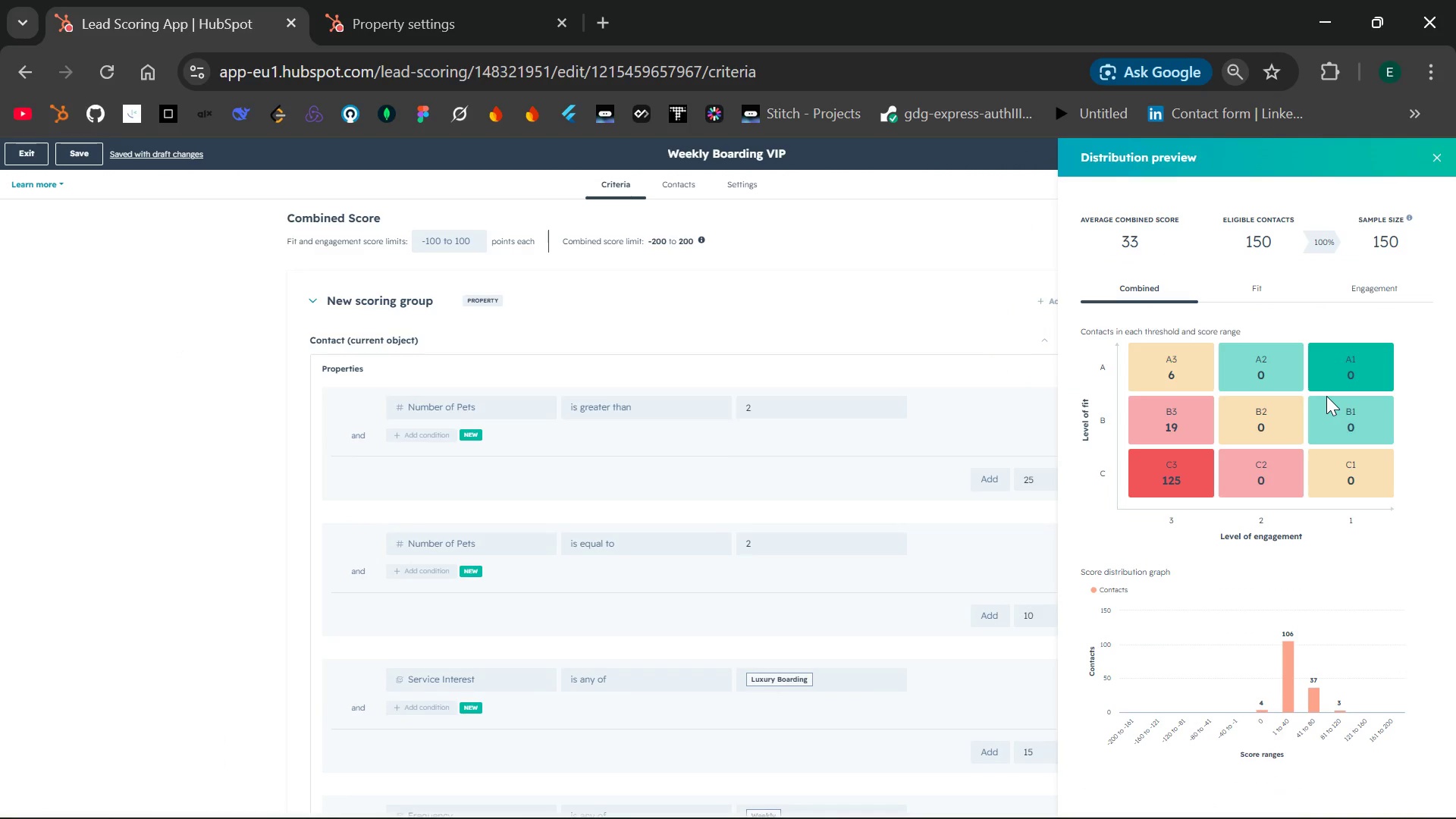 
key(PrintScreen)
 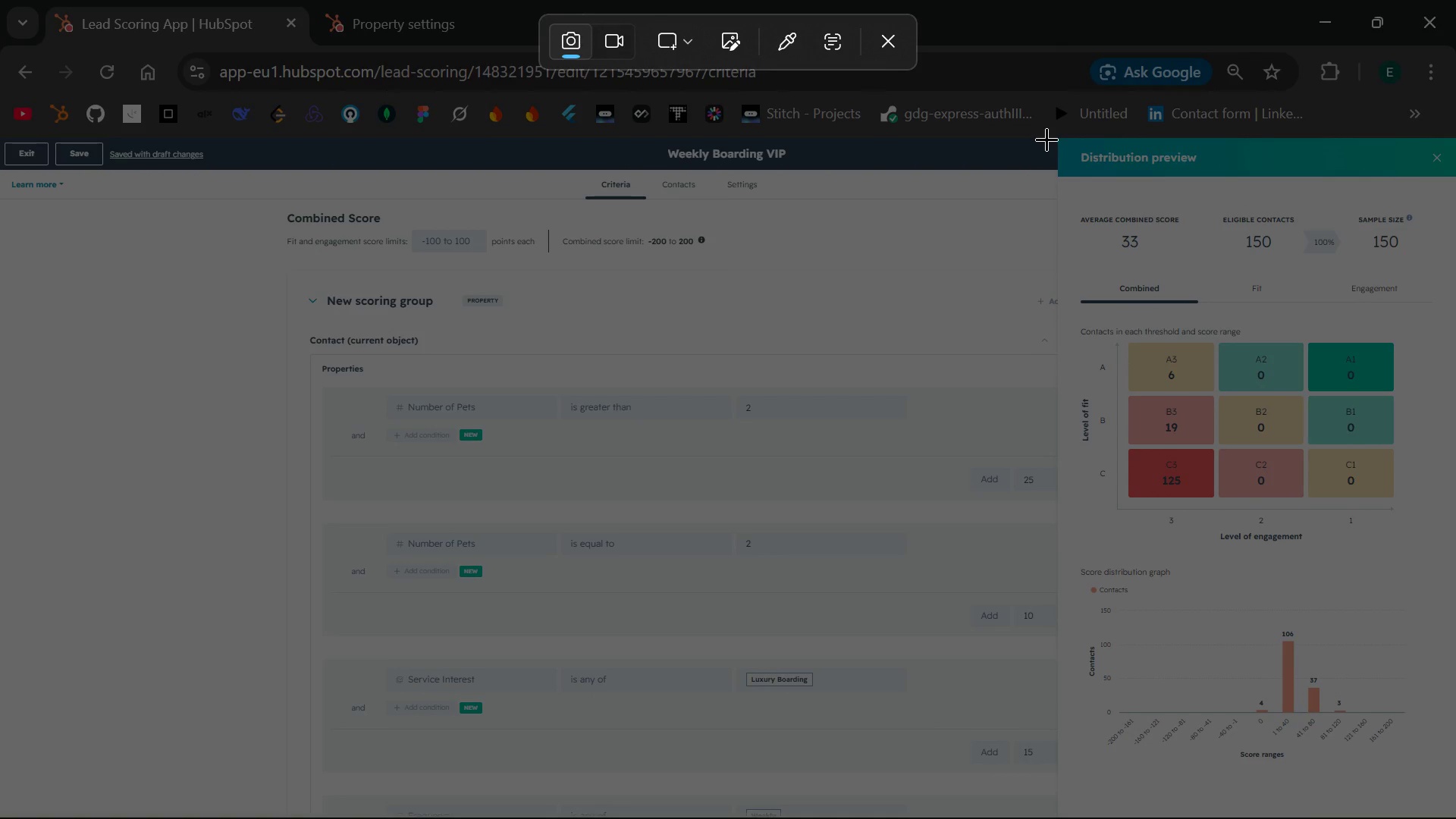 
left_click_drag(start_coordinate=[1046, 139], to_coordinate=[1455, 795])
 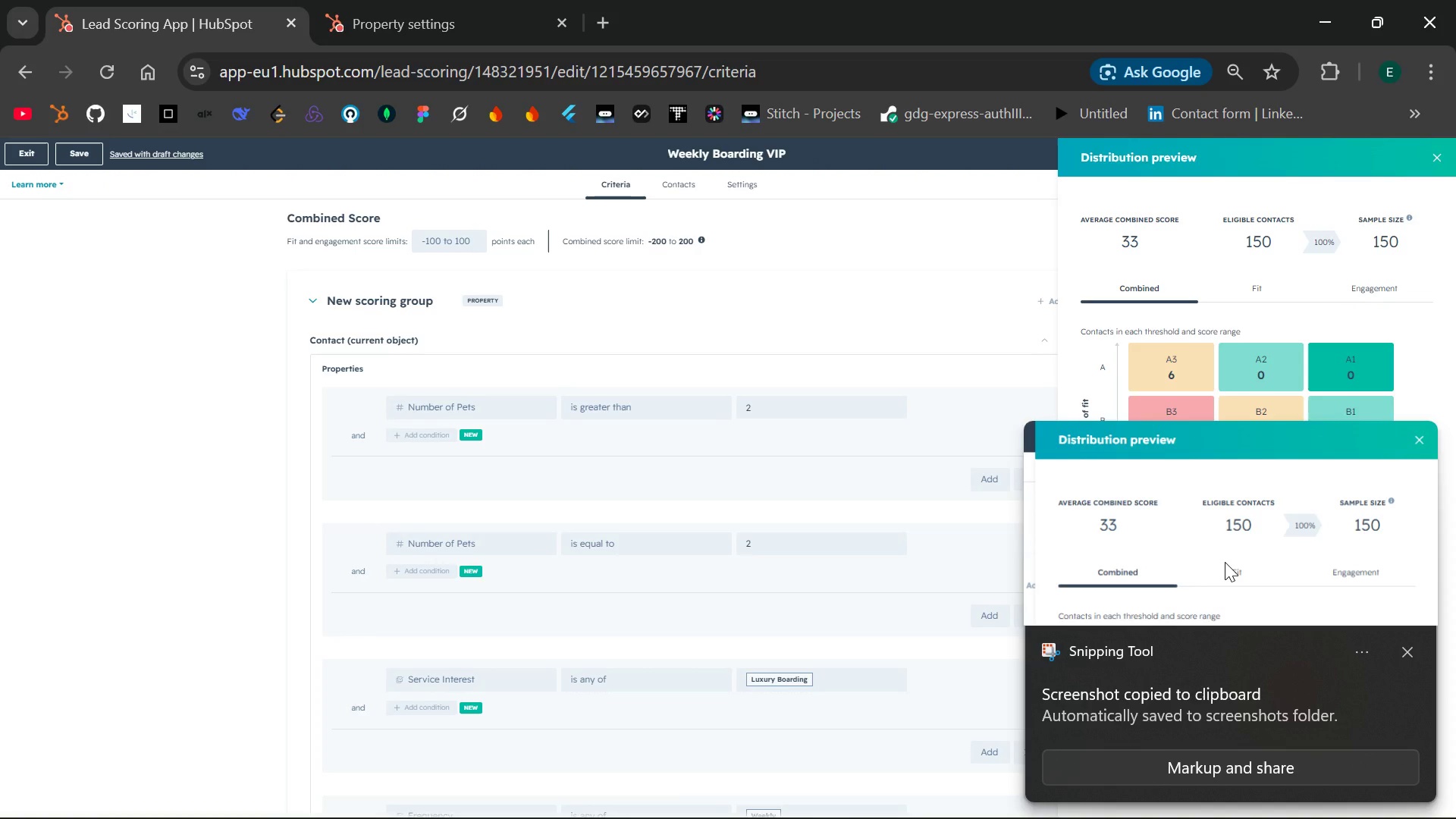 
left_click_drag(start_coordinate=[1225, 562], to_coordinate=[1334, 667])
 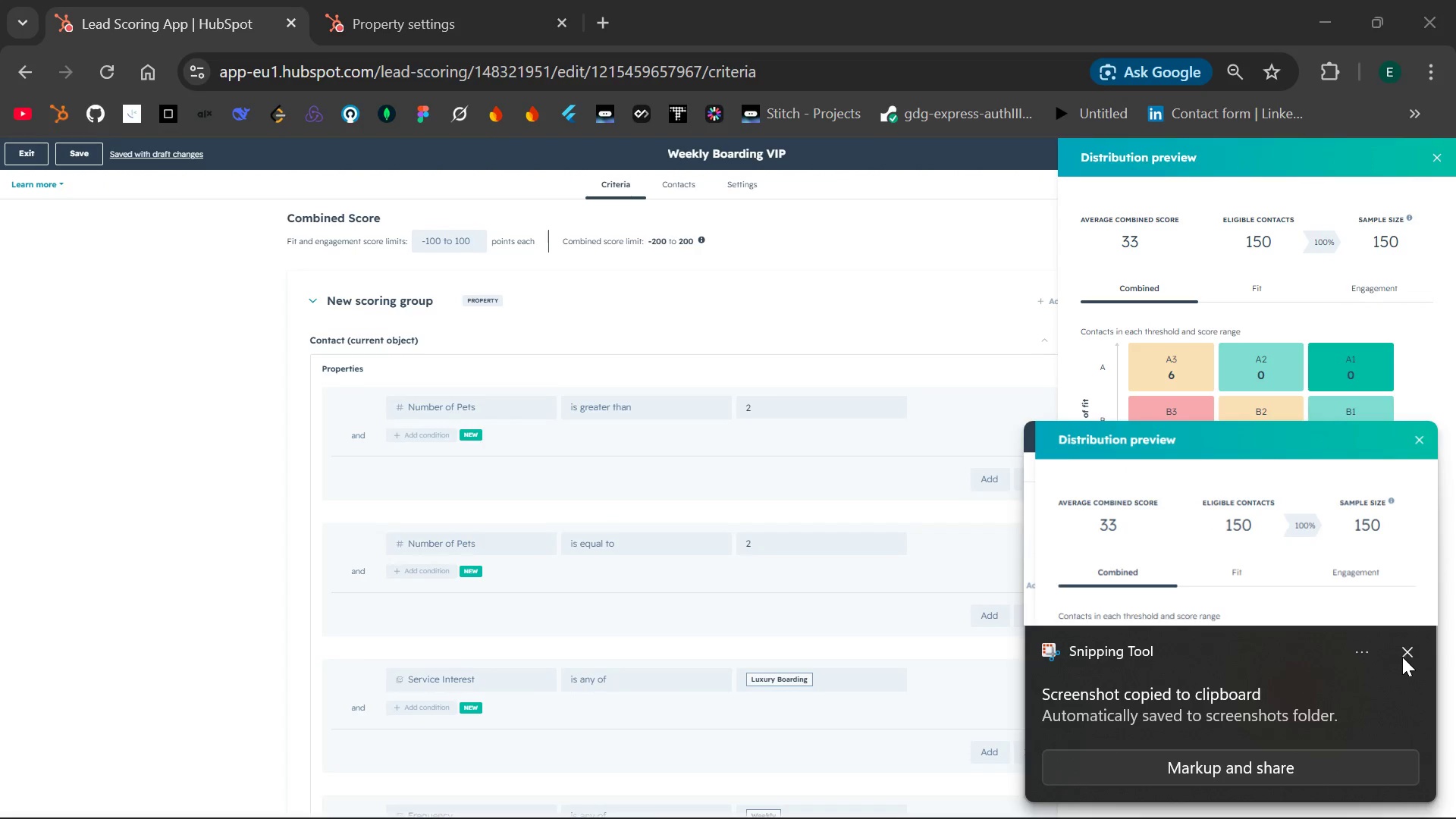 
left_click([1407, 657])
 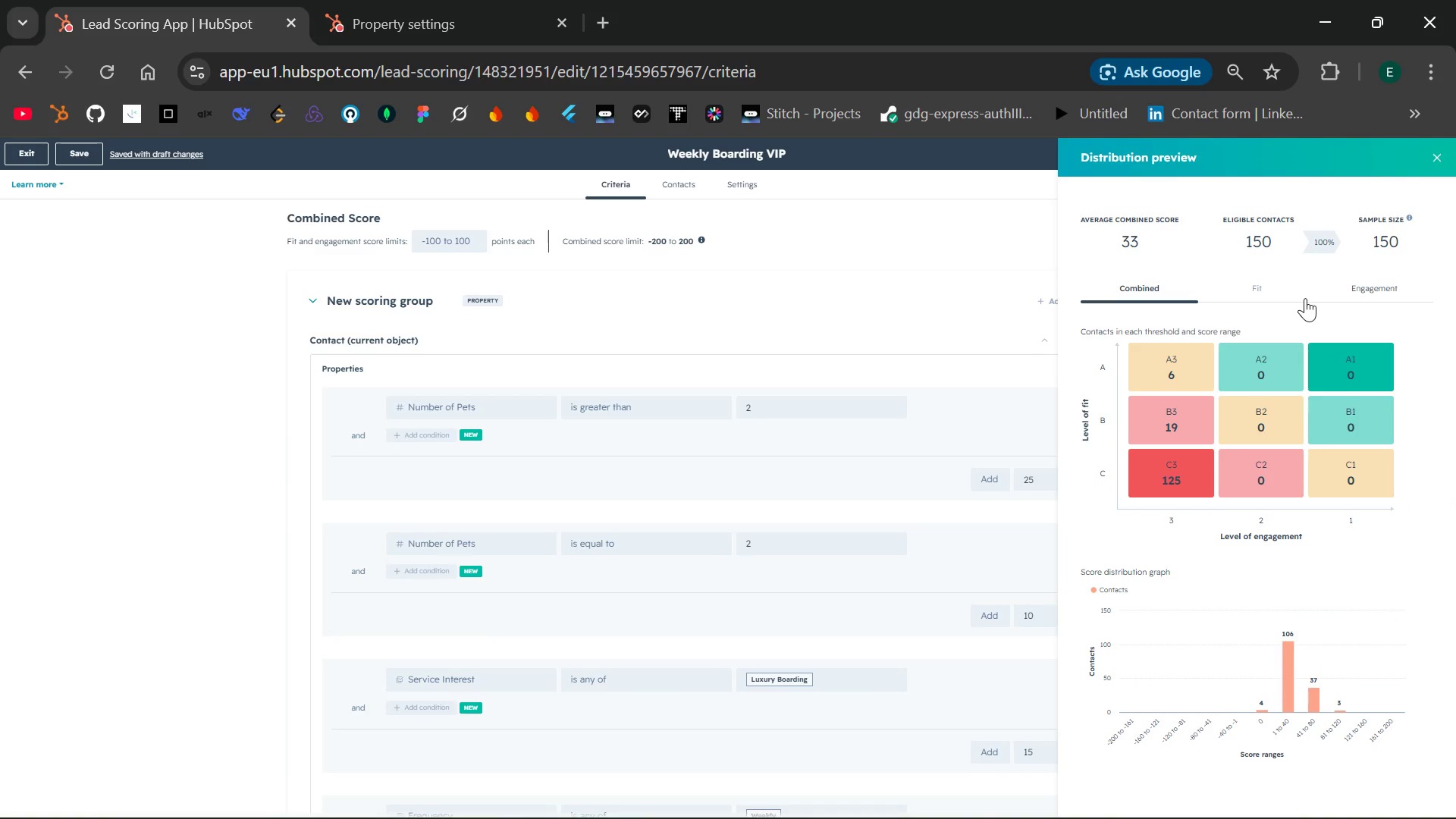 
key(Control+Equal)
 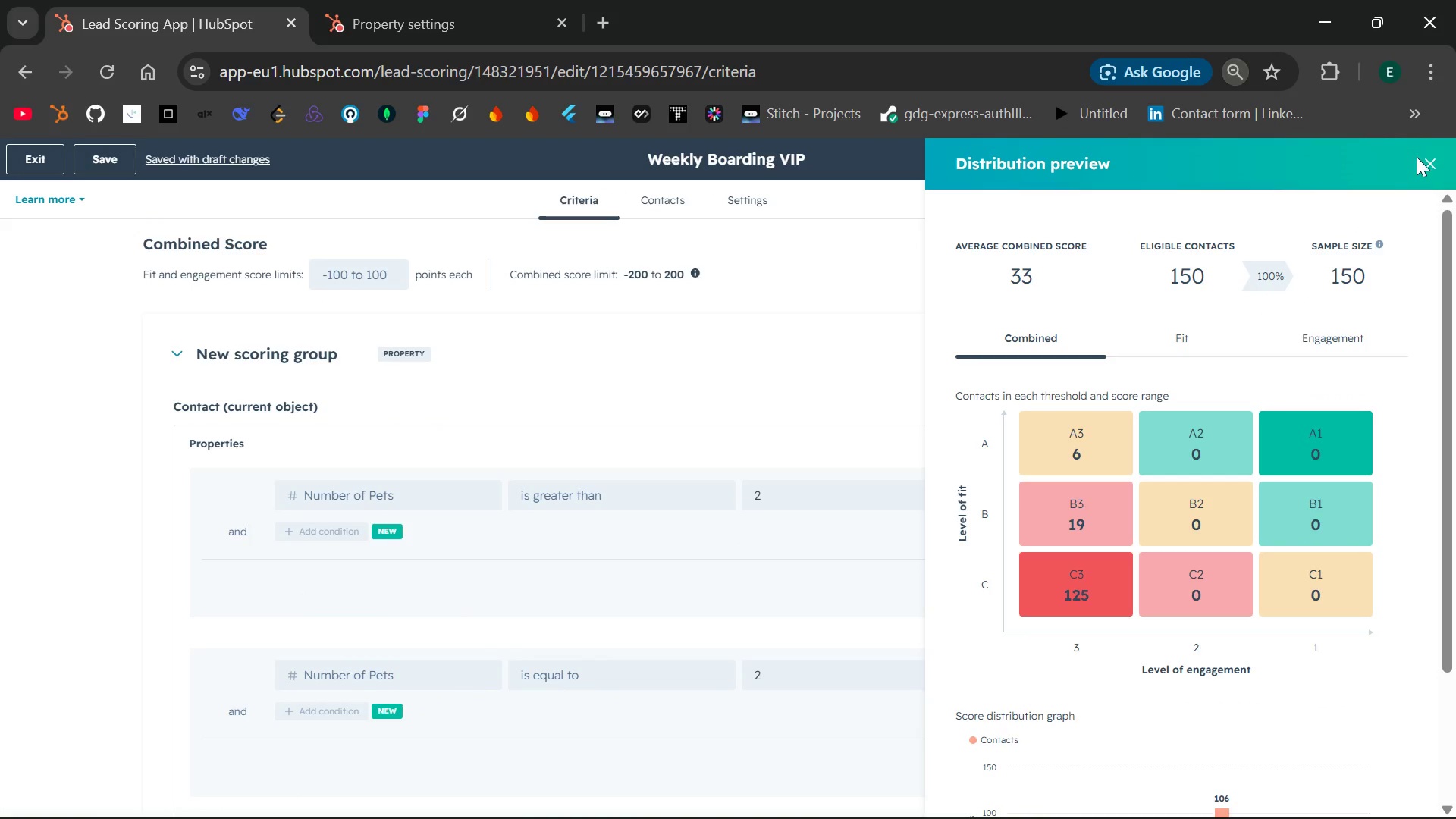 
left_click([1420, 162])
 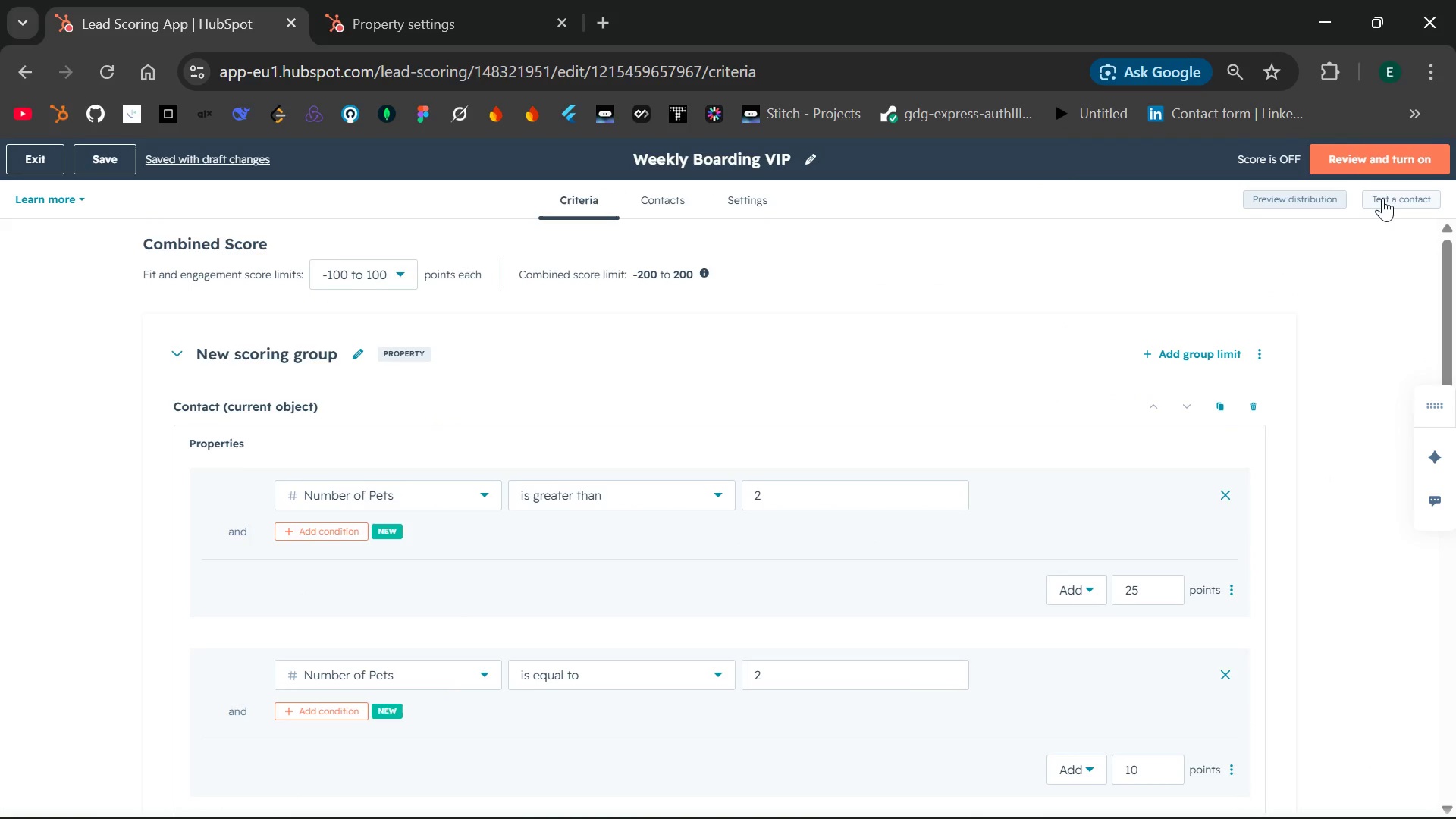 
left_click([1389, 198])
 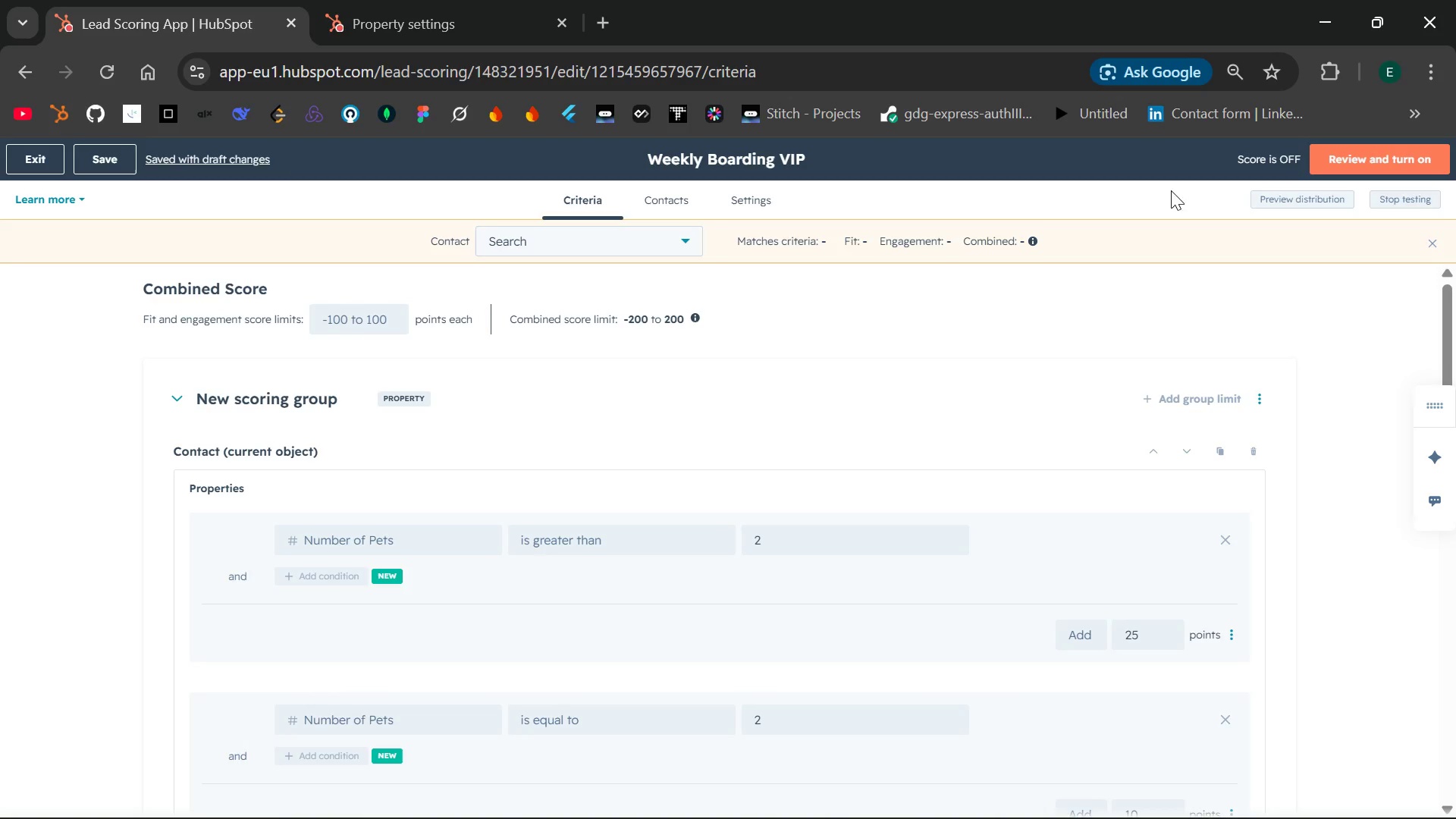 
wait(7.09)
 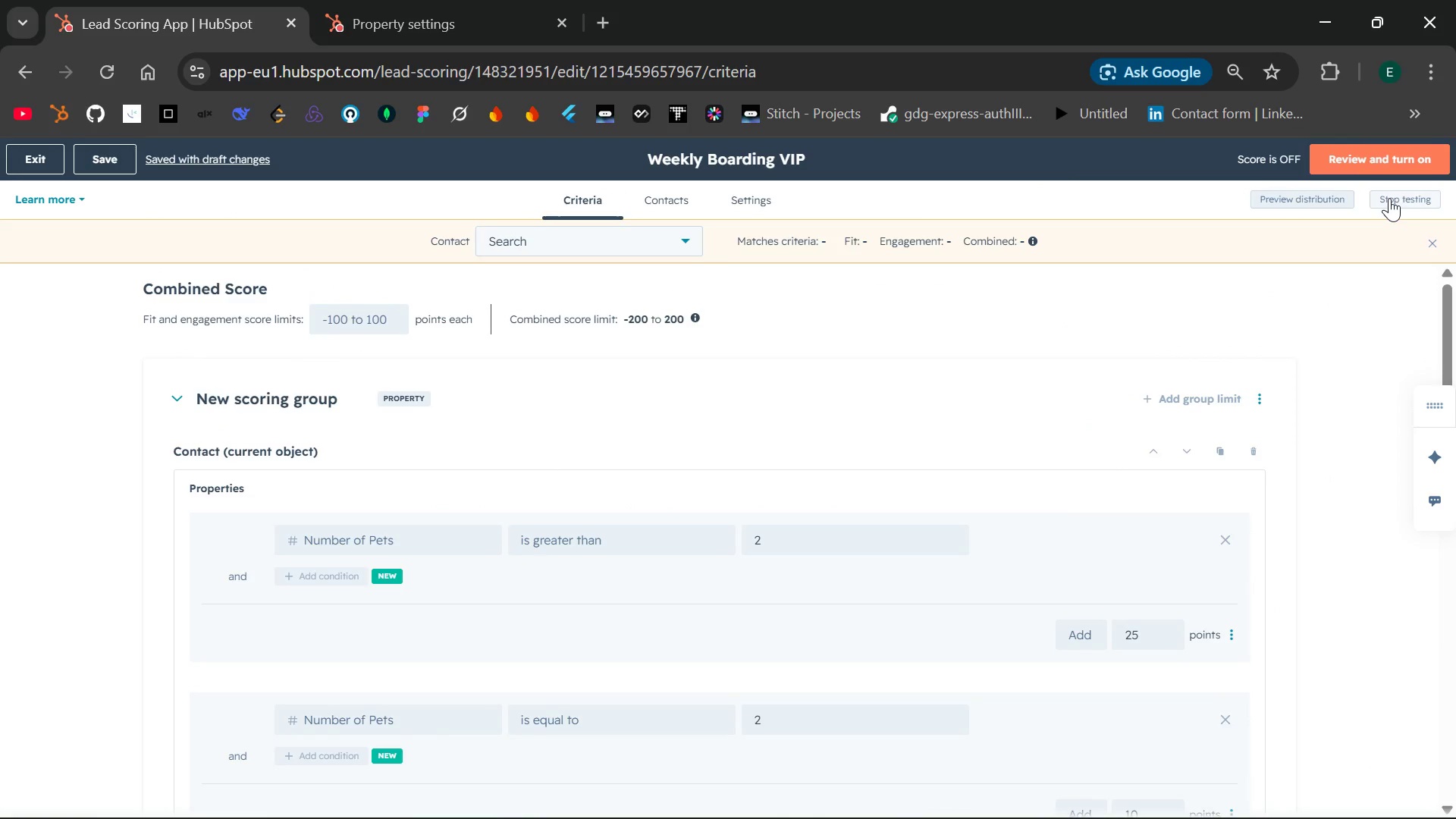 
left_click([689, 239])
 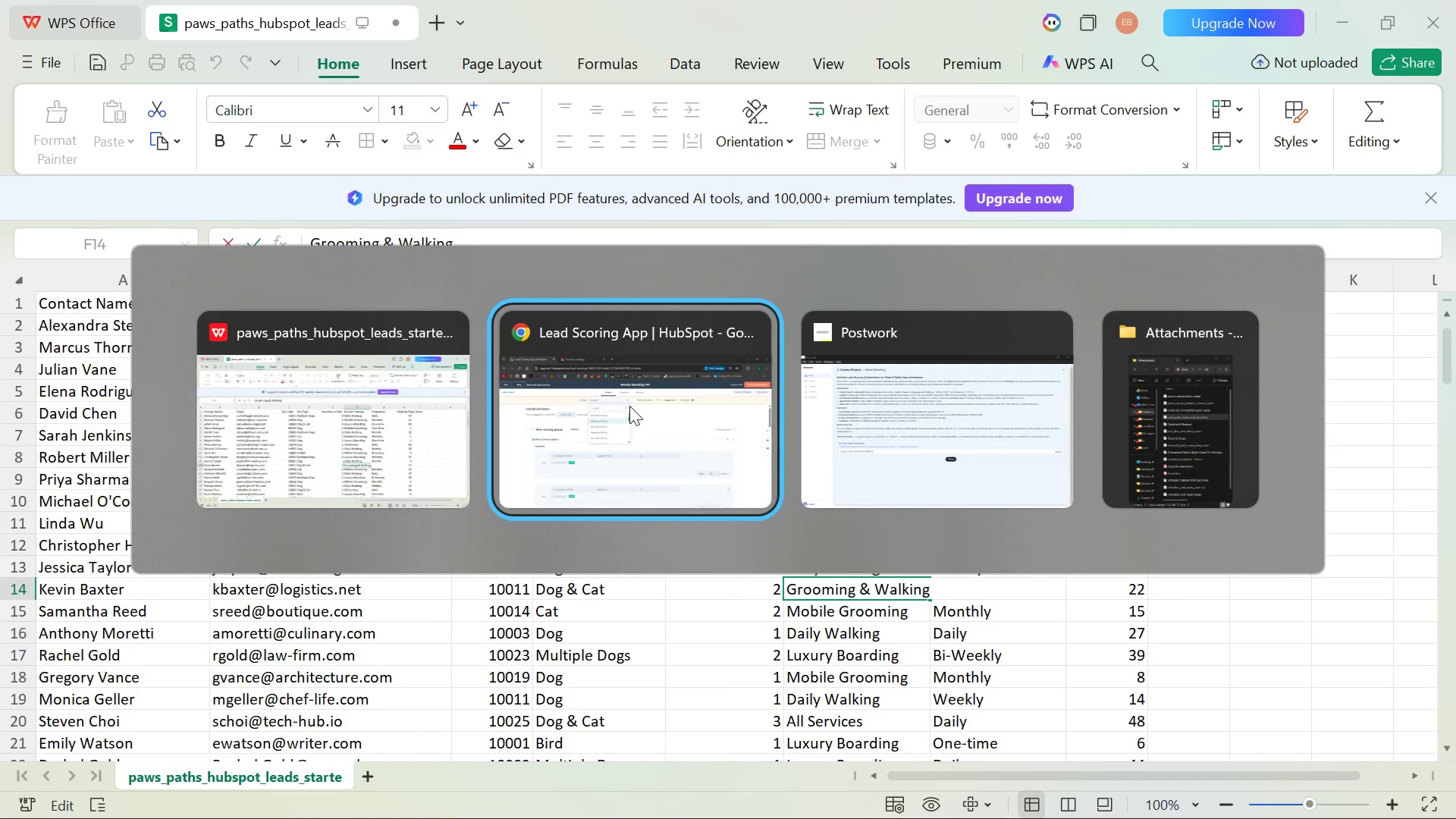 
wait(6.84)
 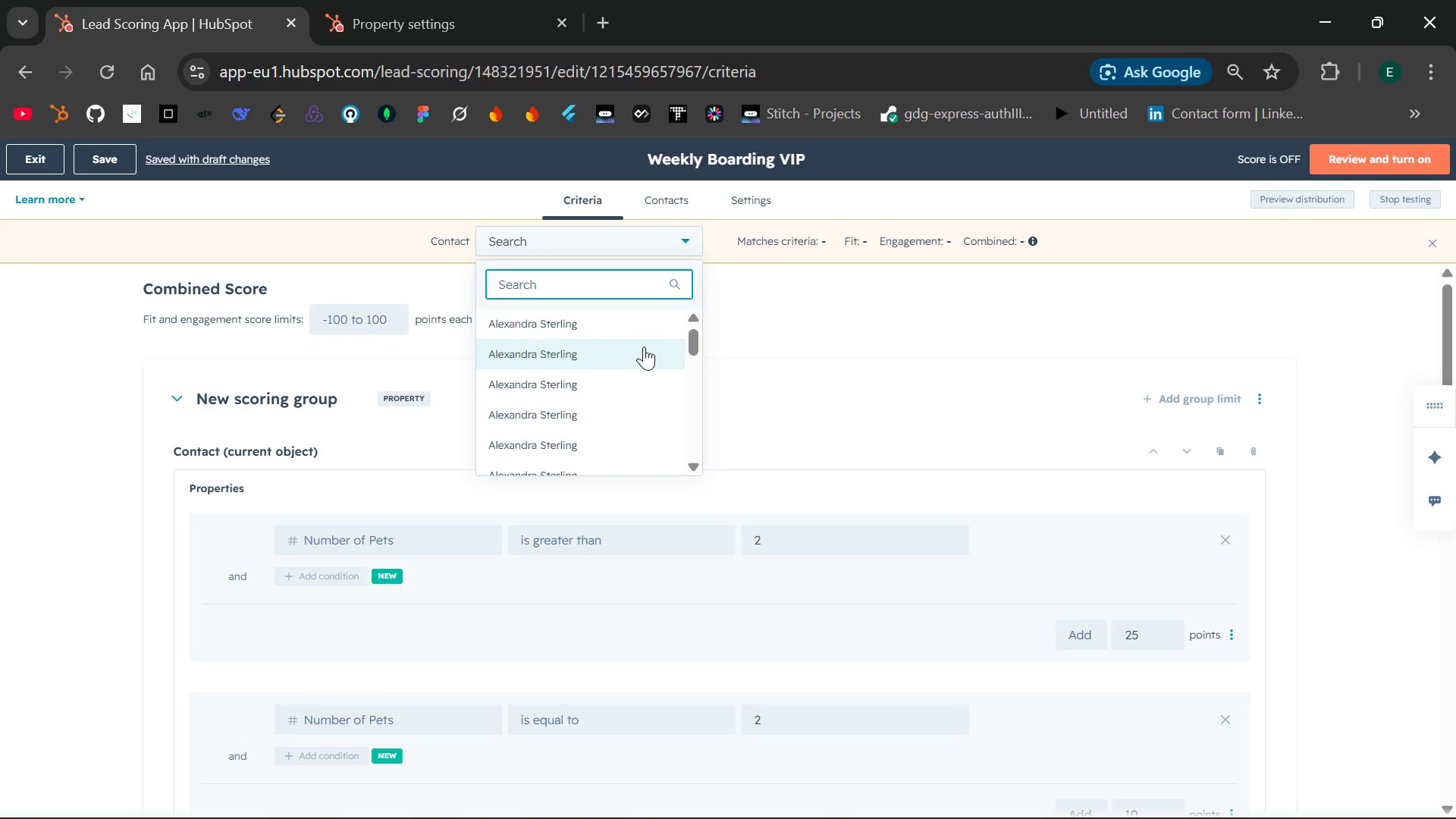 
left_click([573, 312])
 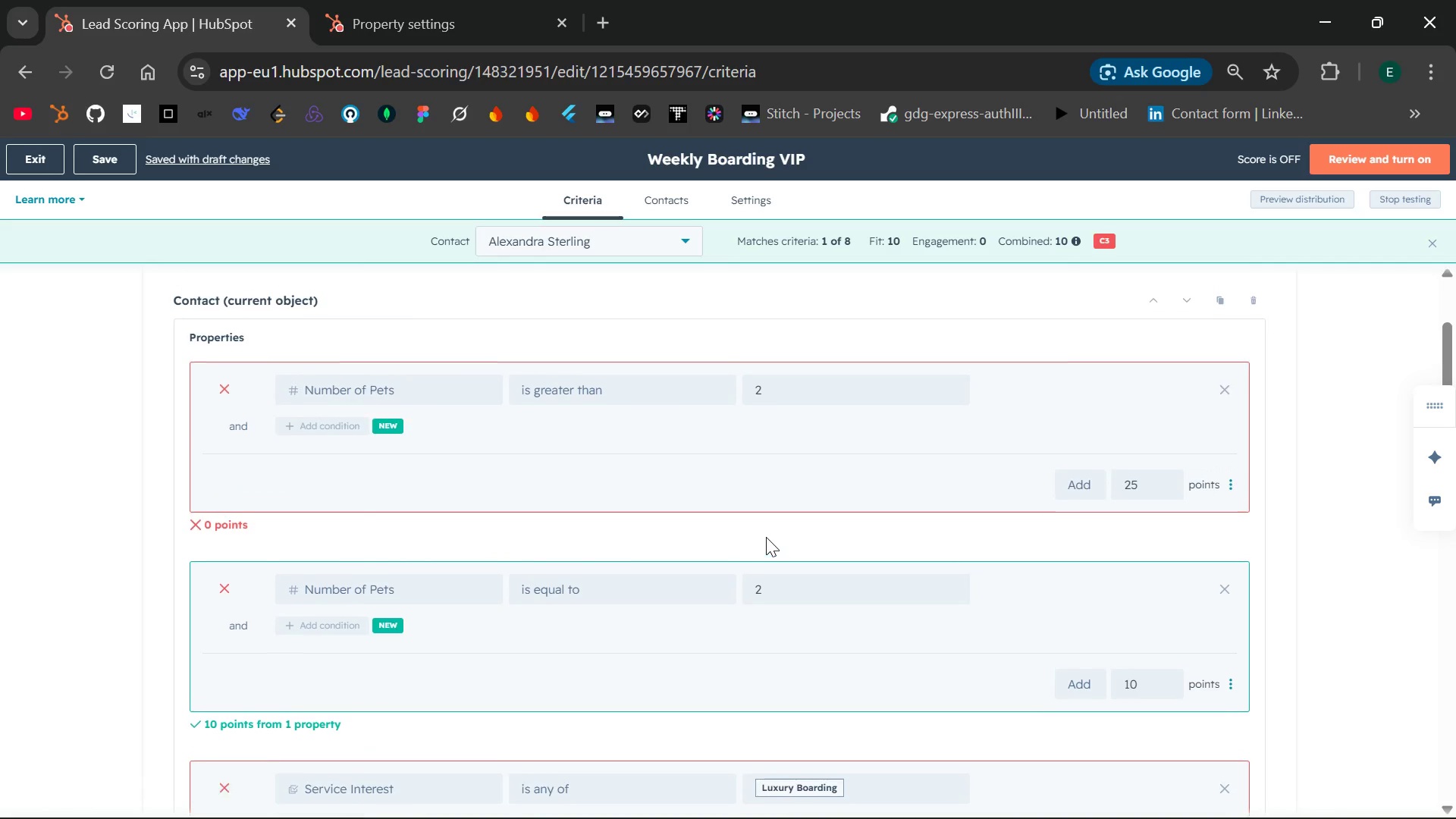 
wait(40.47)
 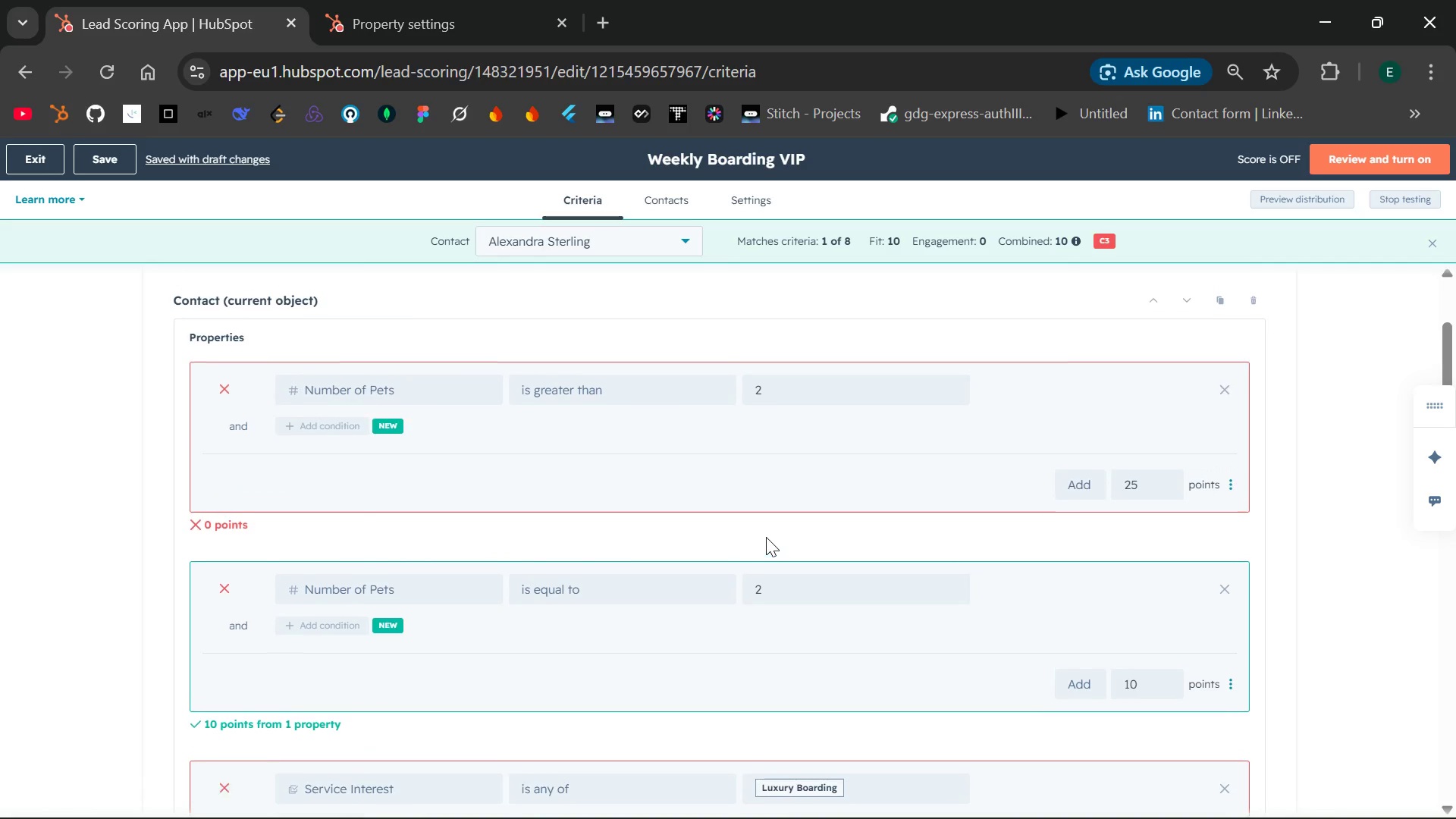 
key(PrintScreen)
 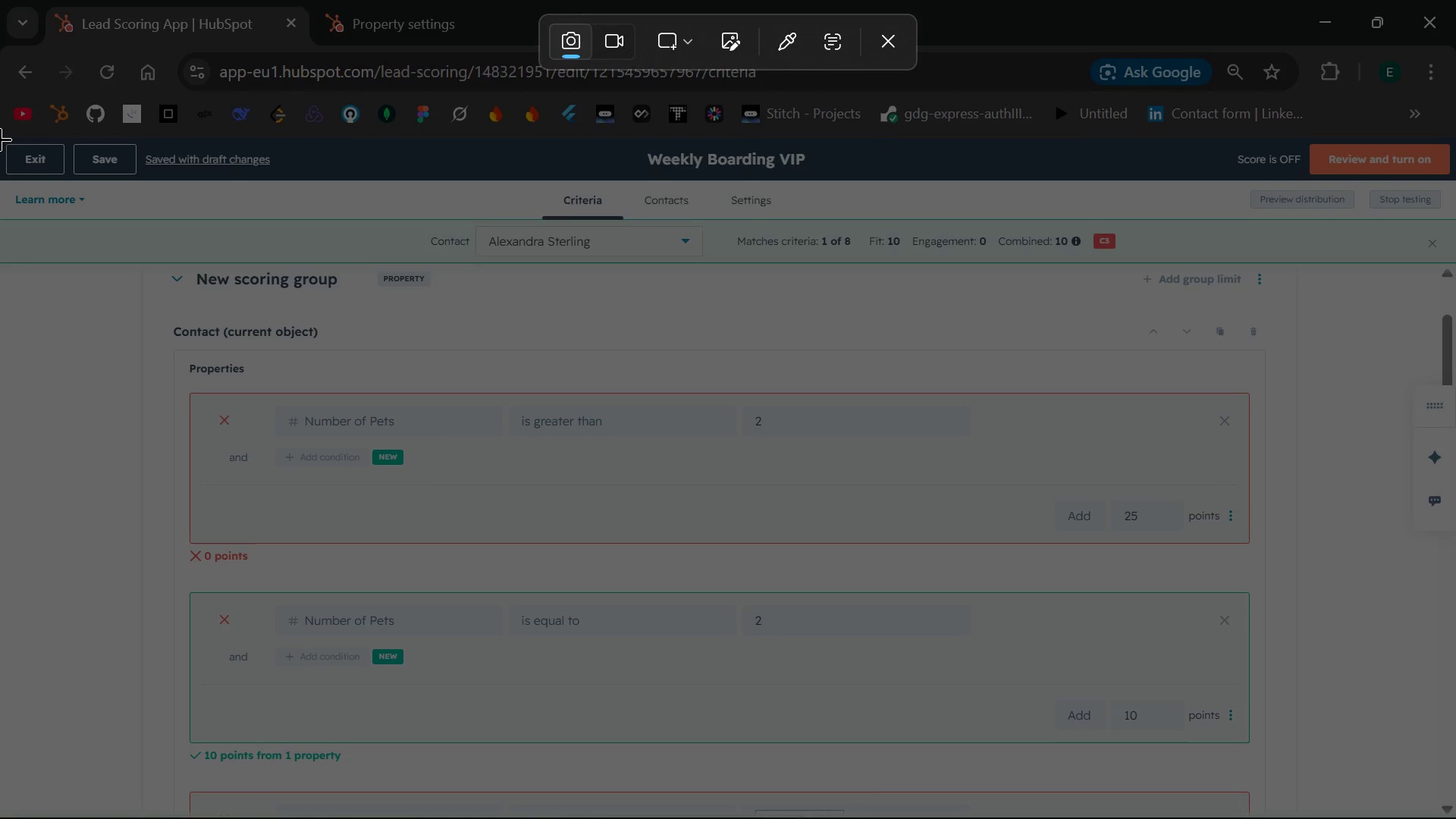 
left_click_drag(start_coordinate=[0, 139], to_coordinate=[1455, 802])
 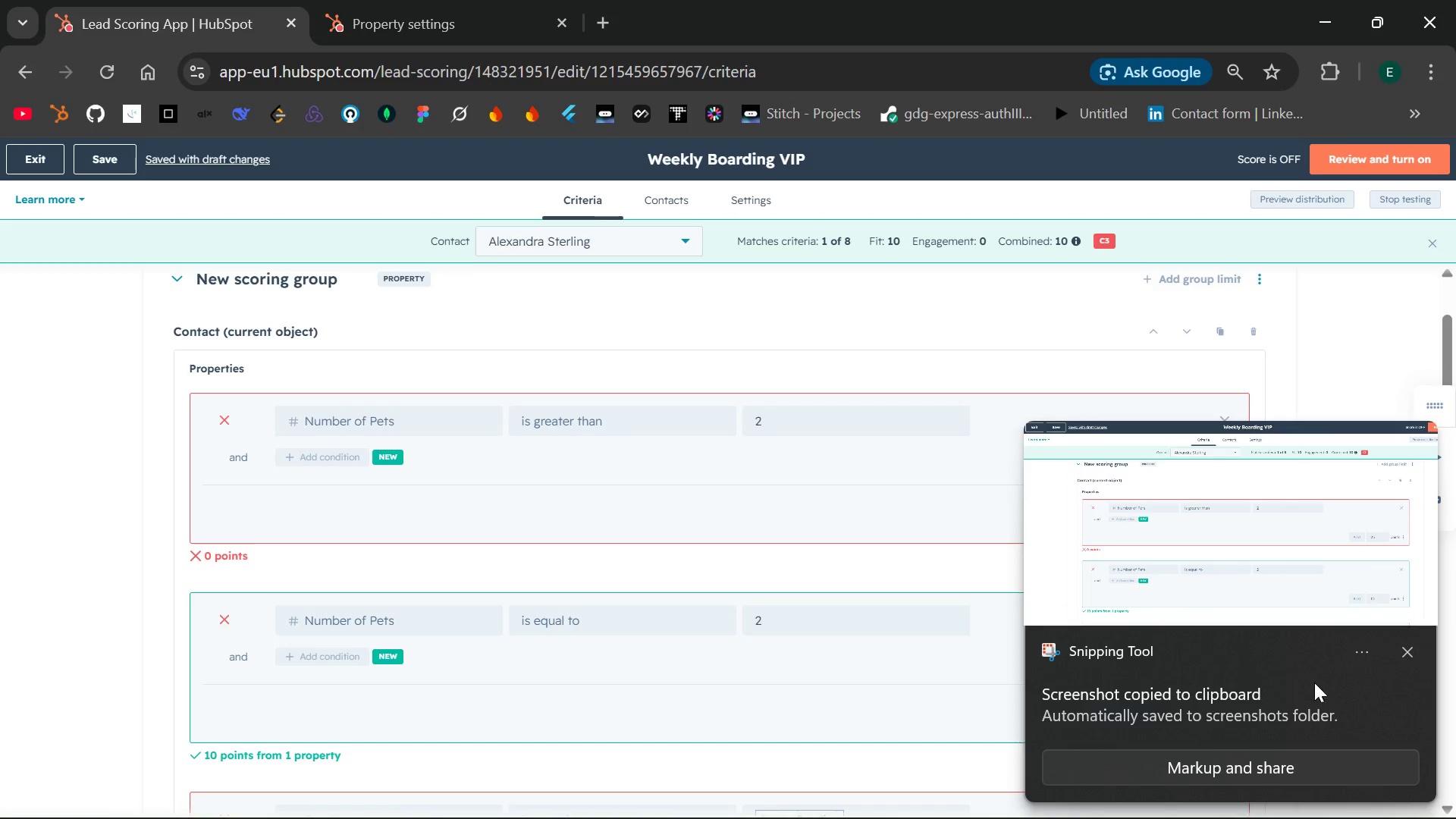 
left_click([1404, 655])
 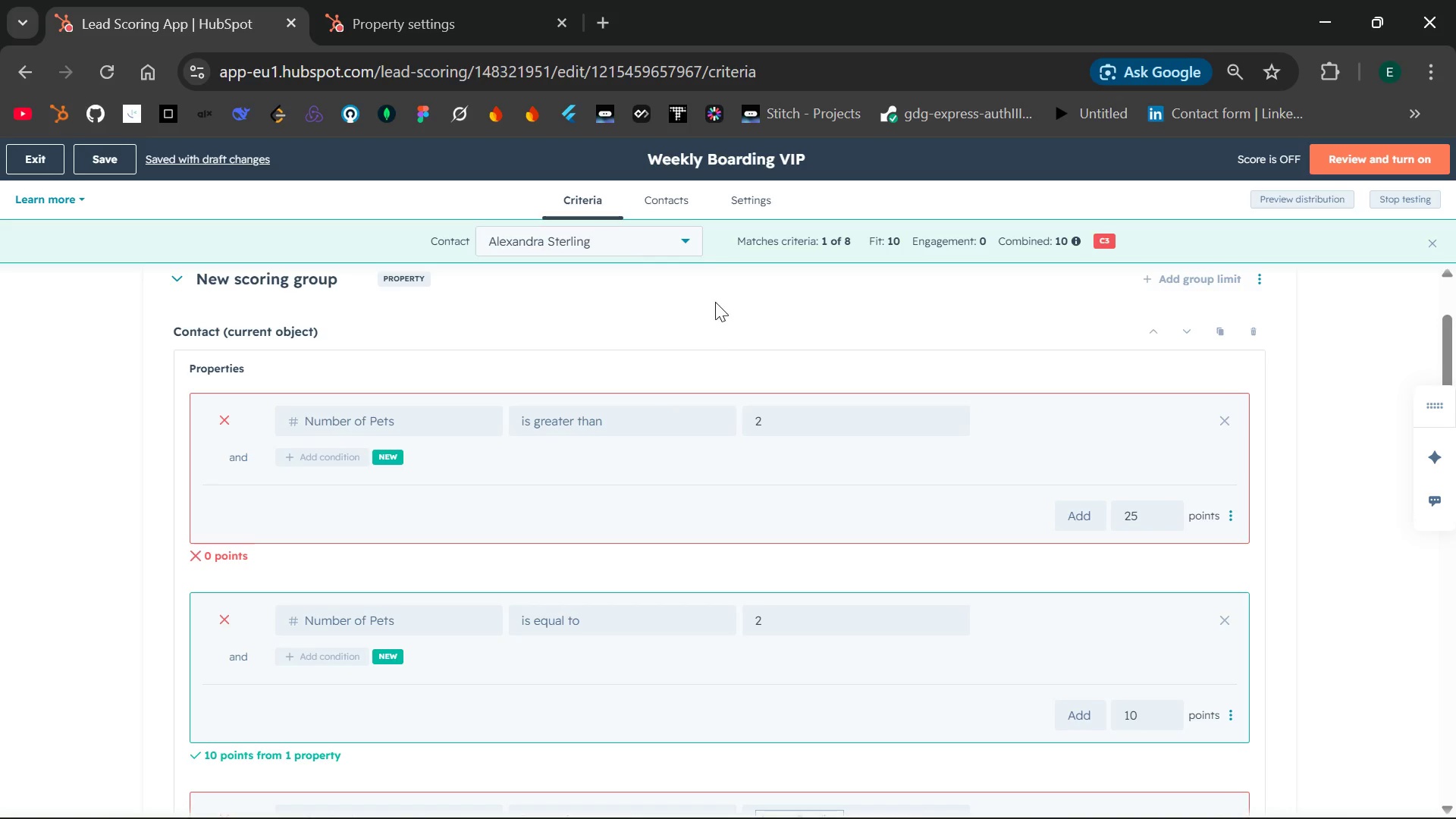 
left_click([686, 236])
 